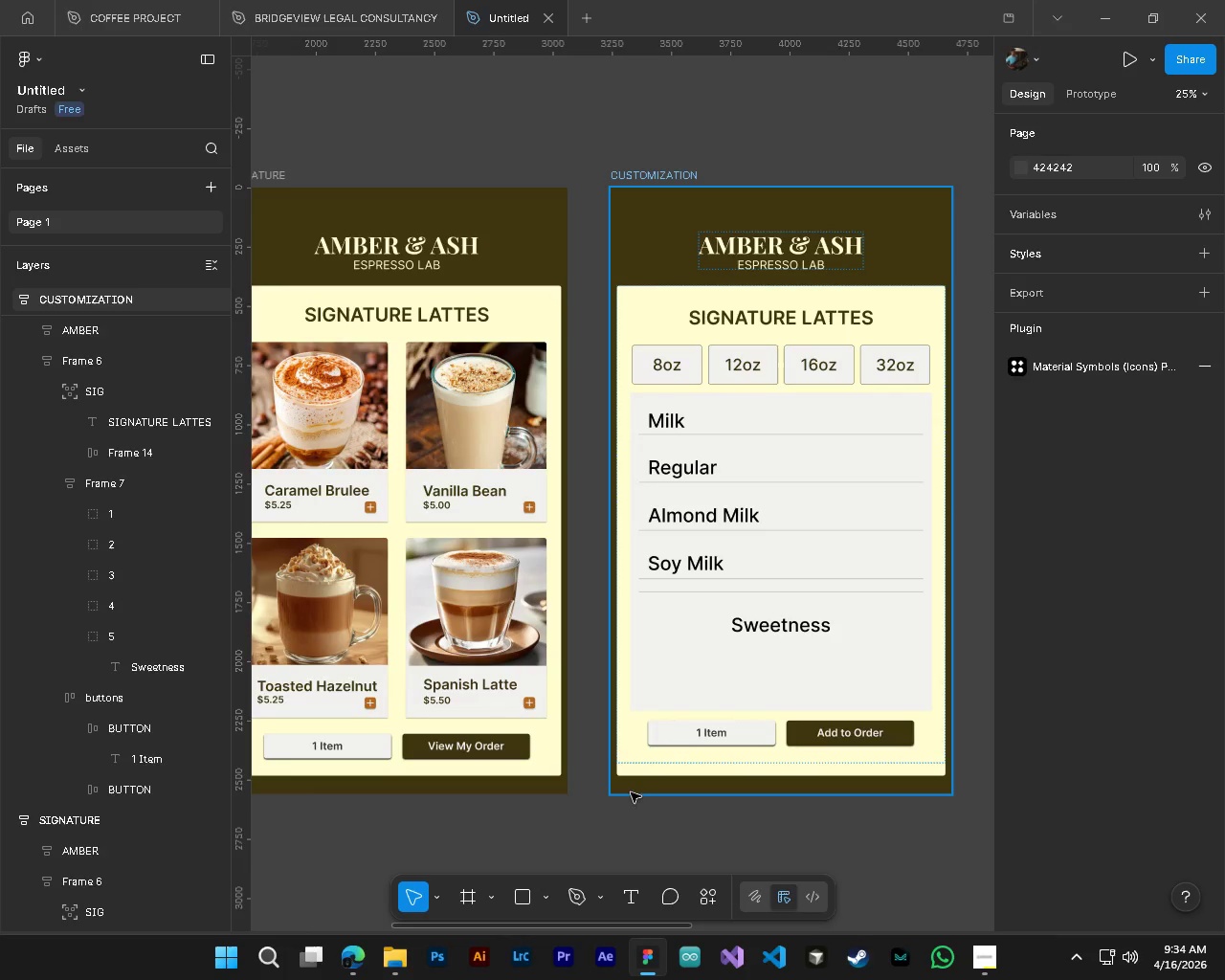 
scroll: coordinate [631, 798], scroll_direction: up, amount: 5.0
 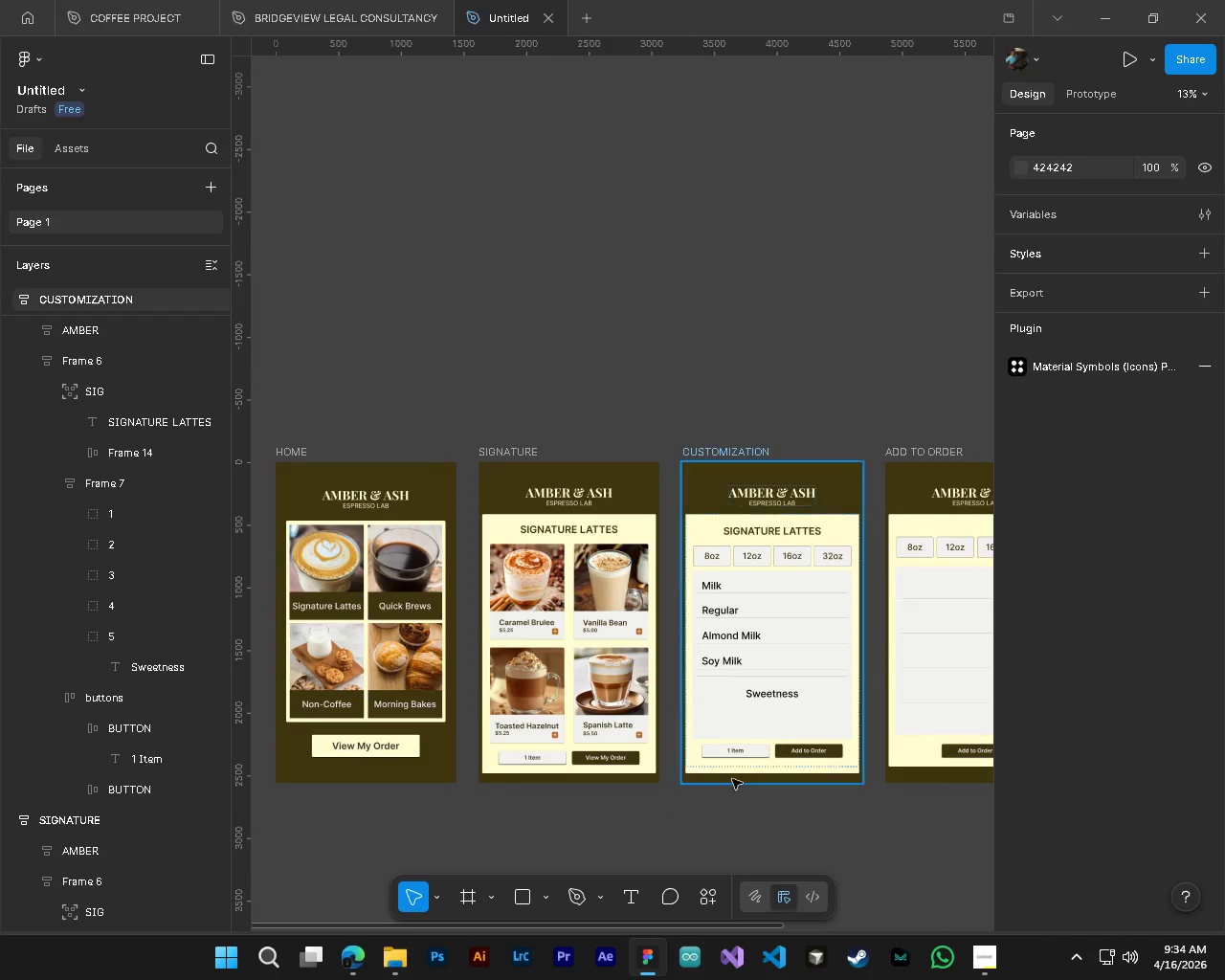 
hold_key(key=ShiftLeft, duration=0.64)
 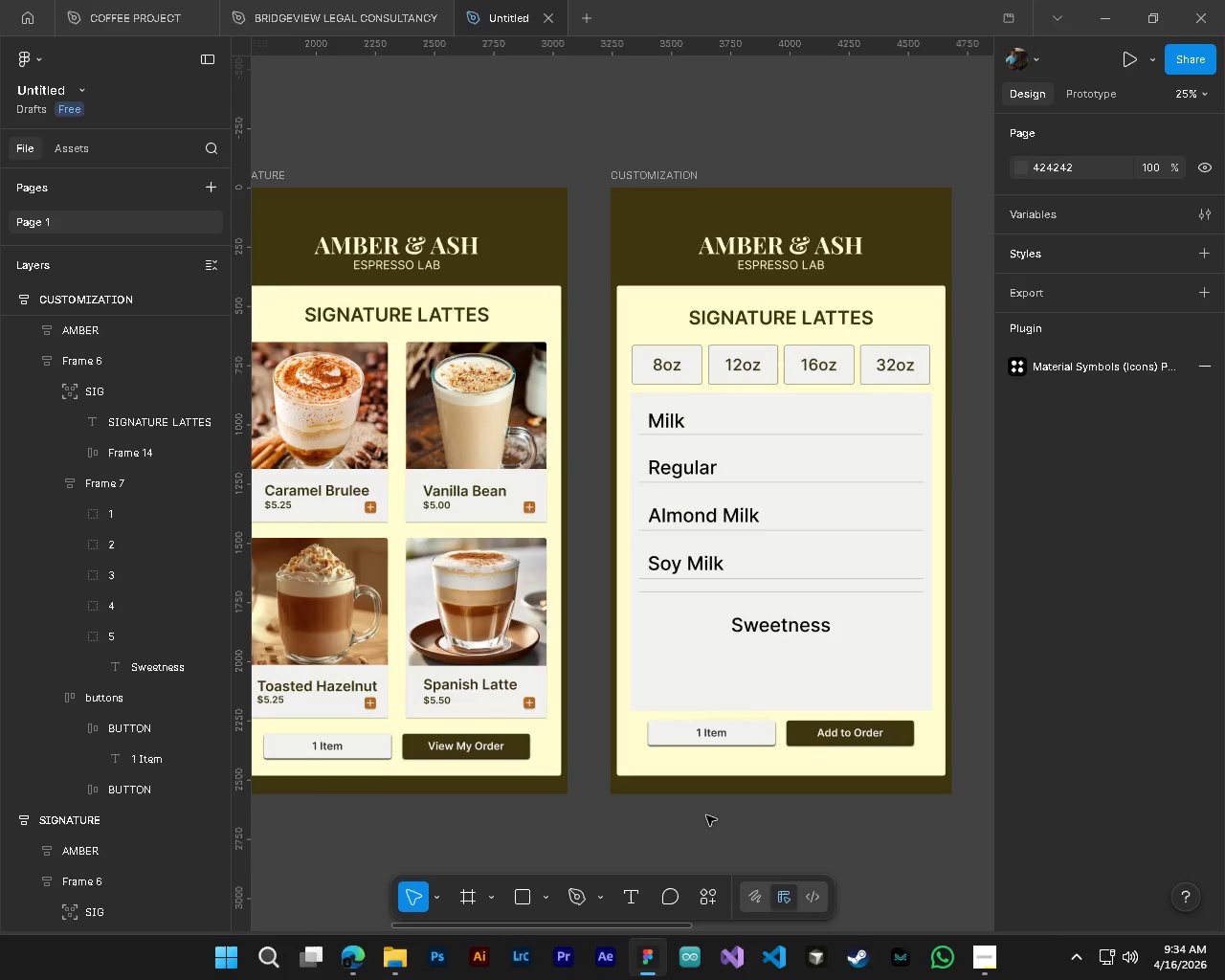 
scroll: coordinate [762, 770], scroll_direction: up, amount: 5.0
 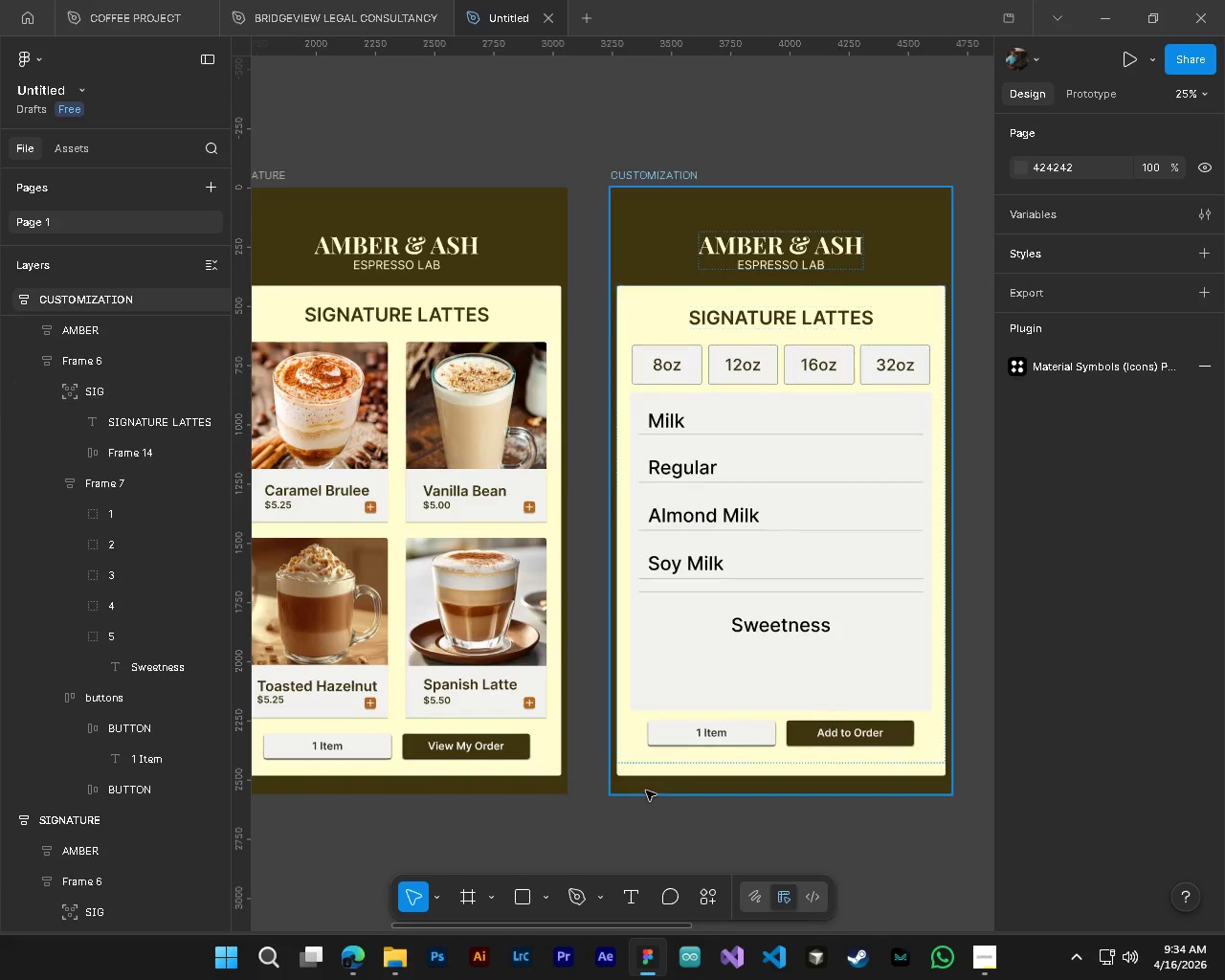 
hold_key(key=ControlLeft, duration=1.25)
hold_key(key=AltLeft, duration=1.14)
scroll: coordinate [706, 815], scroll_direction: down, amount: 4.0
 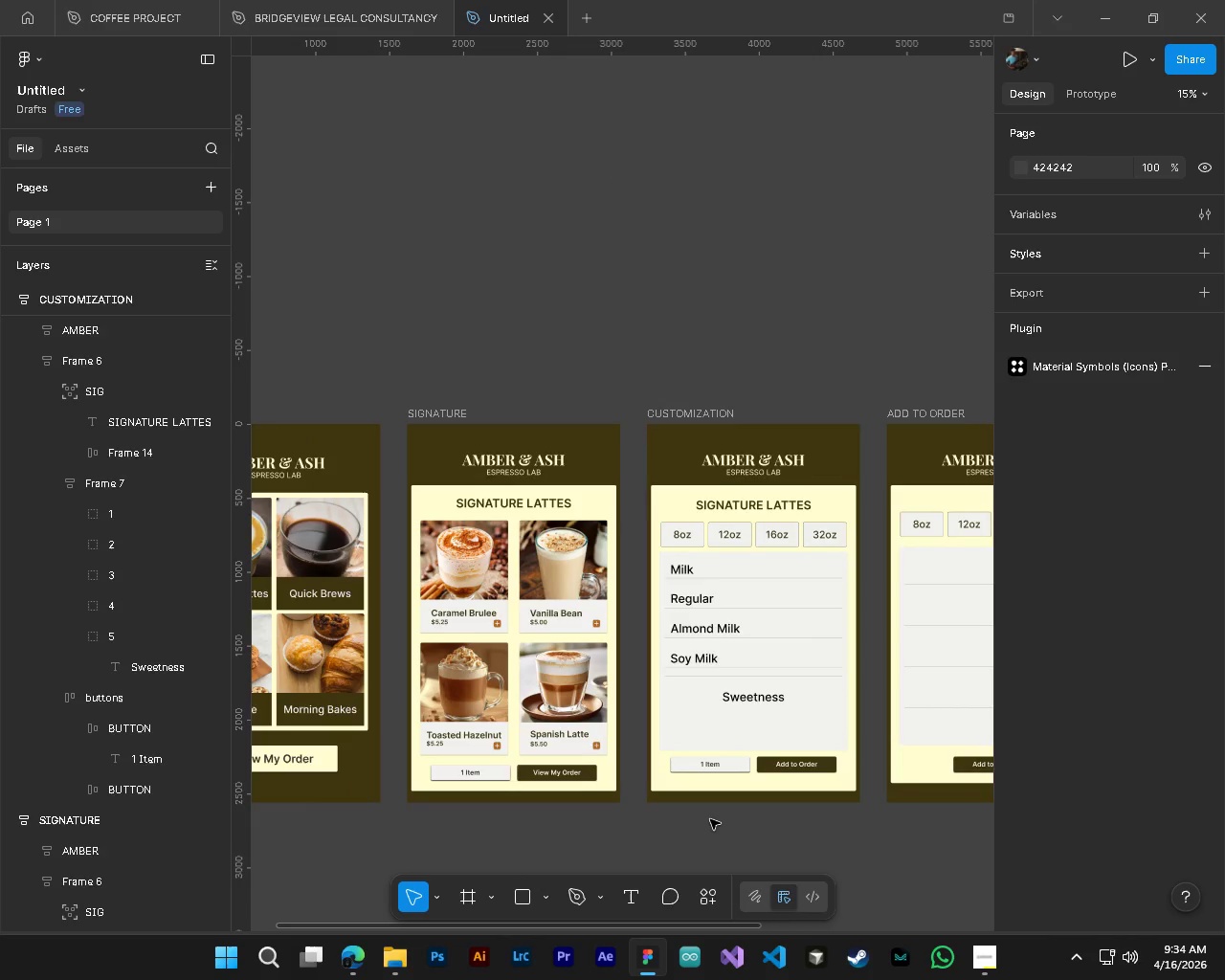 
wait(5.41)
 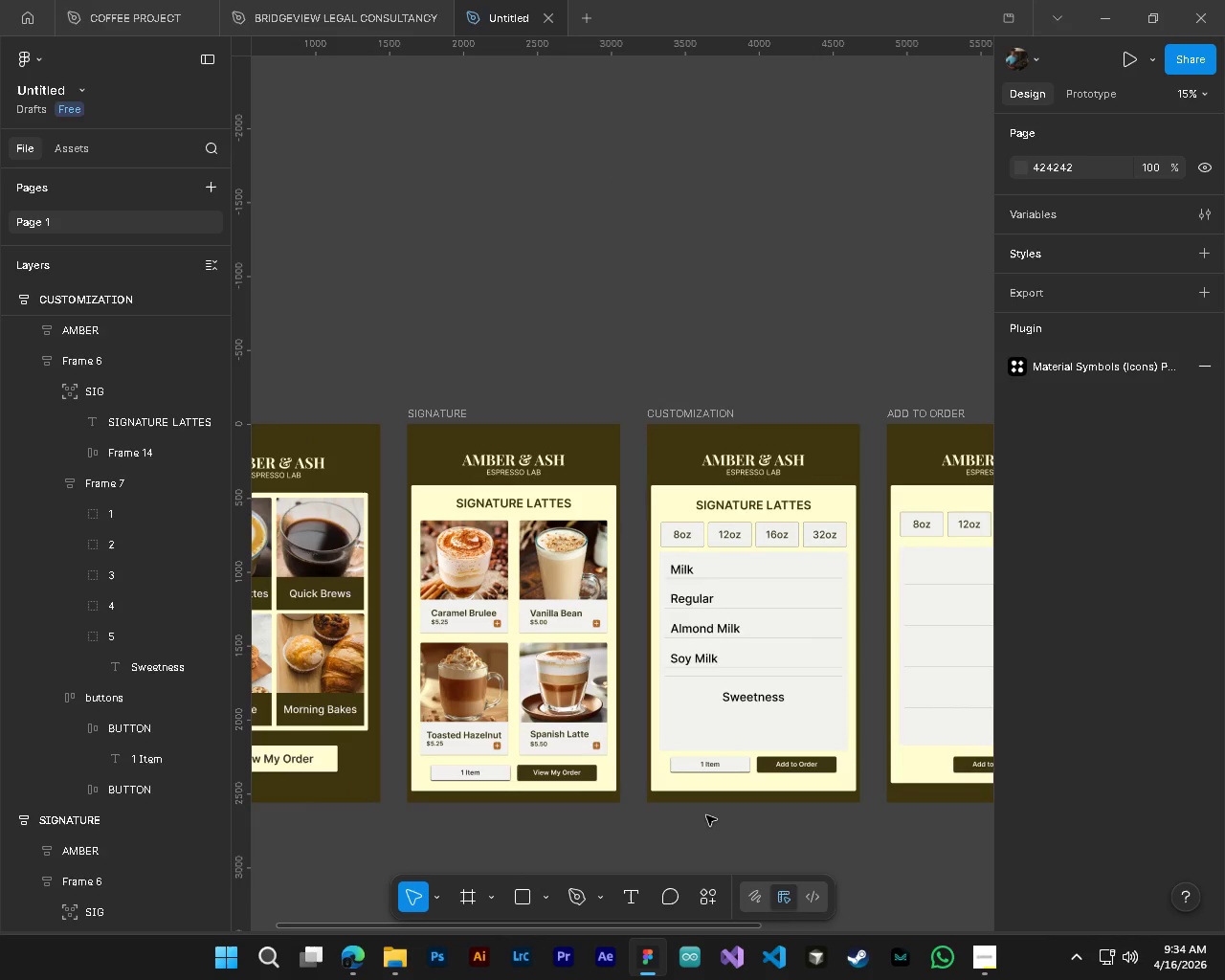 
key(Alt+AltLeft)
 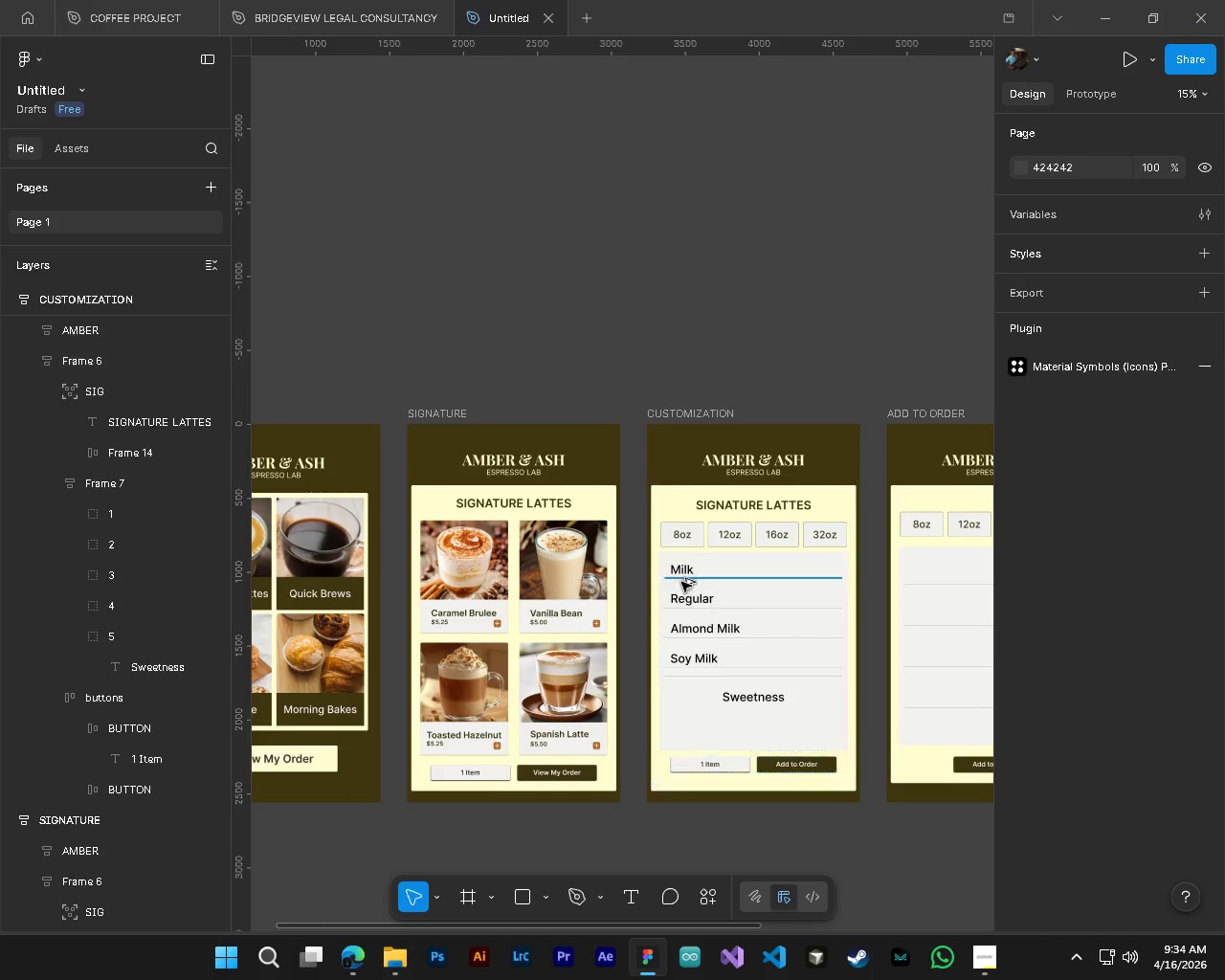 
key(Alt+Control+ControlLeft)
 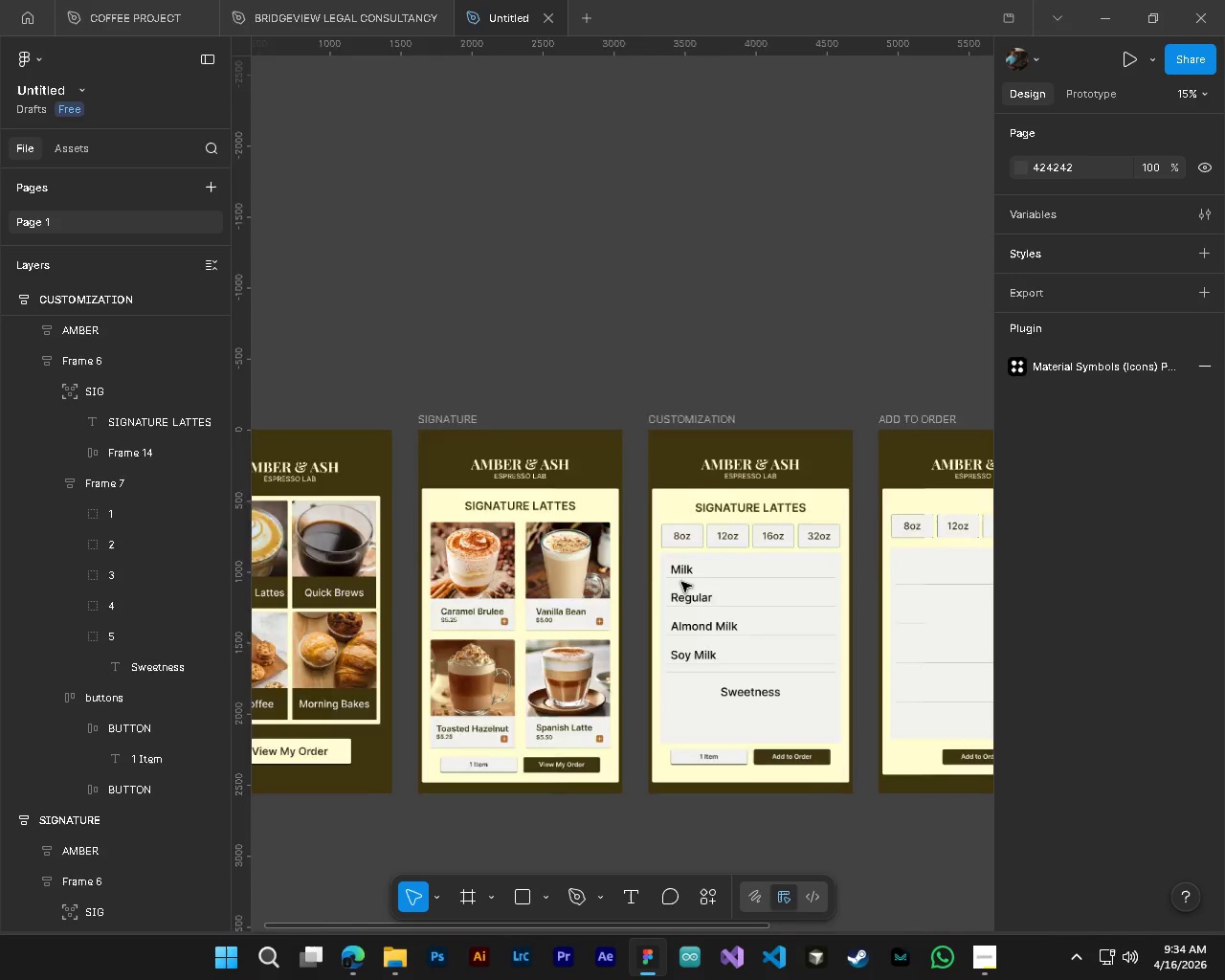 
key(Shift+ShiftLeft)
 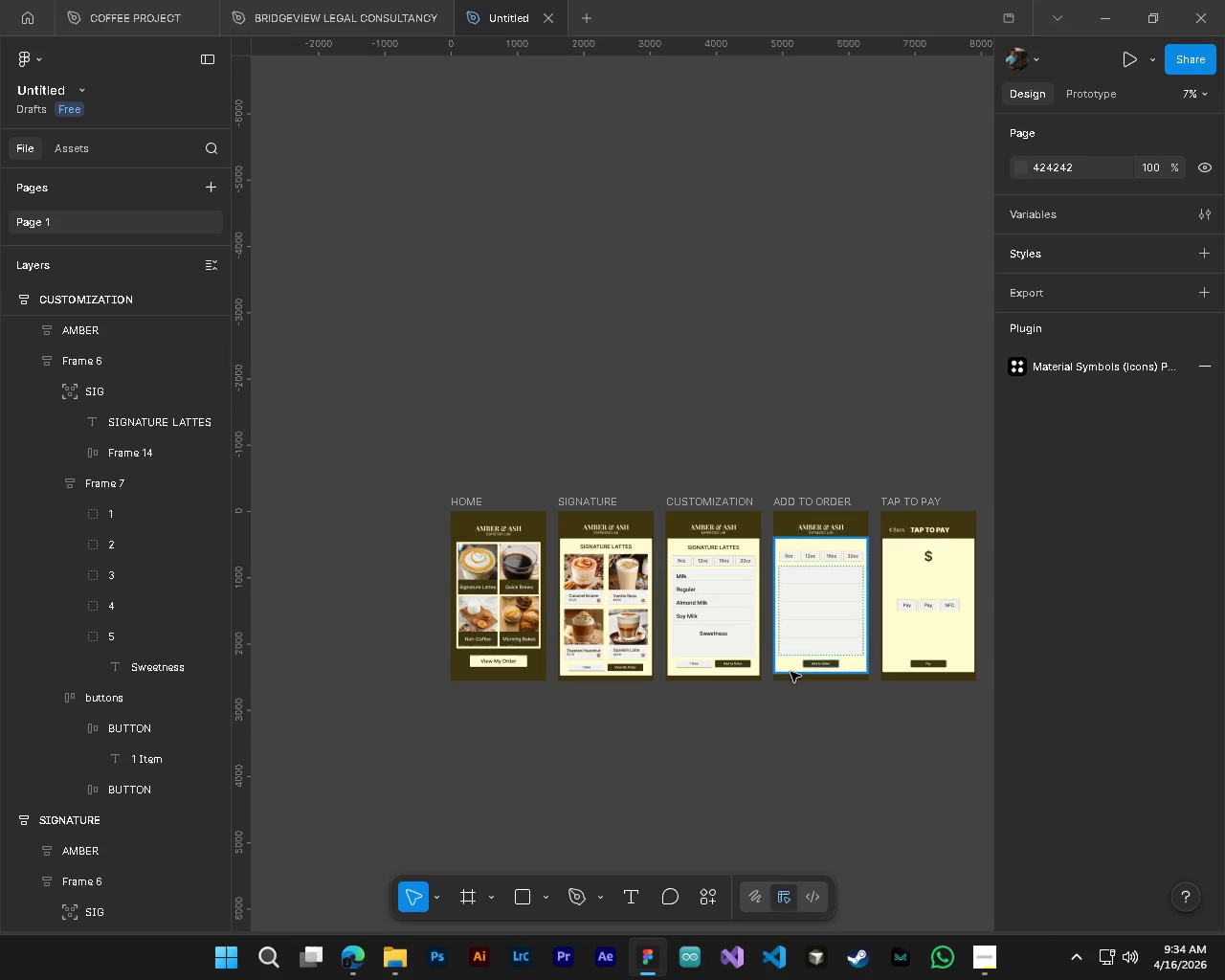 
scroll: coordinate [681, 582], scroll_direction: down, amount: 6.0
 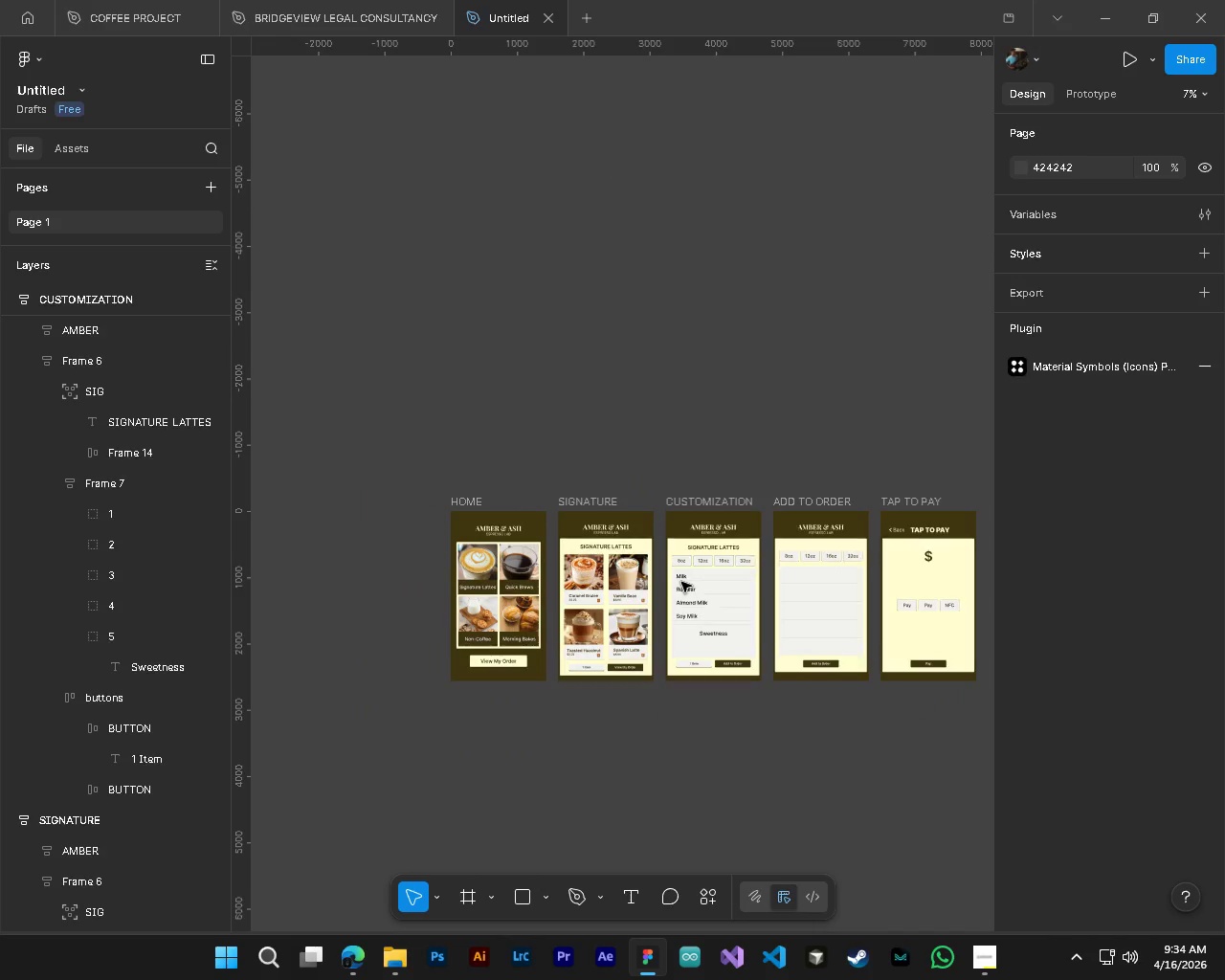 
hold_key(key=ControlLeft, duration=1.0)
 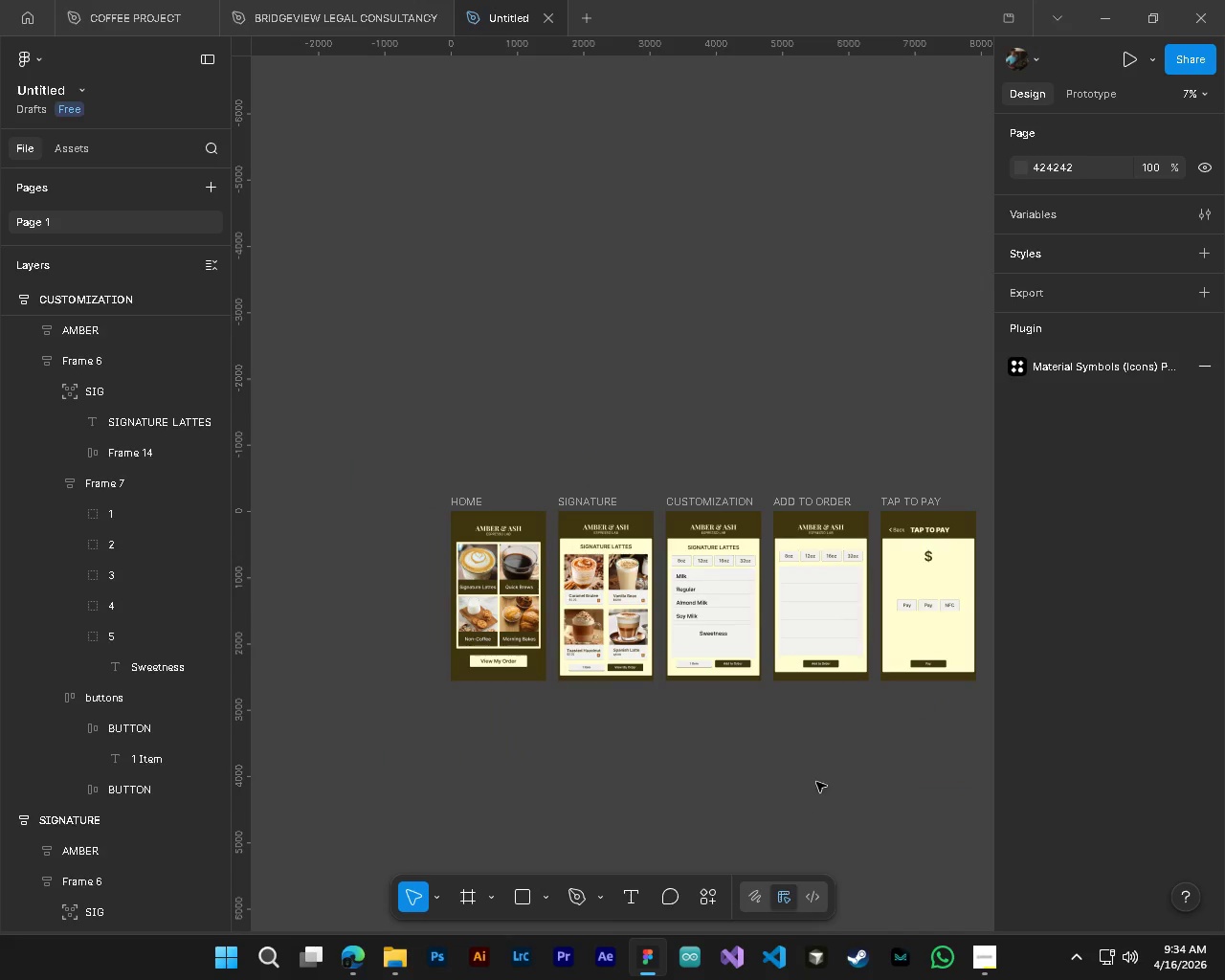 
hold_key(key=AltLeft, duration=0.98)
 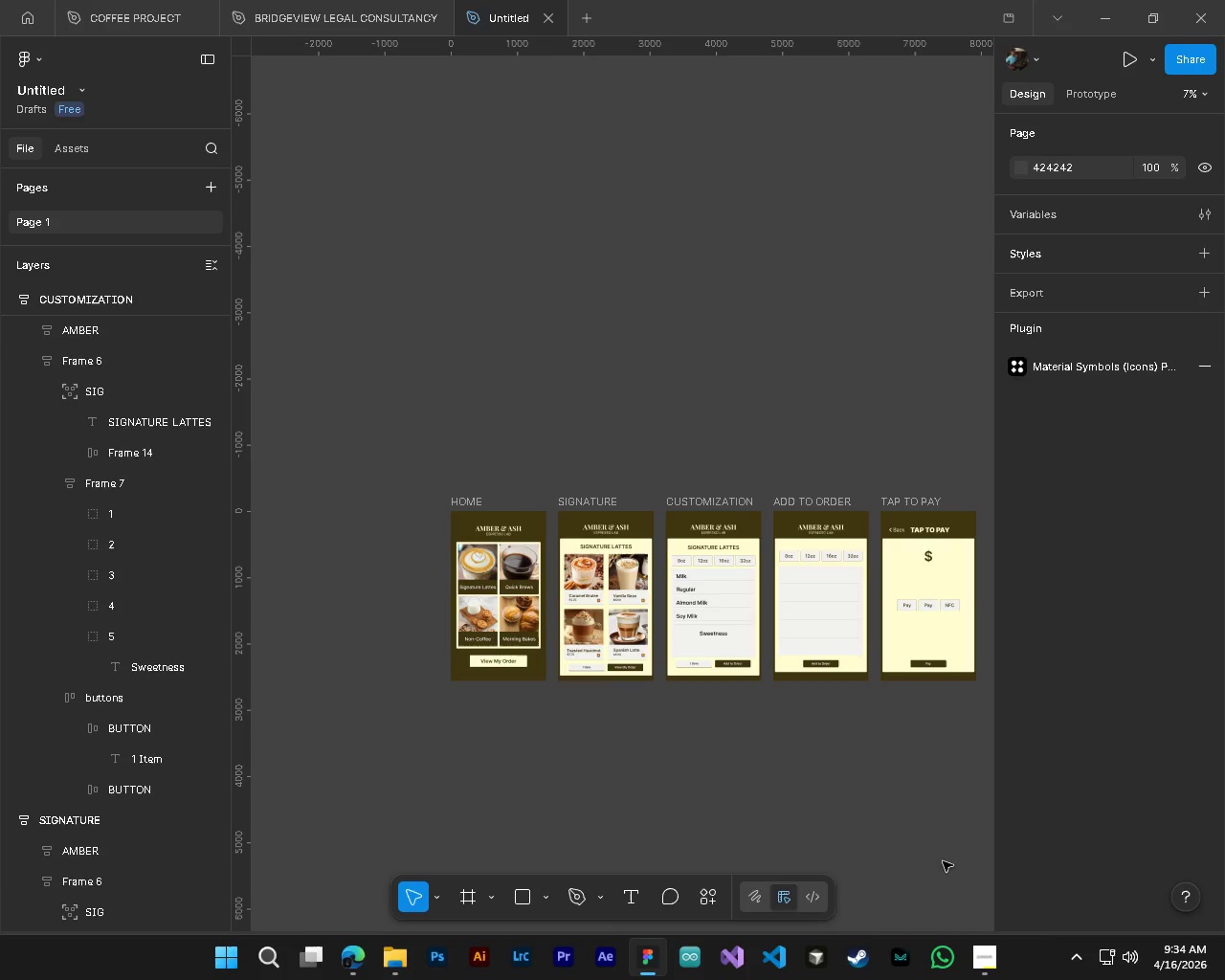 
key(Alt+AltLeft)
 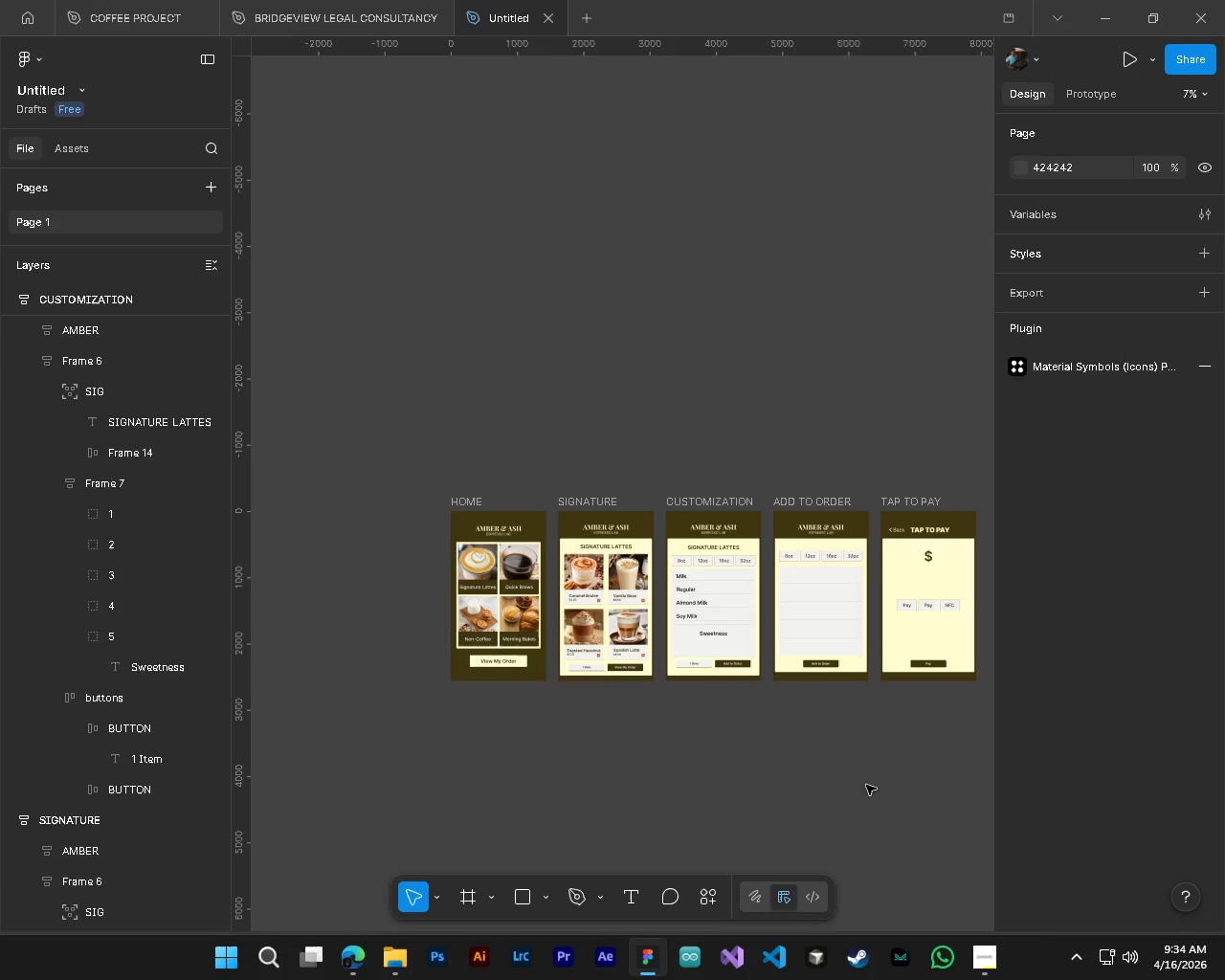 
key(Alt+Control+ControlLeft)
 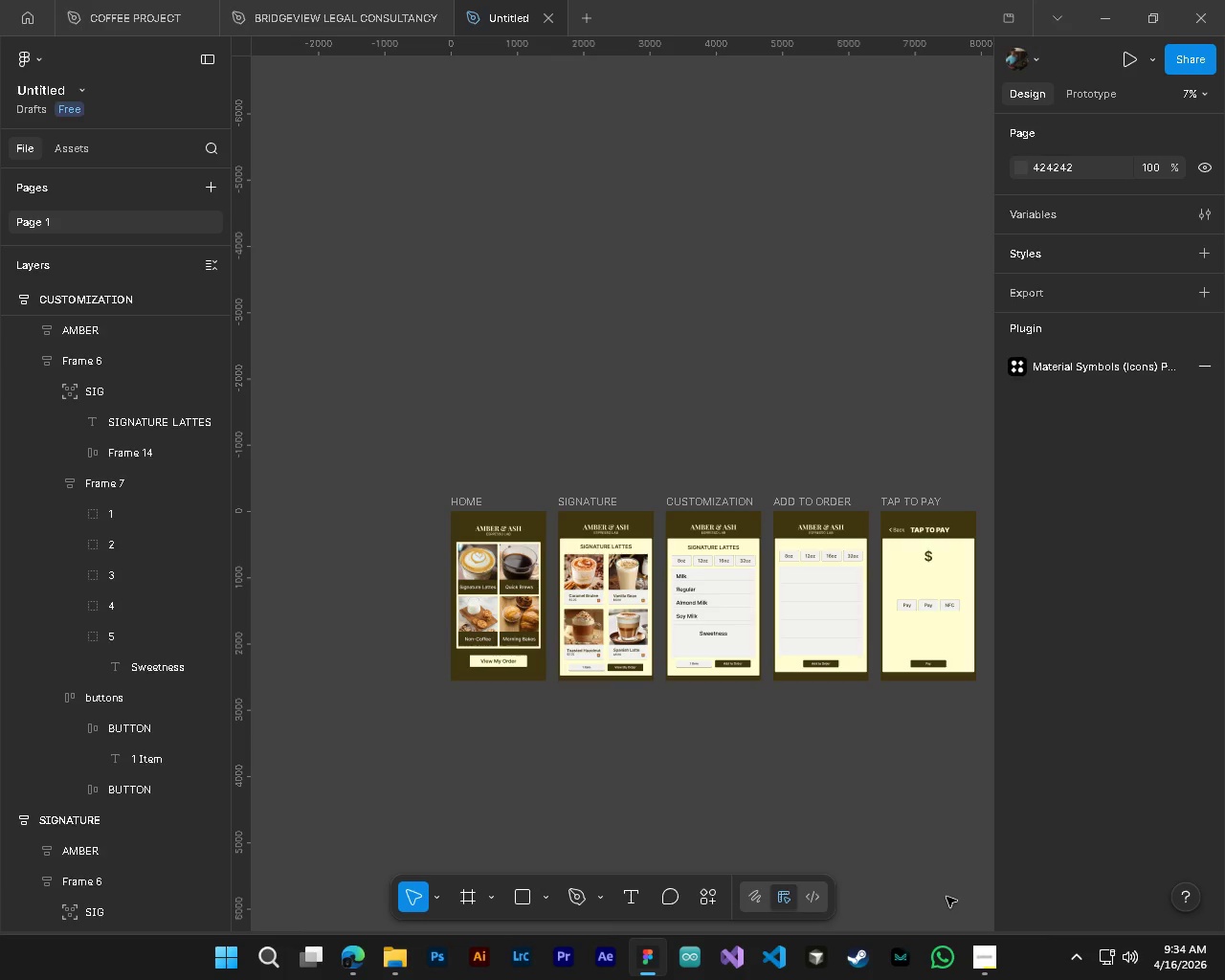 
hold_key(key=AltLeft, duration=1.09)
hold_key(key=ControlLeft, duration=1.08)
scroll: coordinate [782, 592], scroll_direction: up, amount: 14.0
 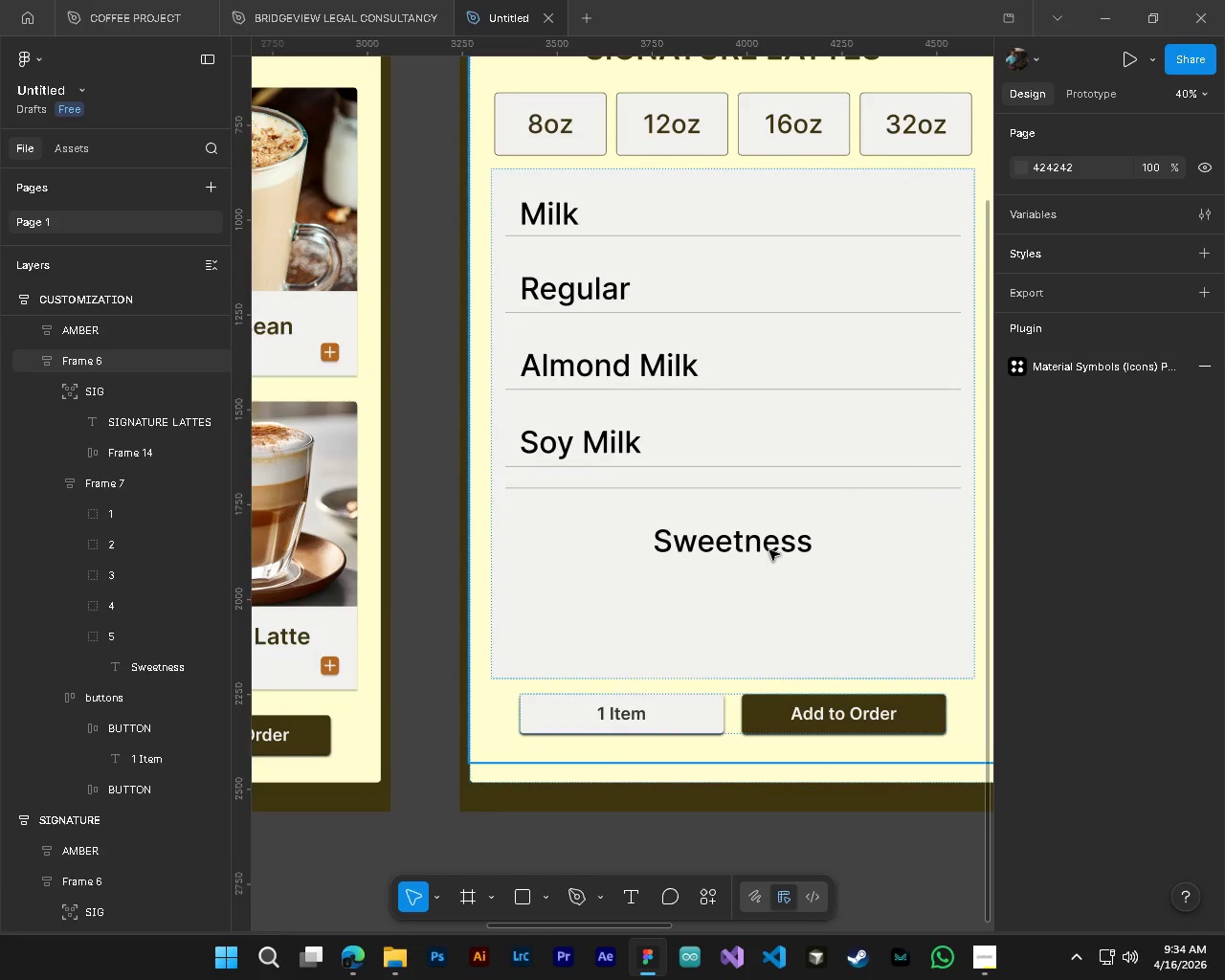 
hold_key(key=ControlLeft, duration=0.95)
left_click([769, 550])
 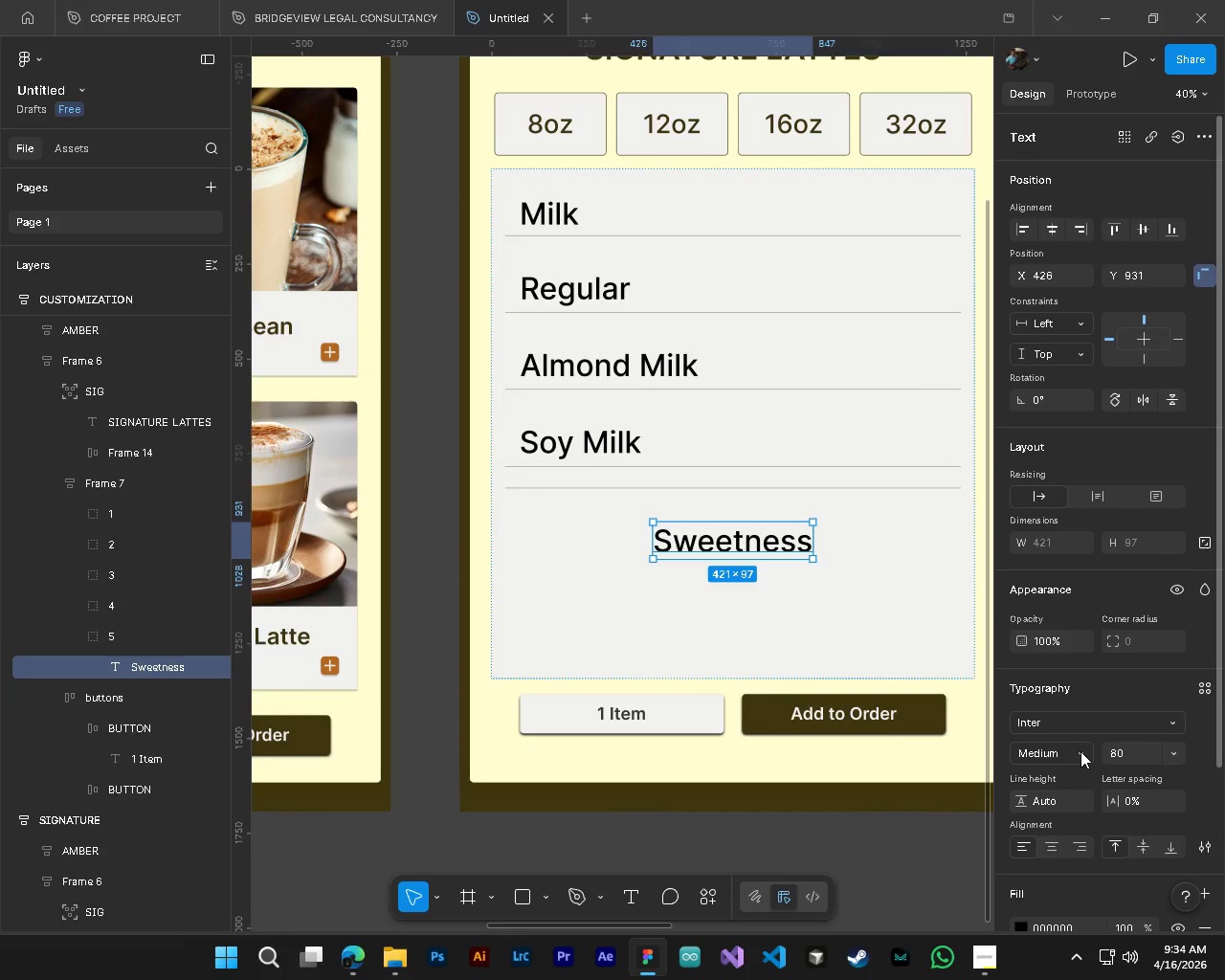 
wait(8.69)
 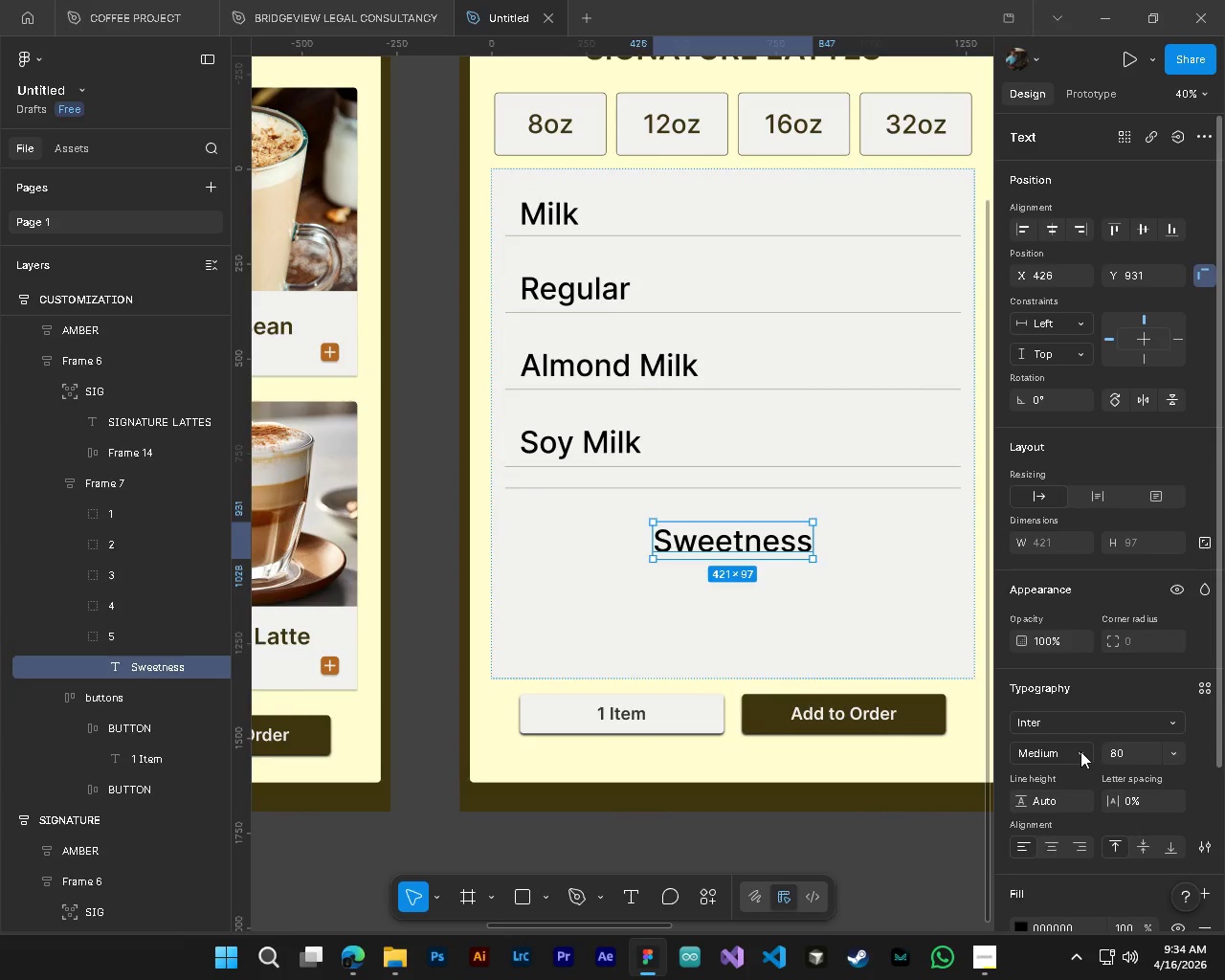 
left_click([77, 637])
 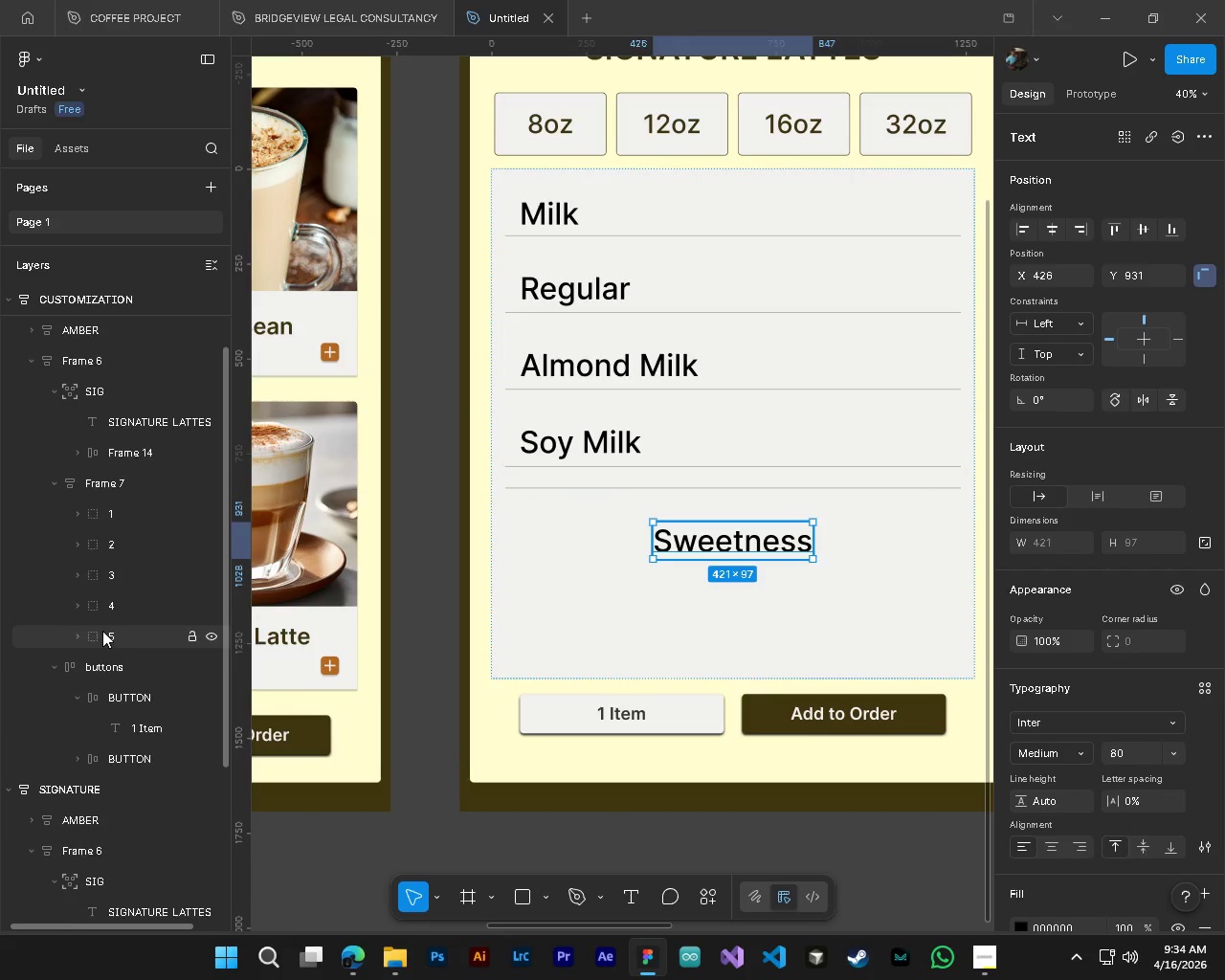 
left_click([78, 606])
 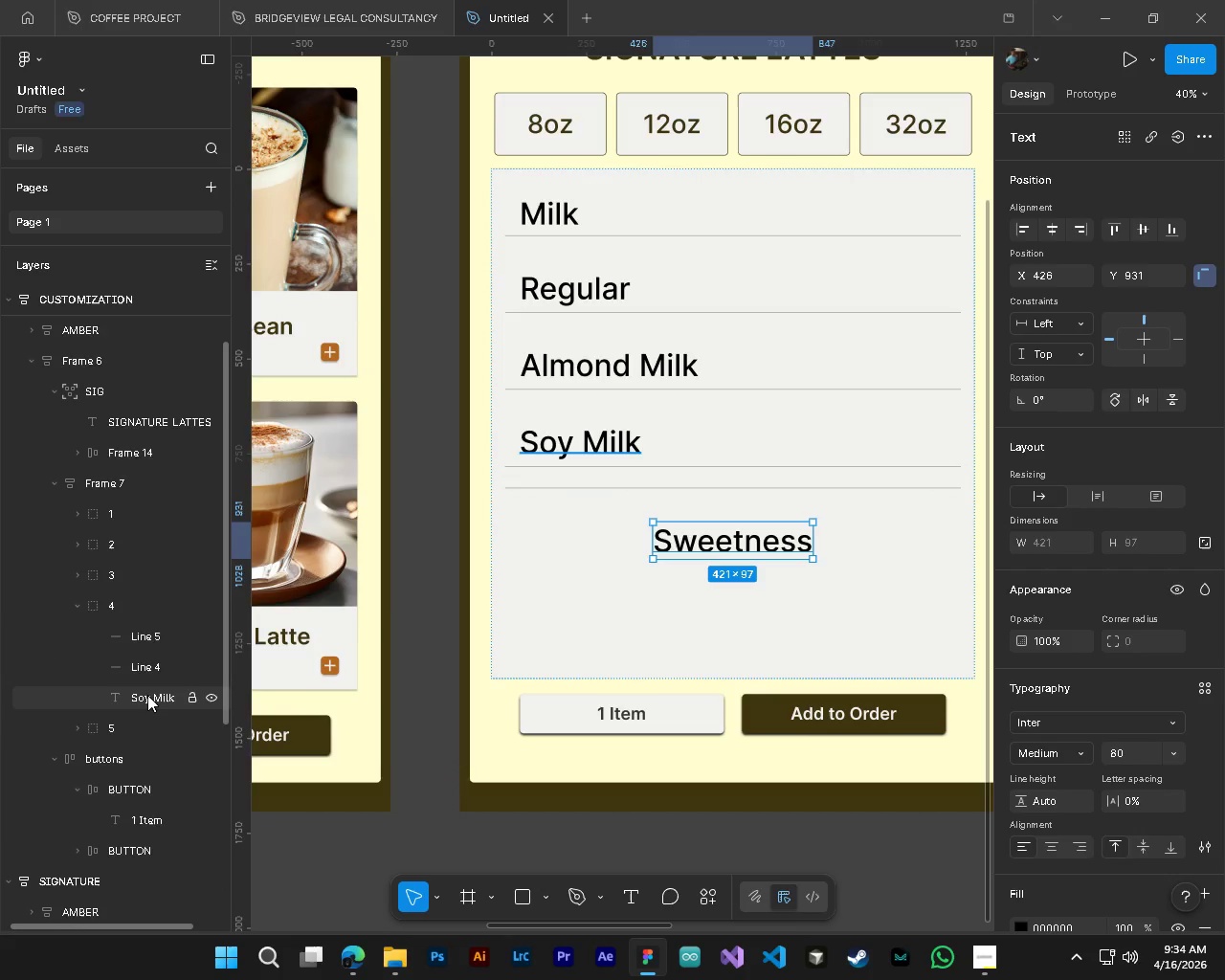 
left_click([147, 695])
 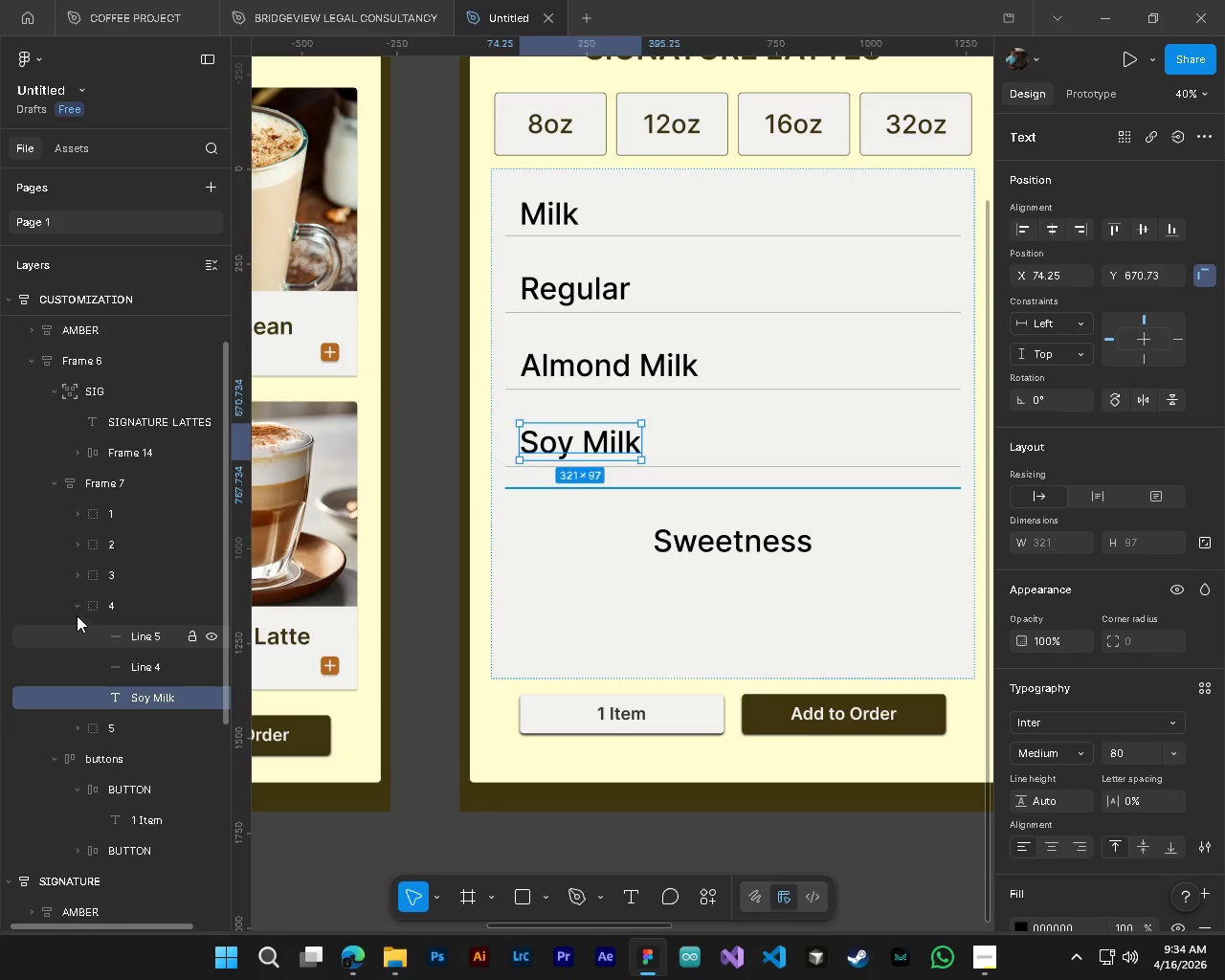 
left_click([78, 609])
 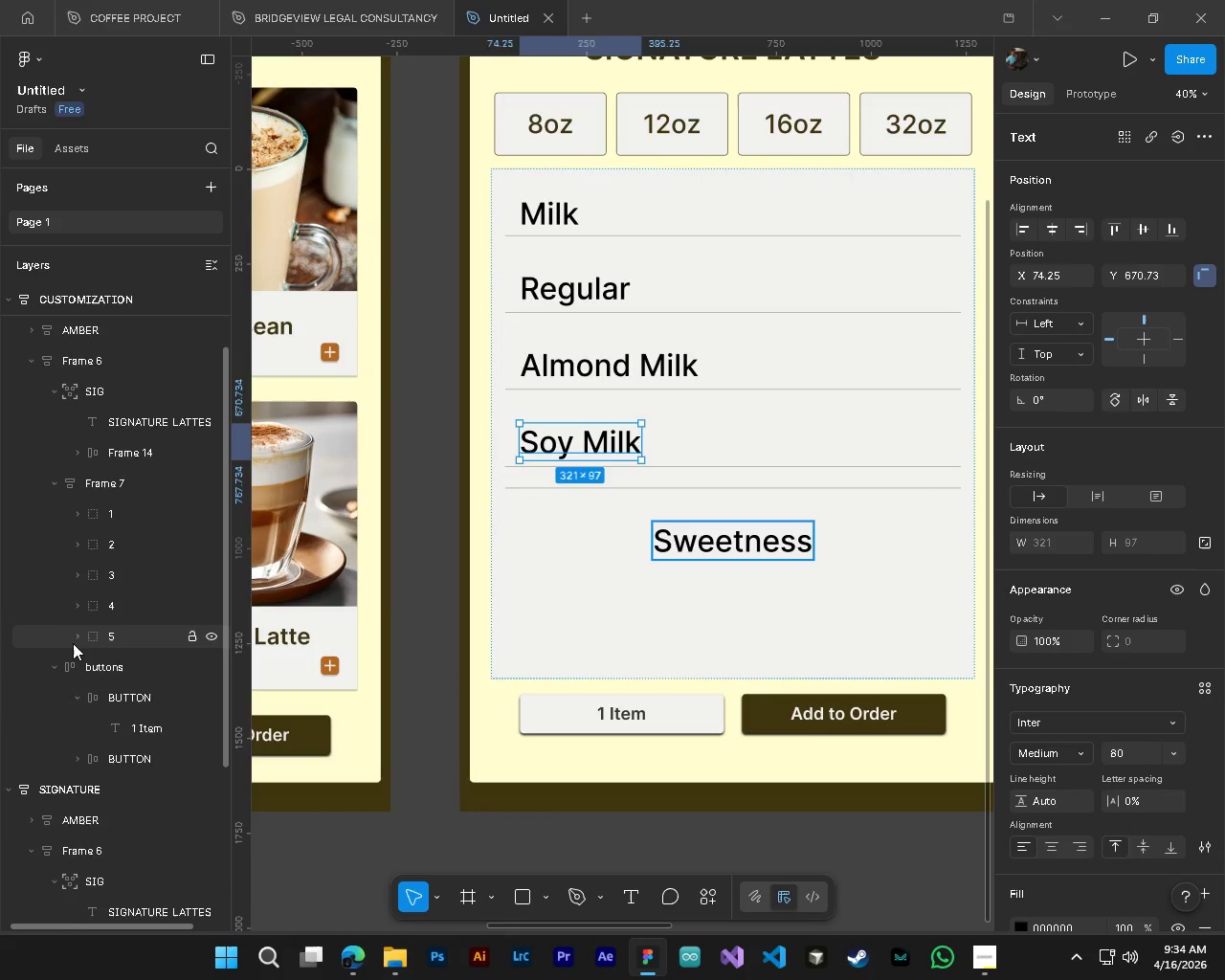 
left_click([72, 642])
 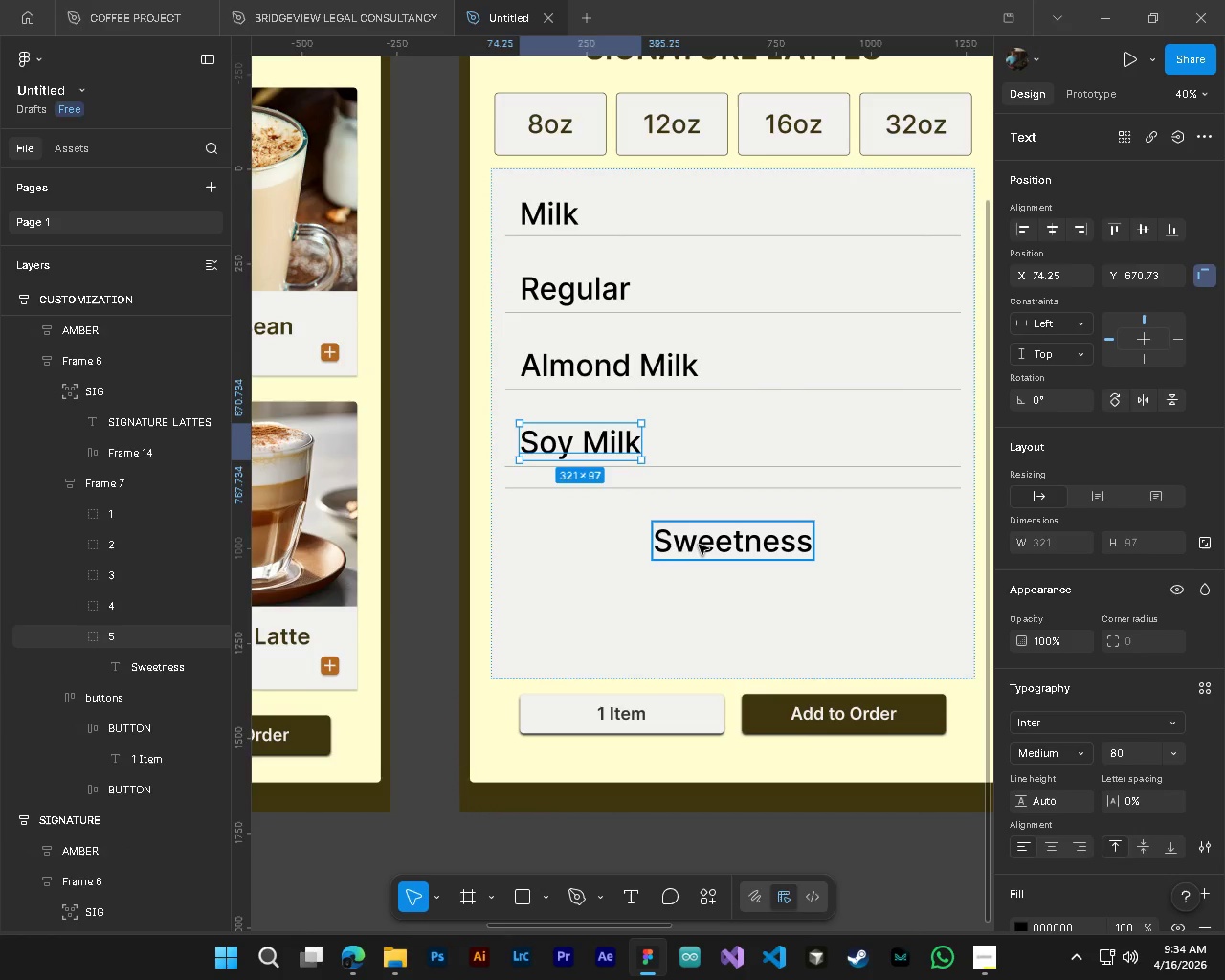 
left_click([699, 545])
 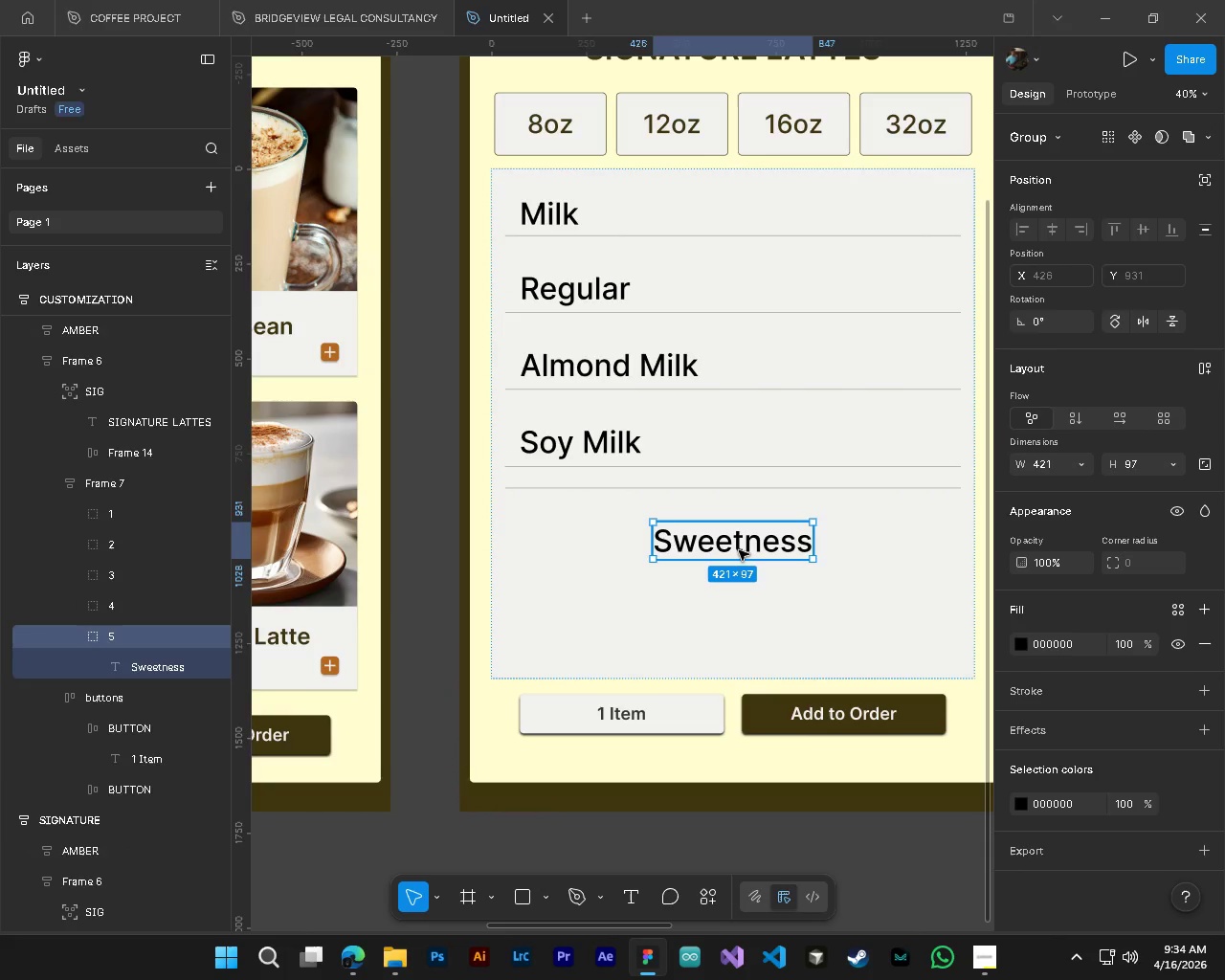 
left_click_drag(start_coordinate=[739, 550], to_coordinate=[473, 523])
 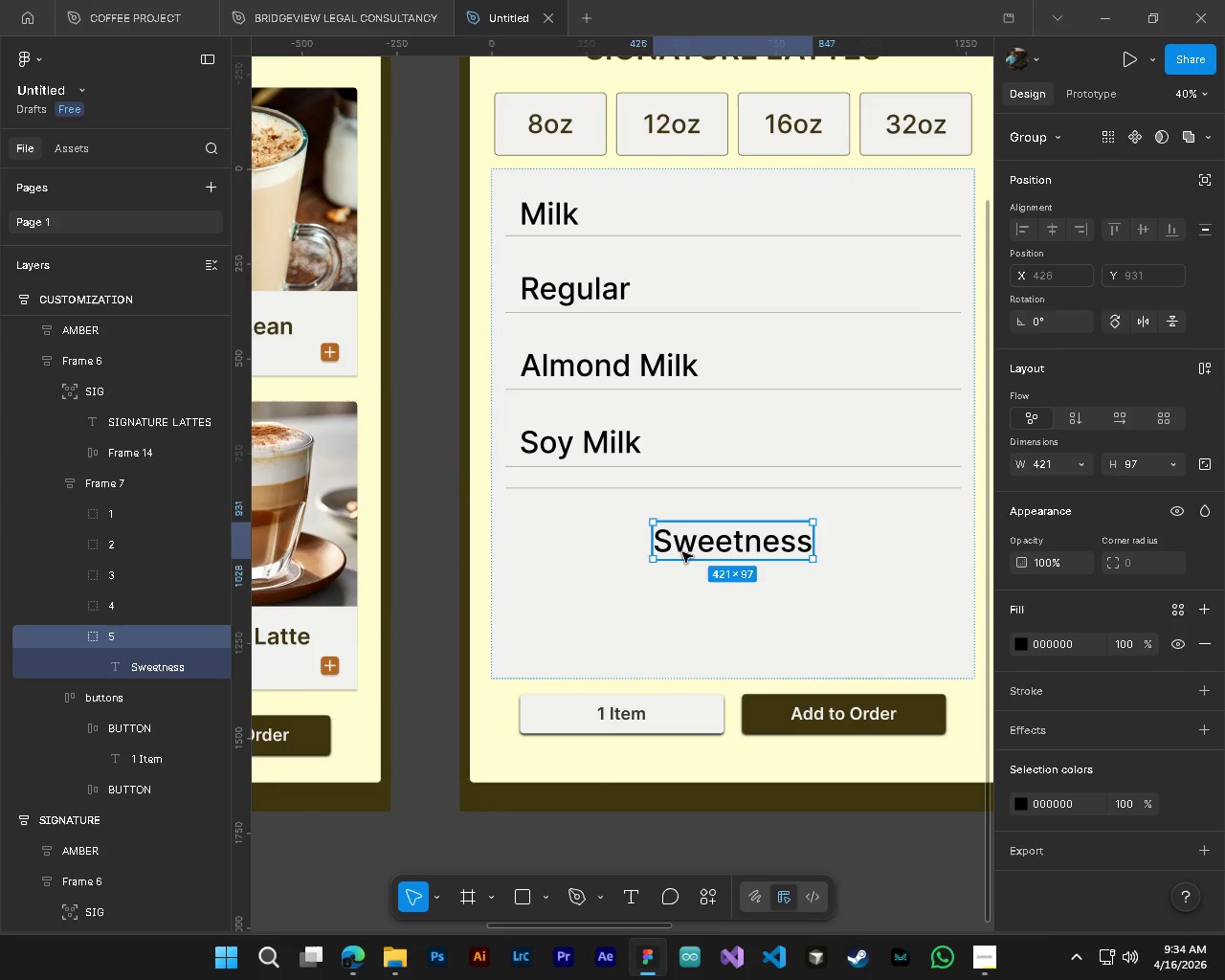 
left_click_drag(start_coordinate=[679, 552], to_coordinate=[439, 679])
 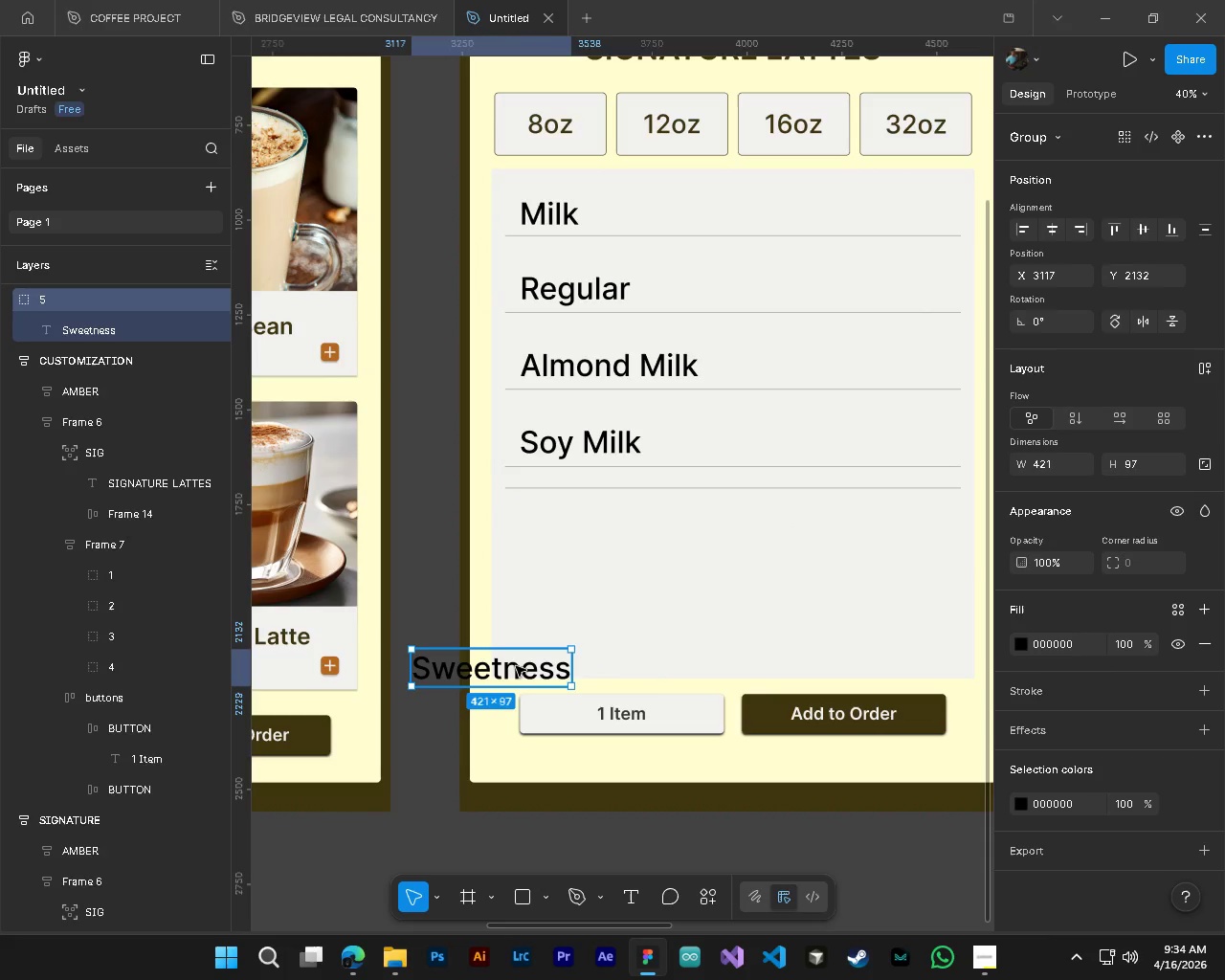 
left_click_drag(start_coordinate=[521, 667], to_coordinate=[639, 526])
 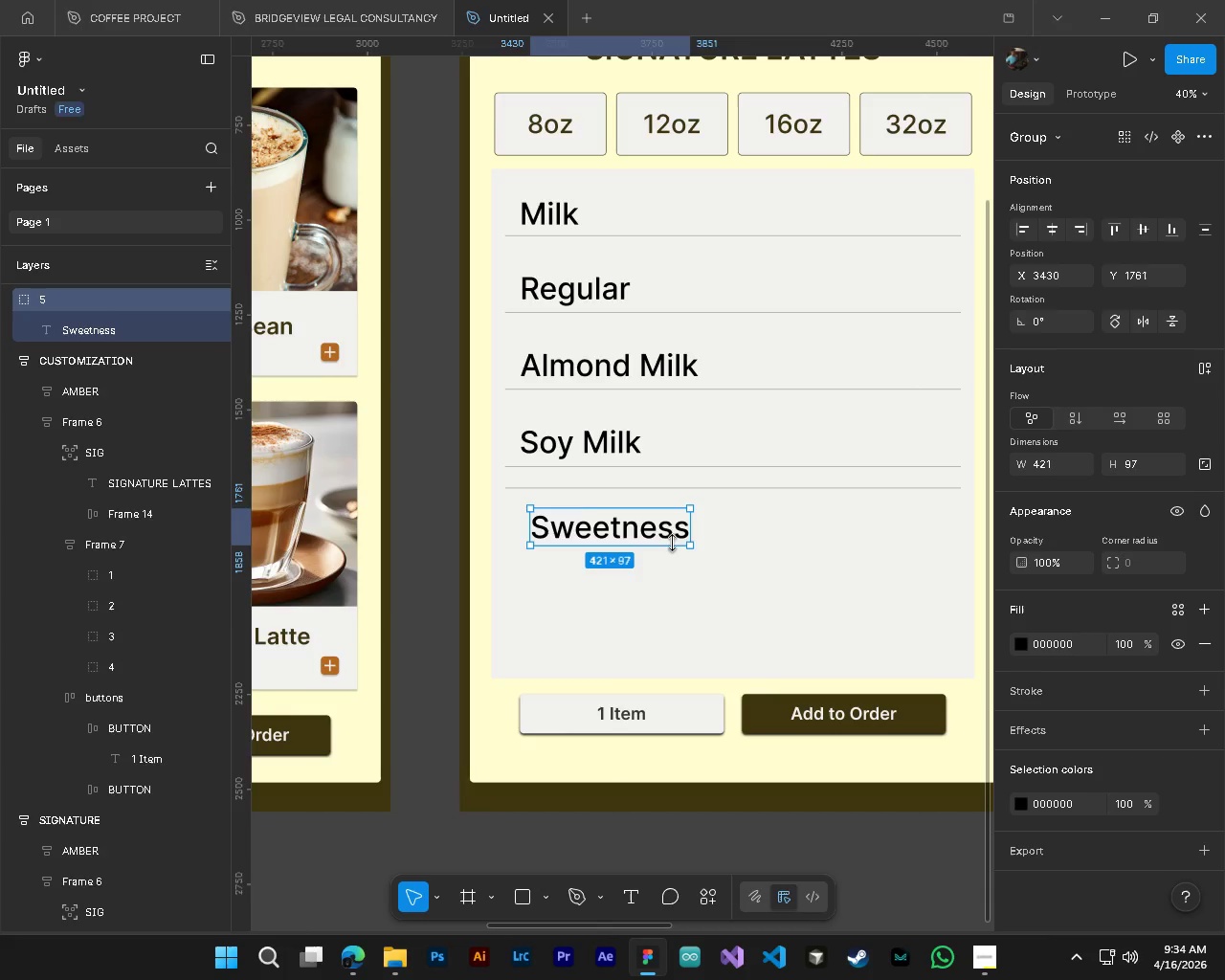 
hold_key(key=ControlLeft, duration=0.83)
hold_key(key=AltLeft, duration=0.78)
scroll: coordinate [564, 478], scroll_direction: up, amount: 4.0
 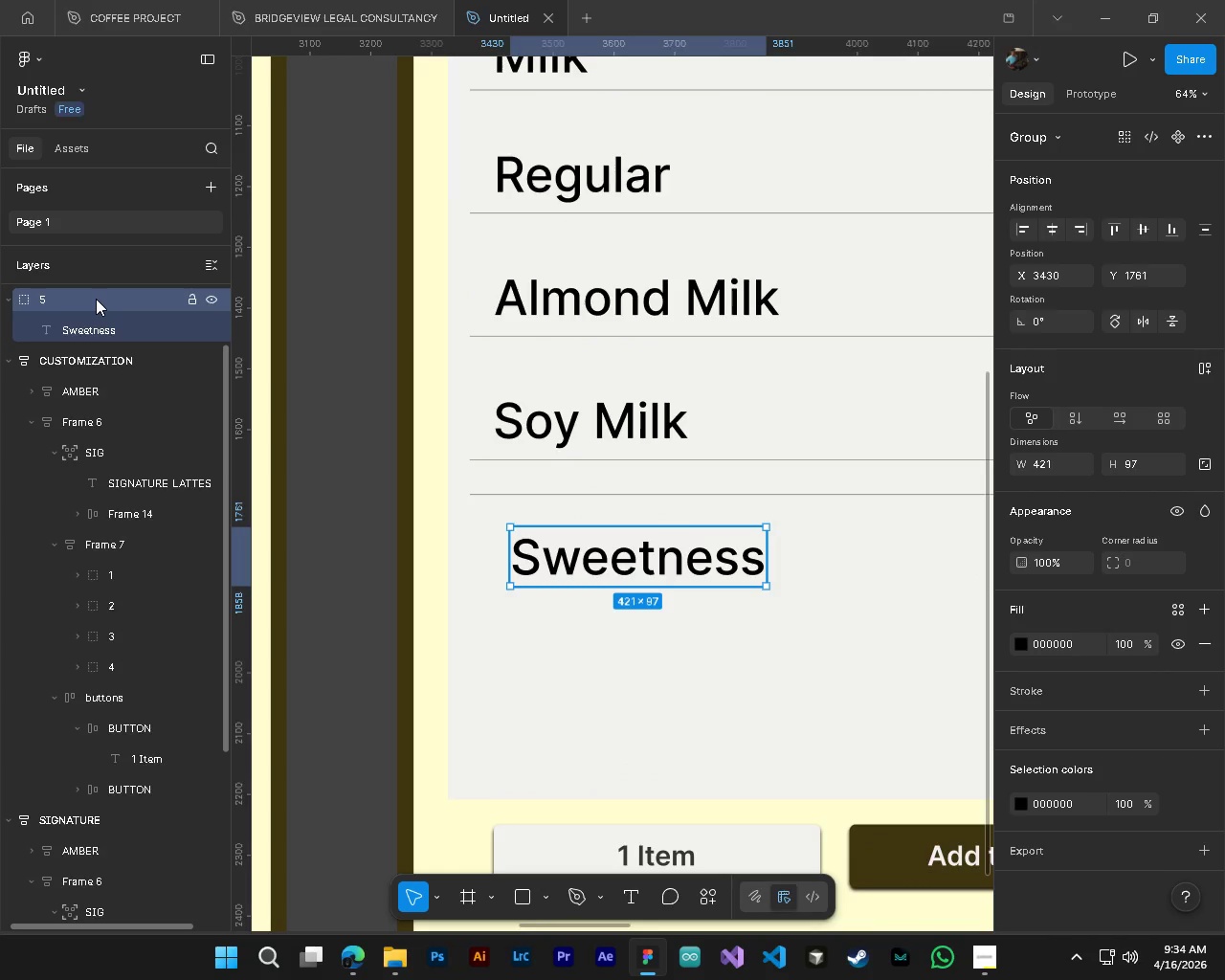 
left_click_drag(start_coordinate=[589, 571], to_coordinate=[573, 566])
 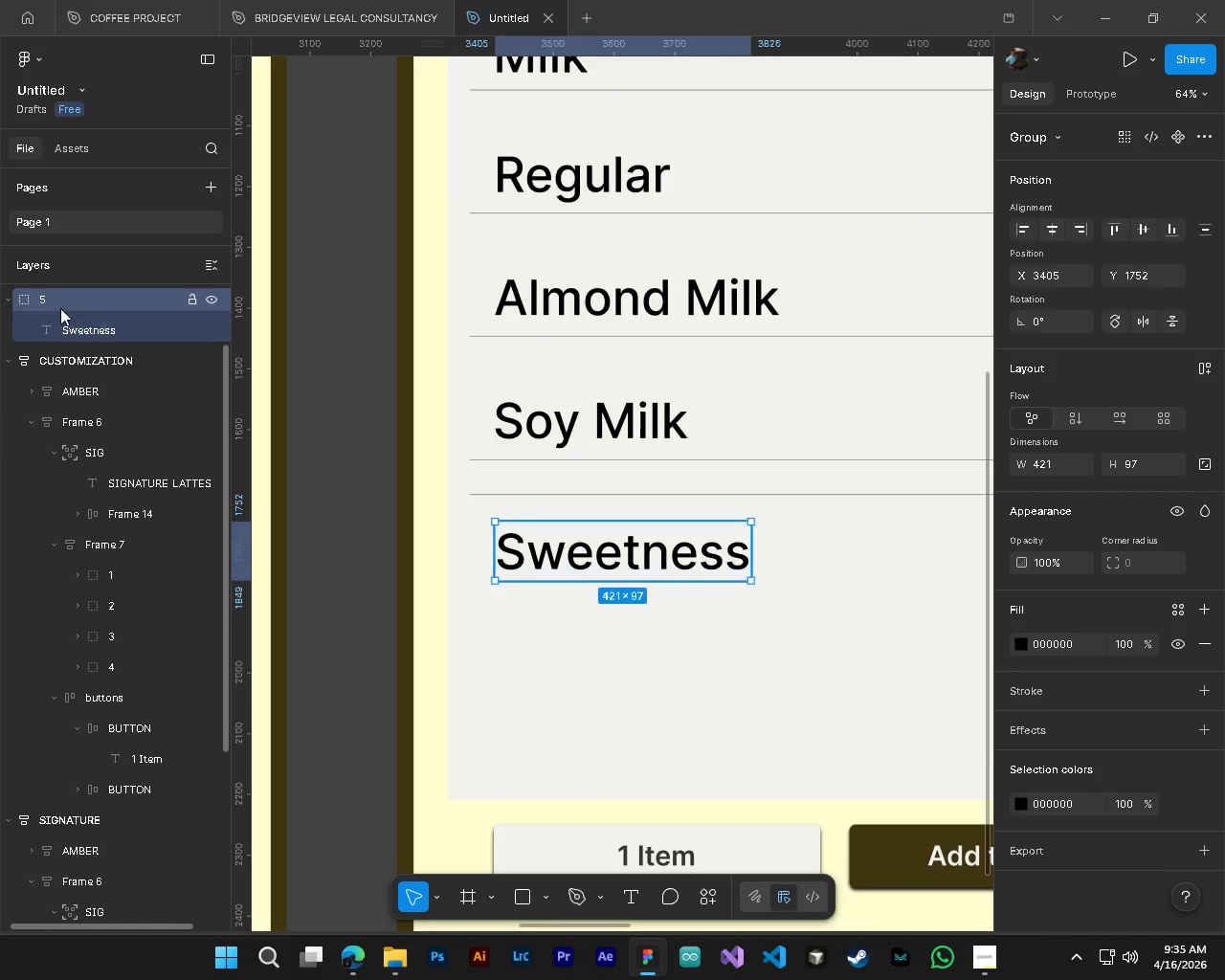 
left_click_drag(start_coordinate=[59, 300], to_coordinate=[93, 674])
 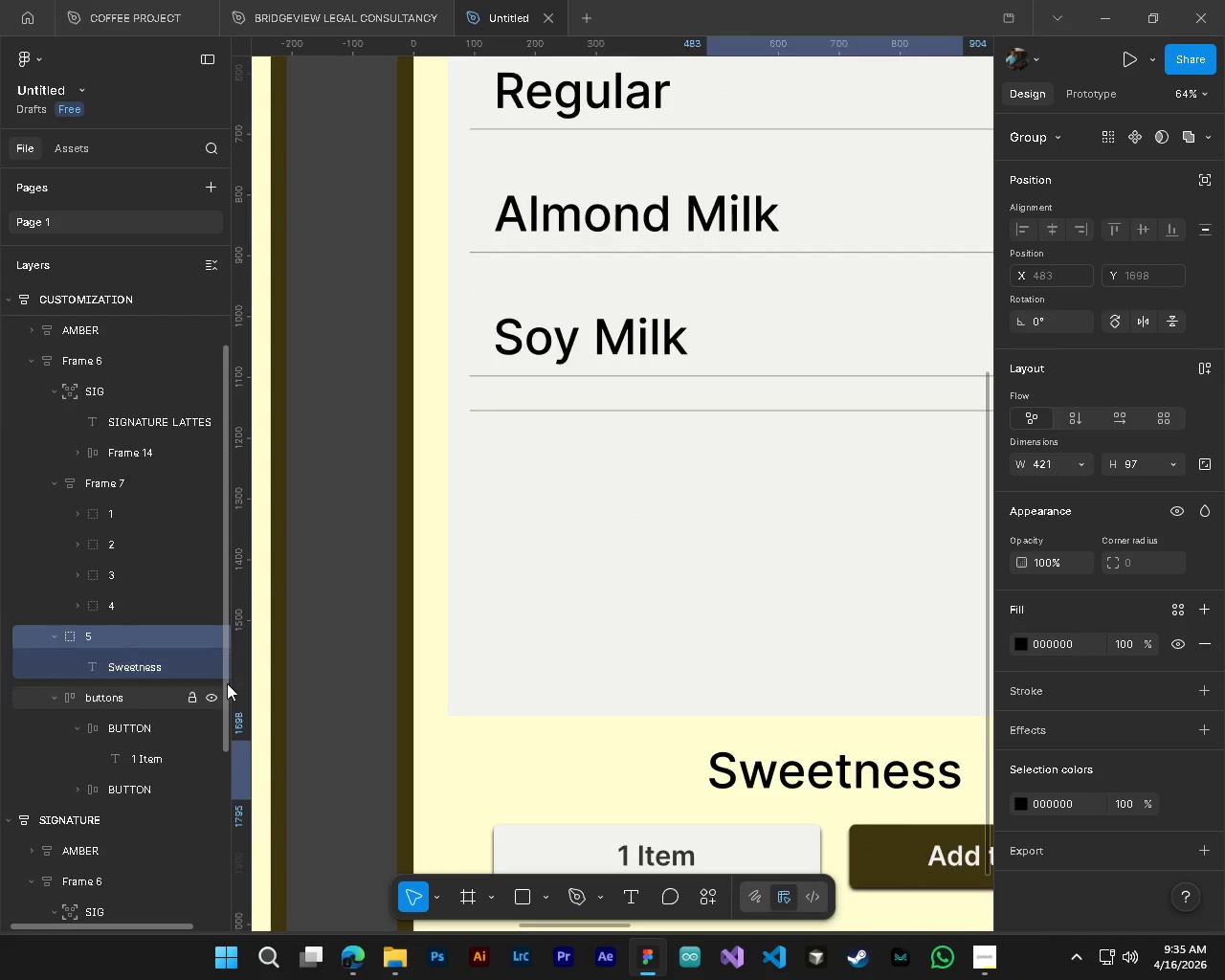 
hold_key(key=AltLeft, duration=0.45)
hold_key(key=ControlLeft, duration=0.53)
scroll: coordinate [676, 683], scroll_direction: down, amount: 4.0
 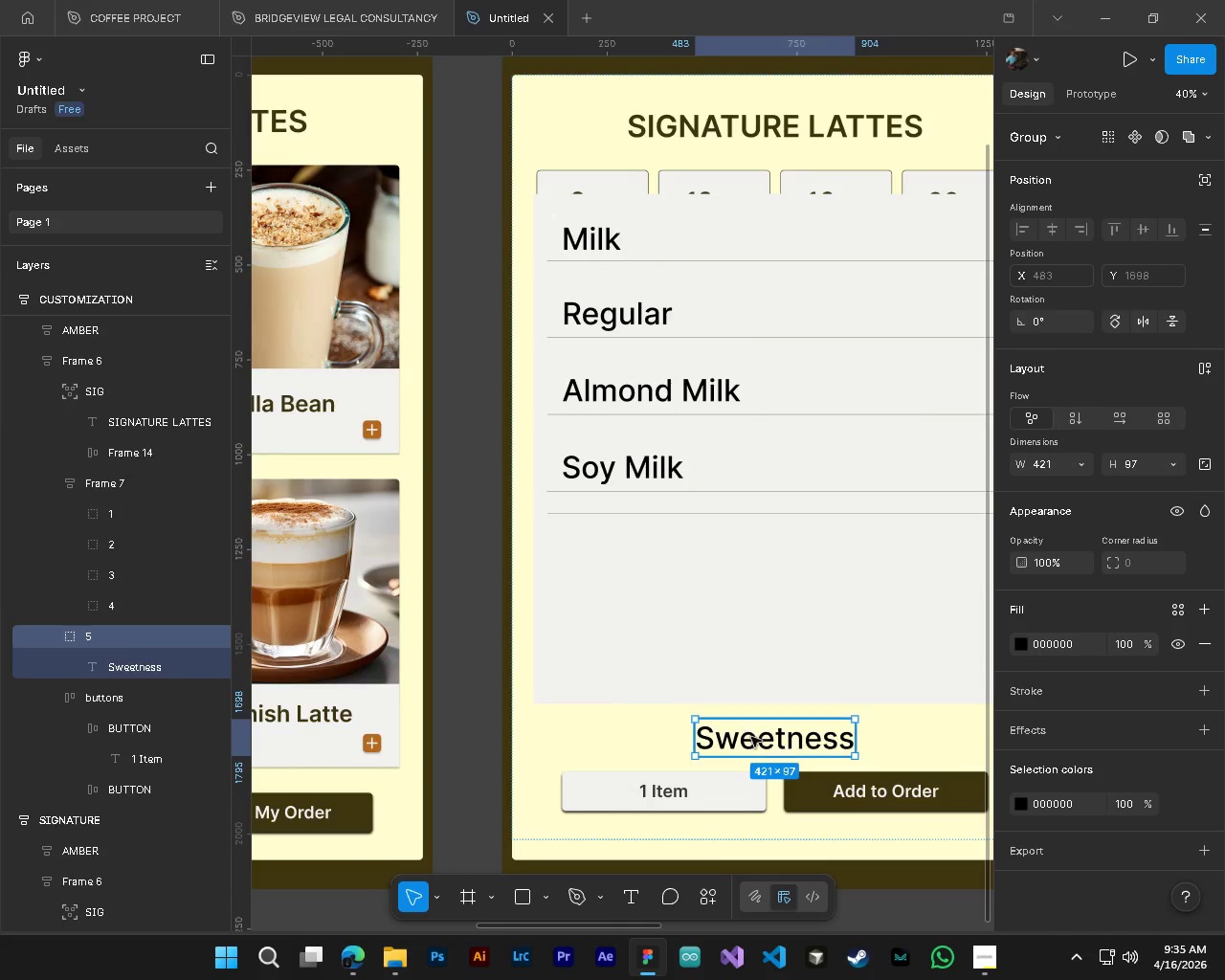 
left_click_drag(start_coordinate=[753, 742], to_coordinate=[708, 660])
 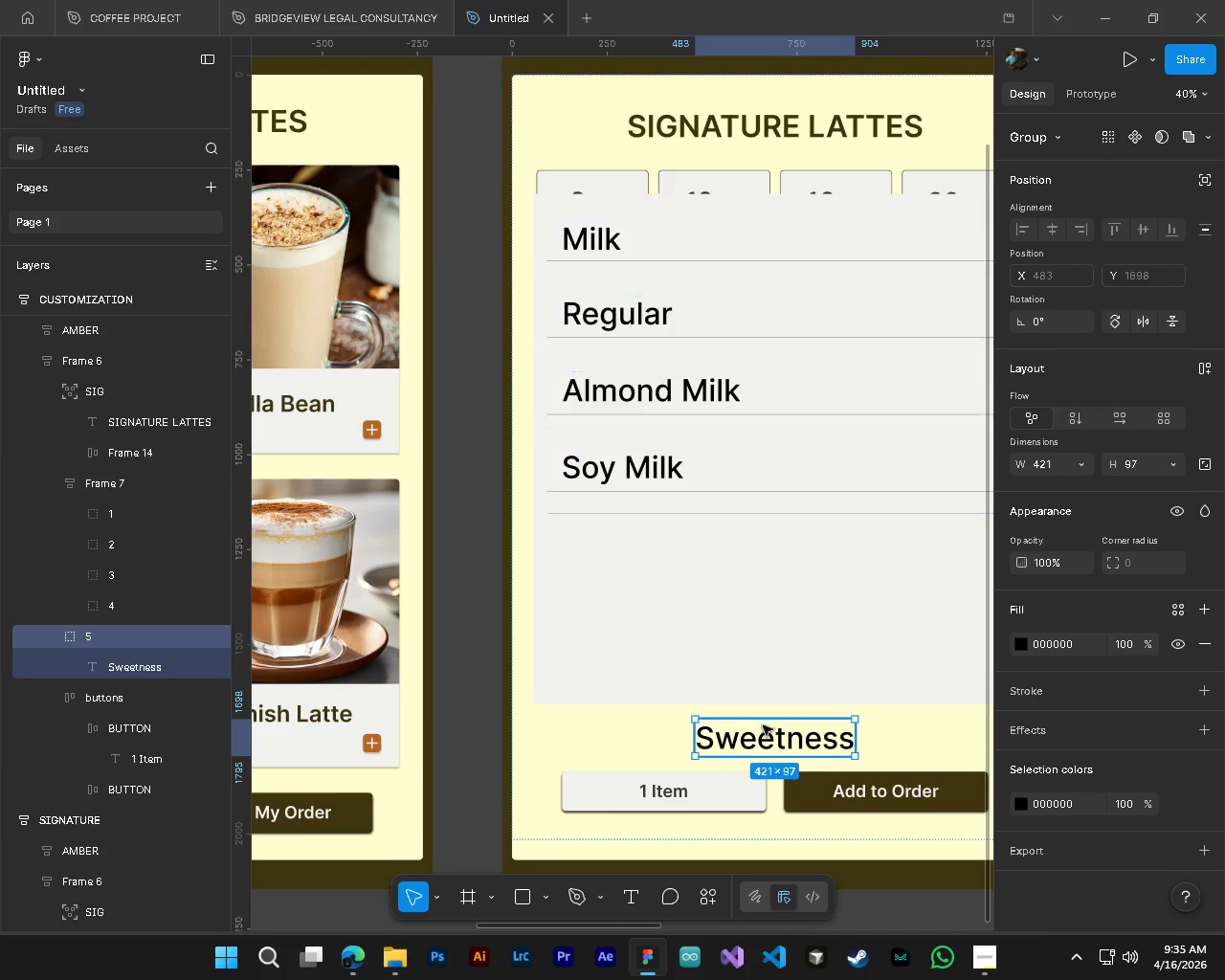 
left_click_drag(start_coordinate=[757, 709], to_coordinate=[706, 532])
 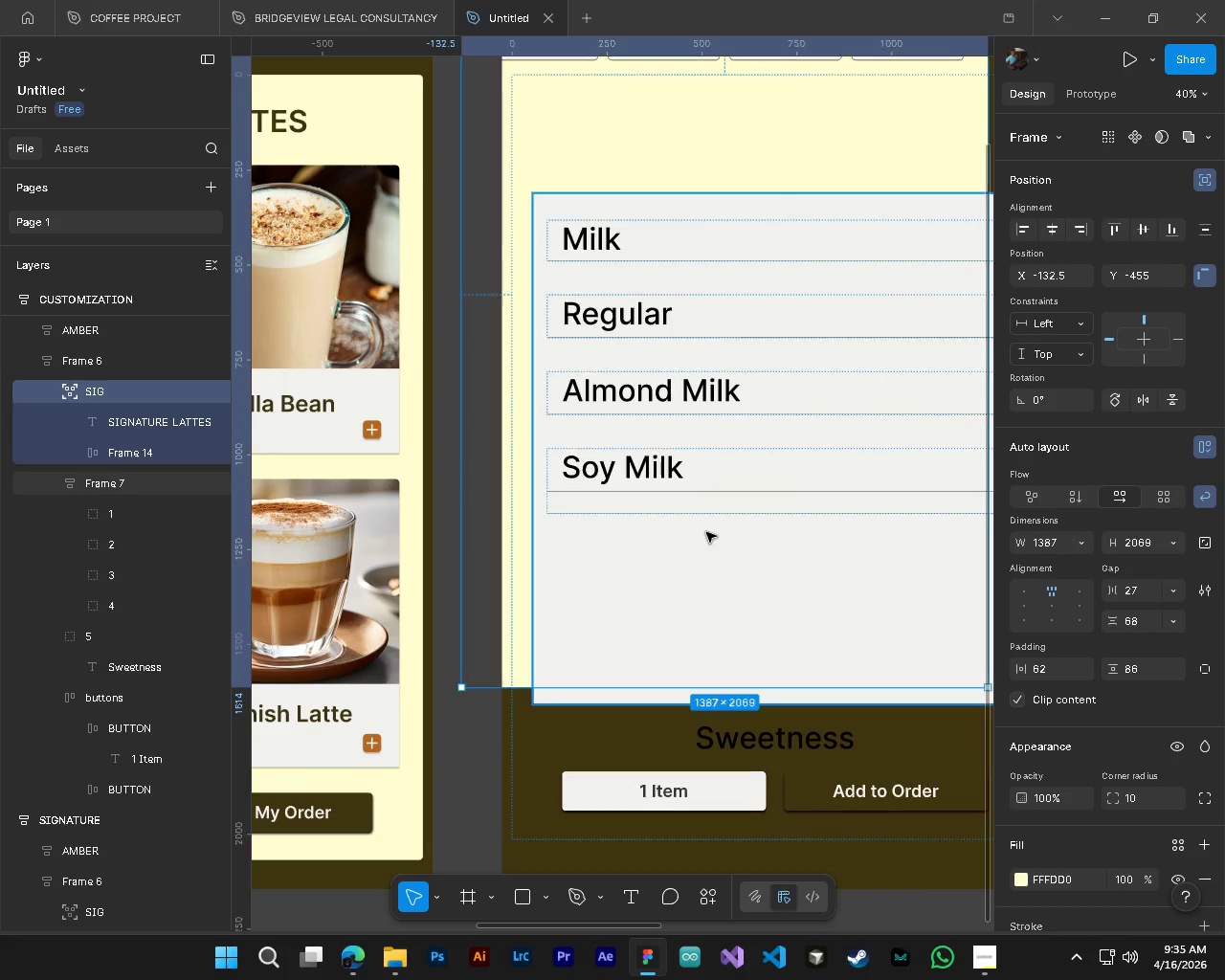 
key(Control+Z)
 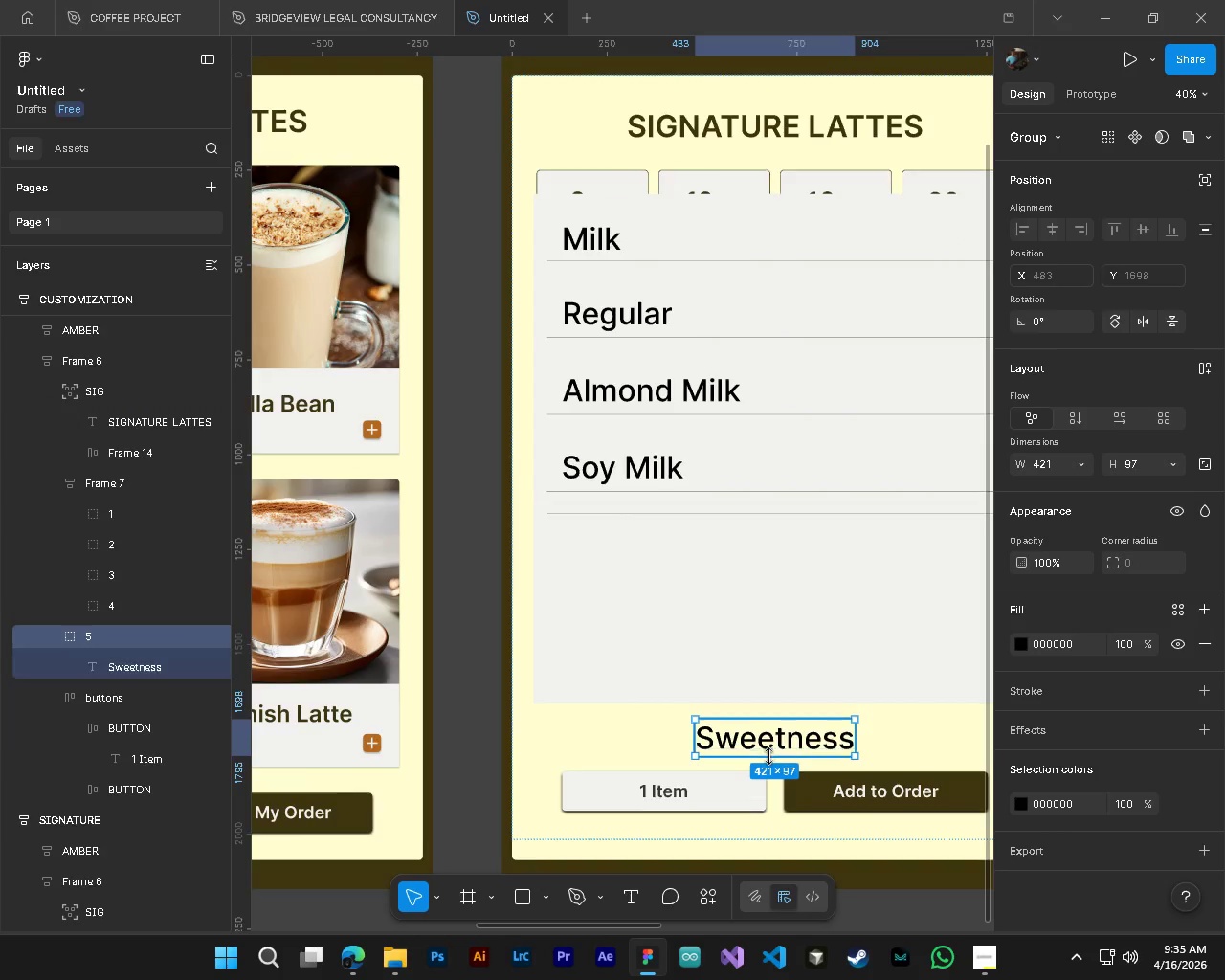 
hold_key(key=ControlLeft, duration=0.56)
left_click([760, 742])
 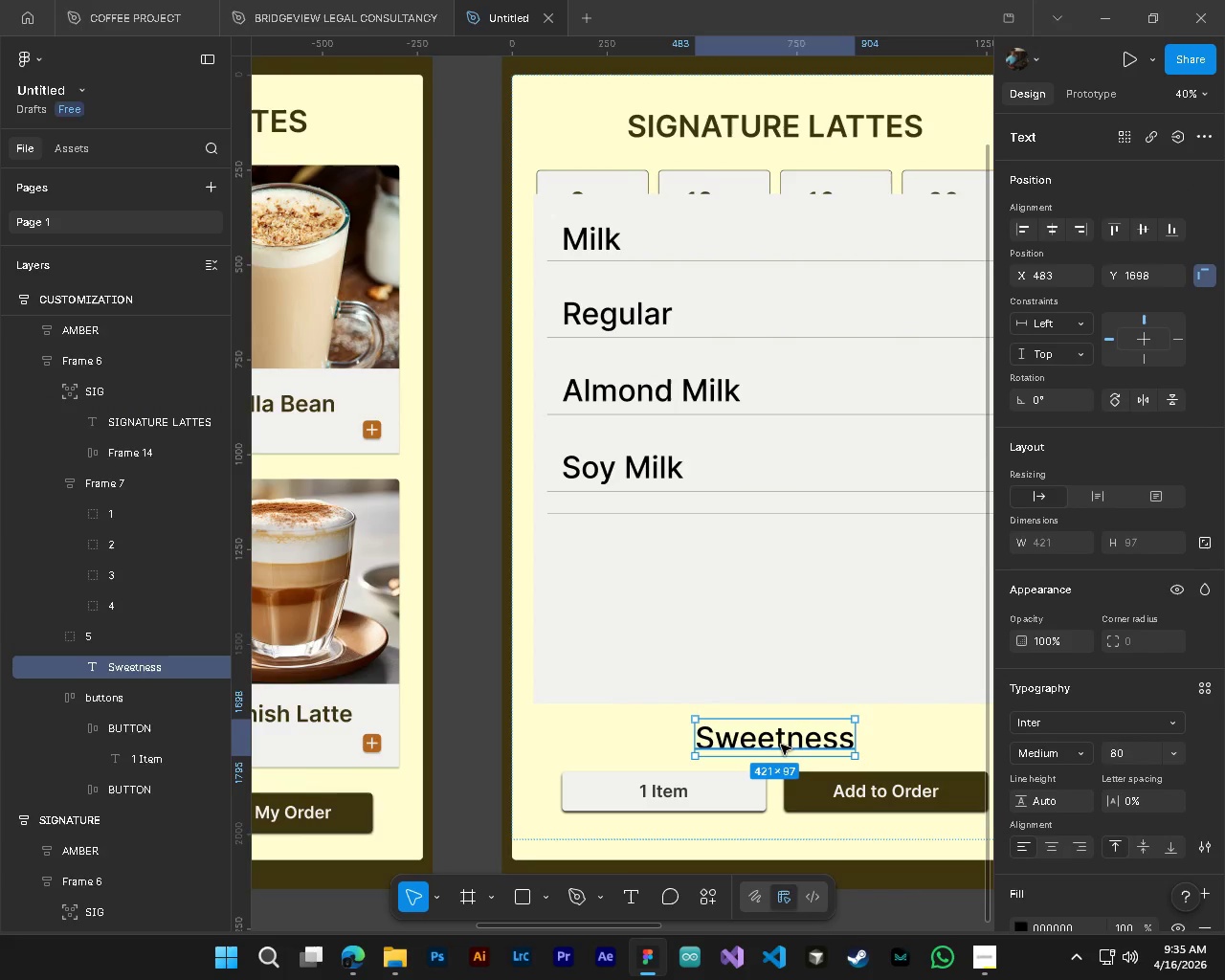 
left_click_drag(start_coordinate=[774, 746], to_coordinate=[586, 610])
 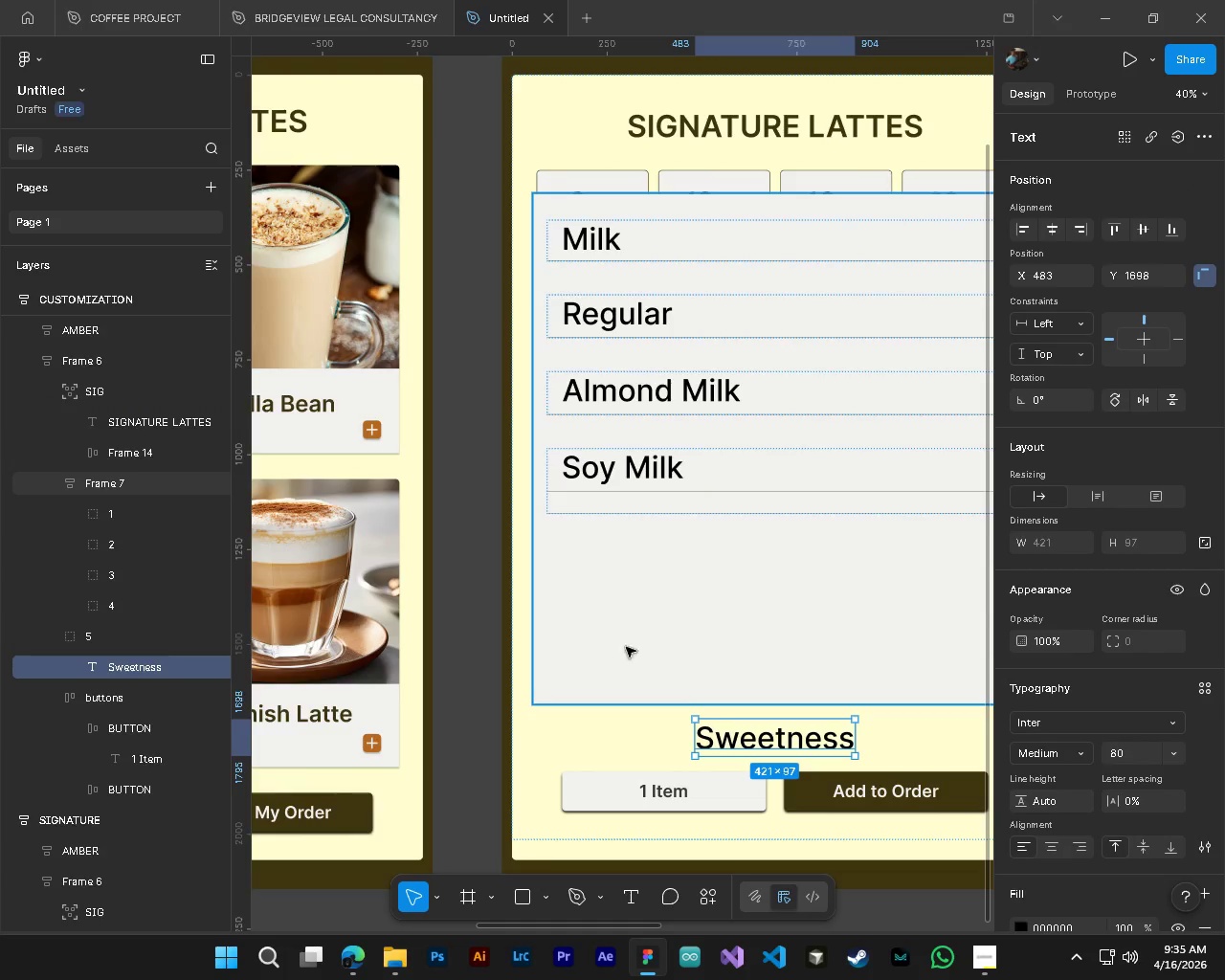 
hold_key(key=ControlLeft, duration=0.42)
 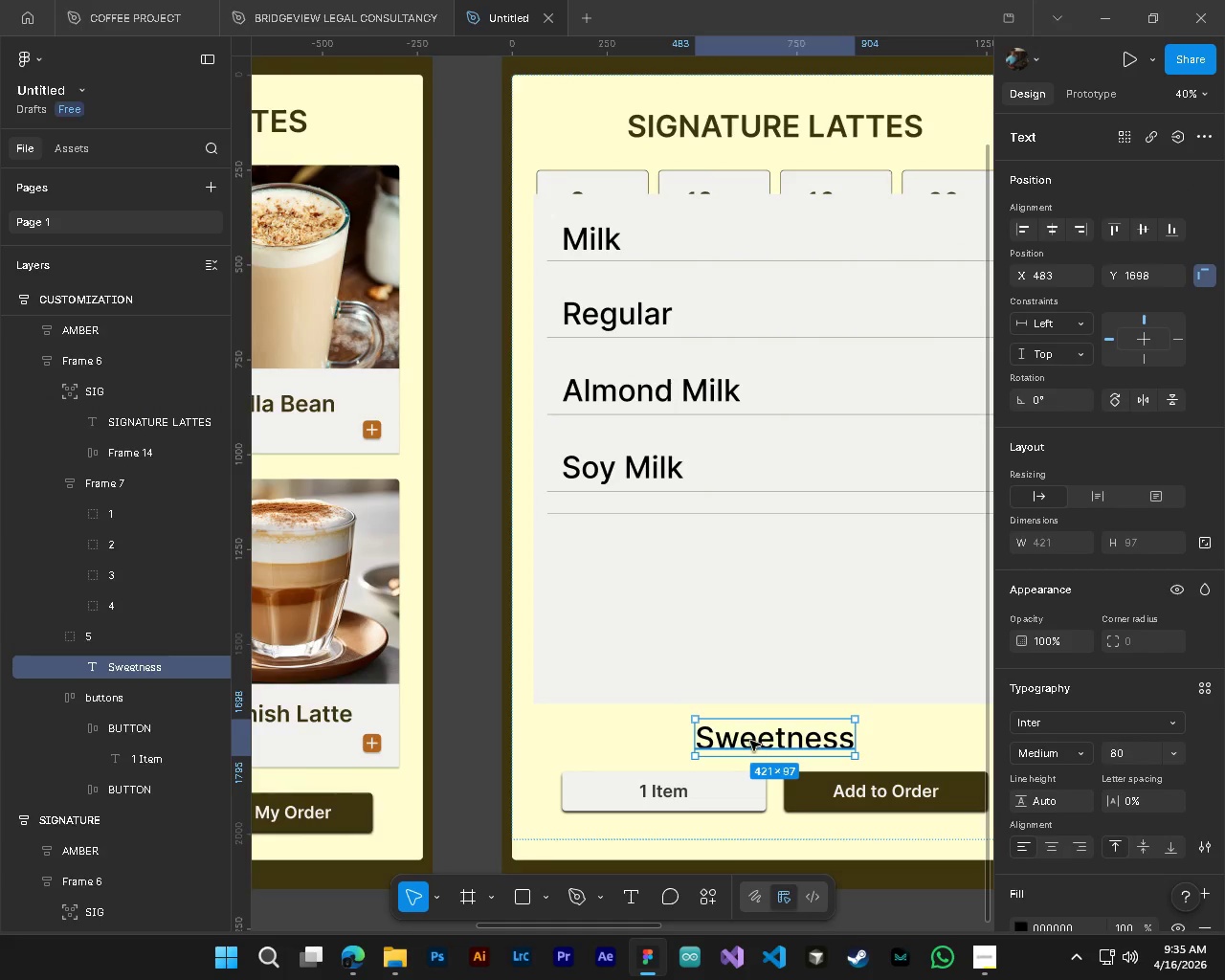 
left_click_drag(start_coordinate=[750, 741], to_coordinate=[745, 741])
 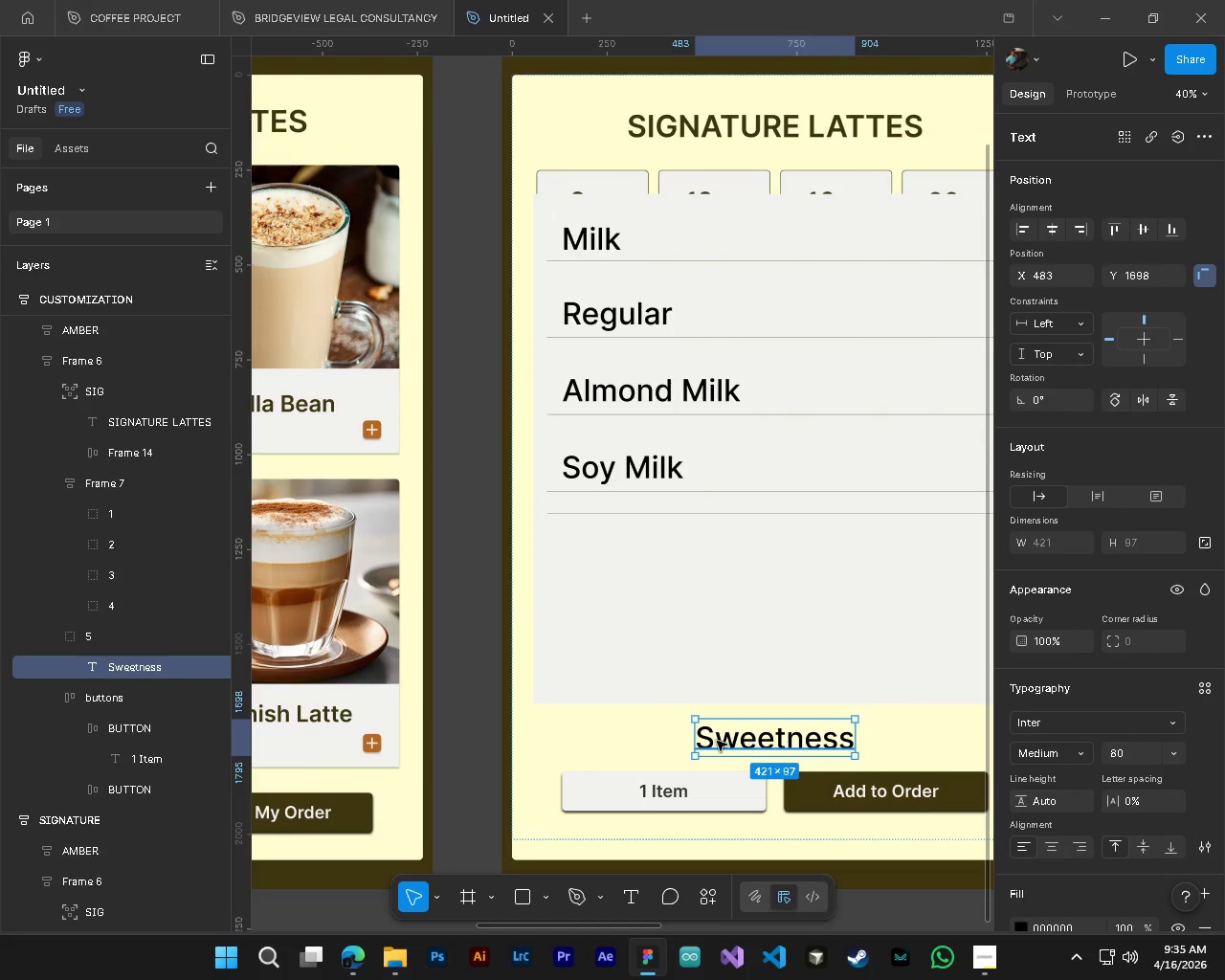 
left_click_drag(start_coordinate=[662, 741], to_coordinate=[495, 724])
 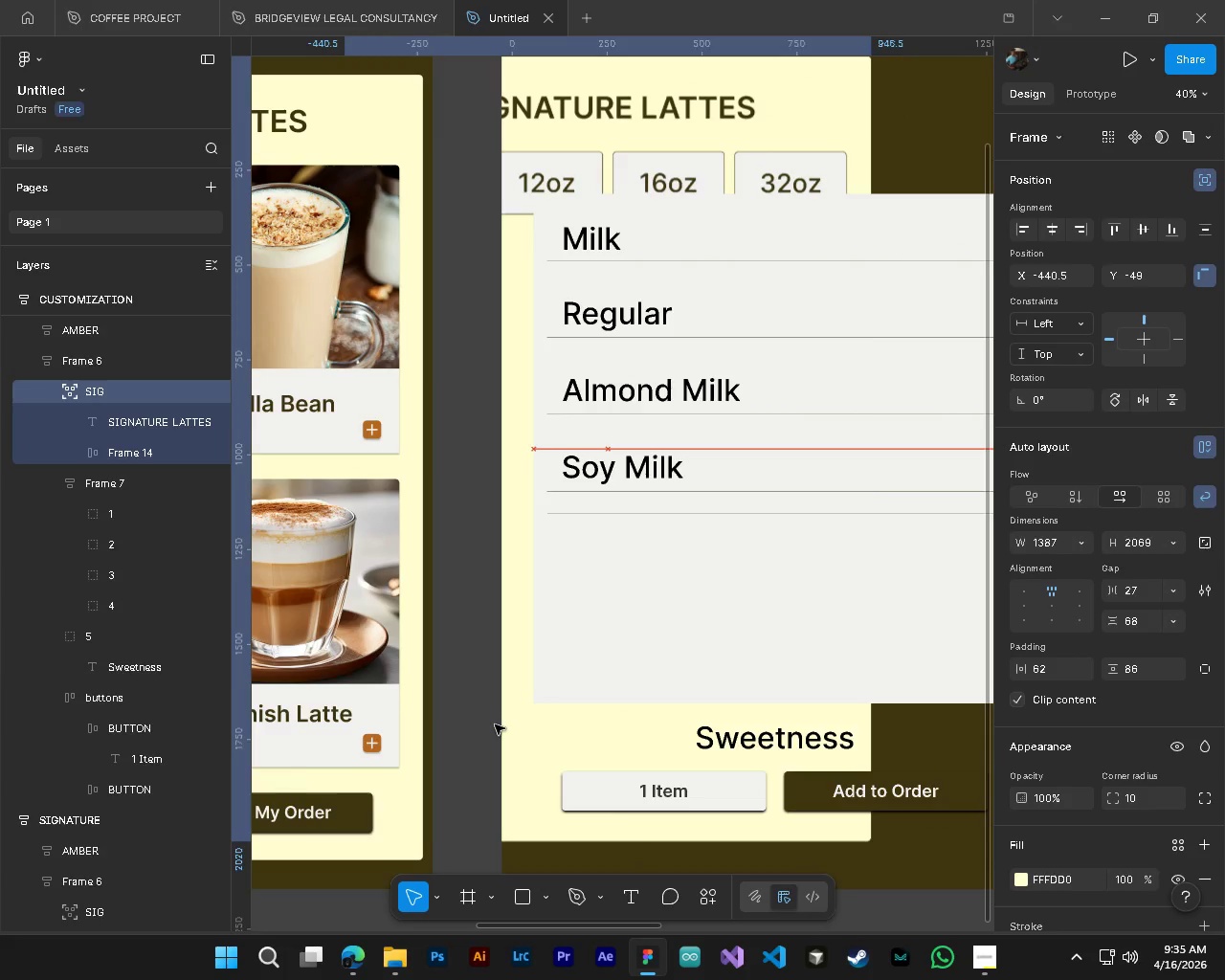 
key(Control+Z)
 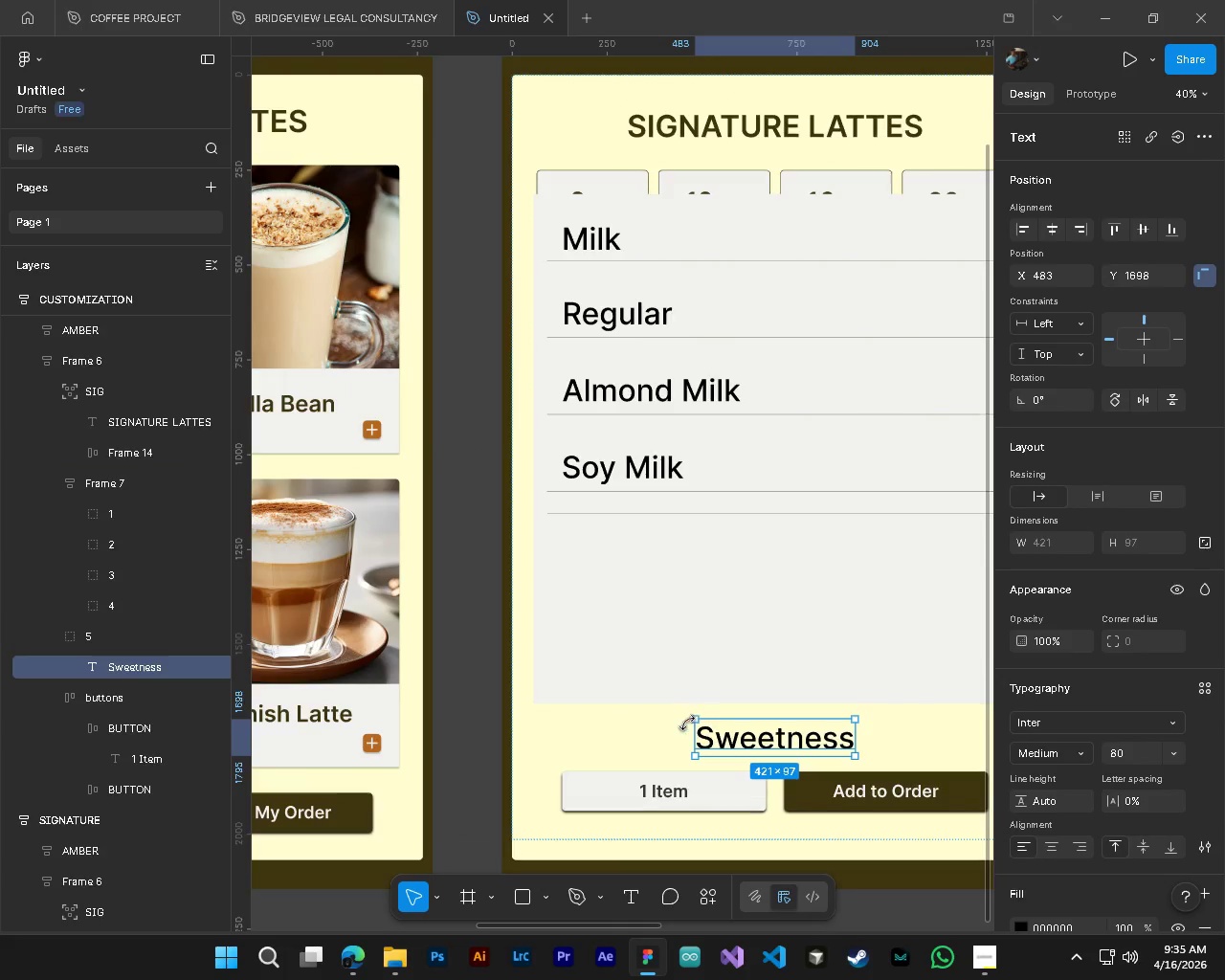 
key(Control+Z)
 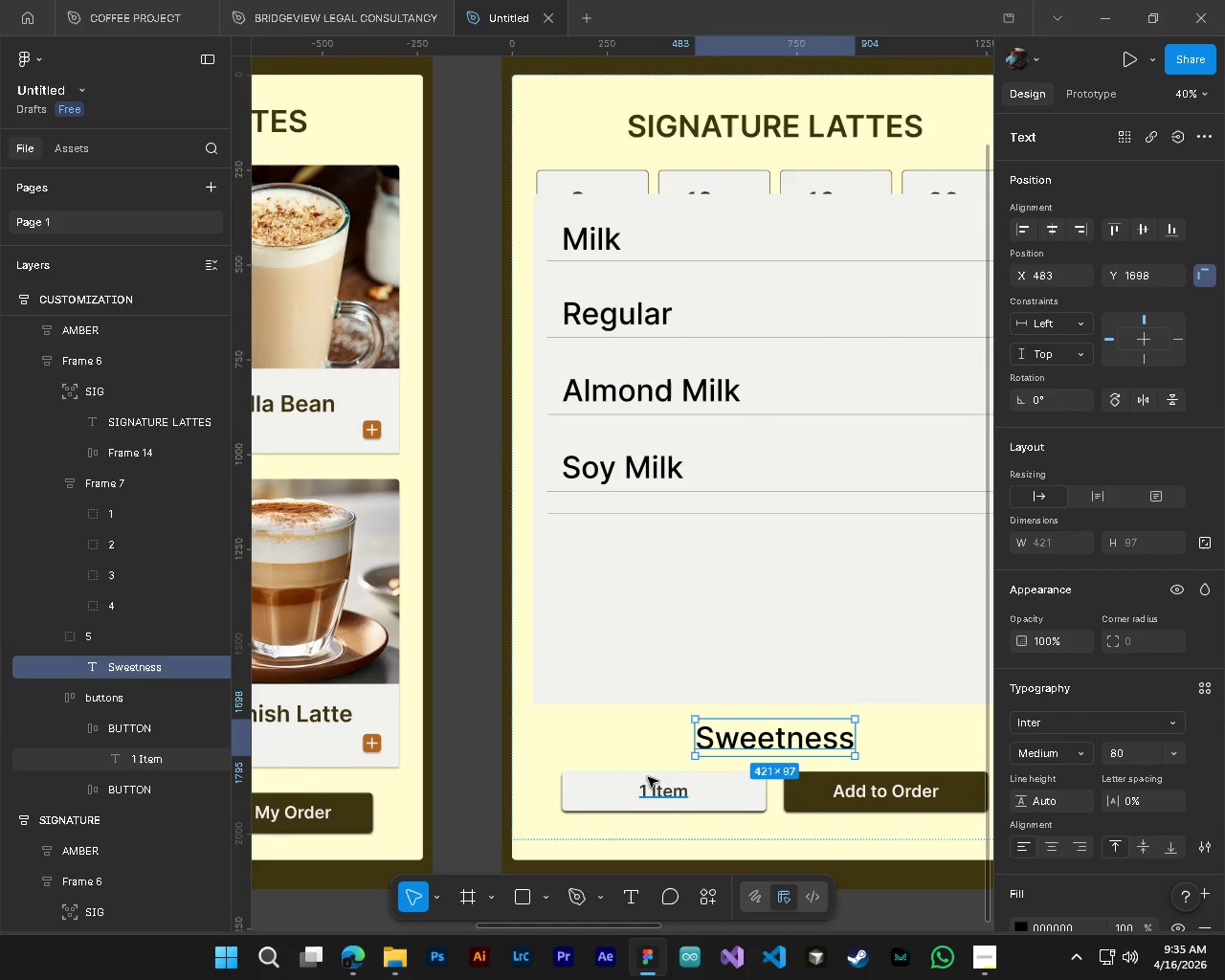 
key(Alt+Control+AltLeft)
 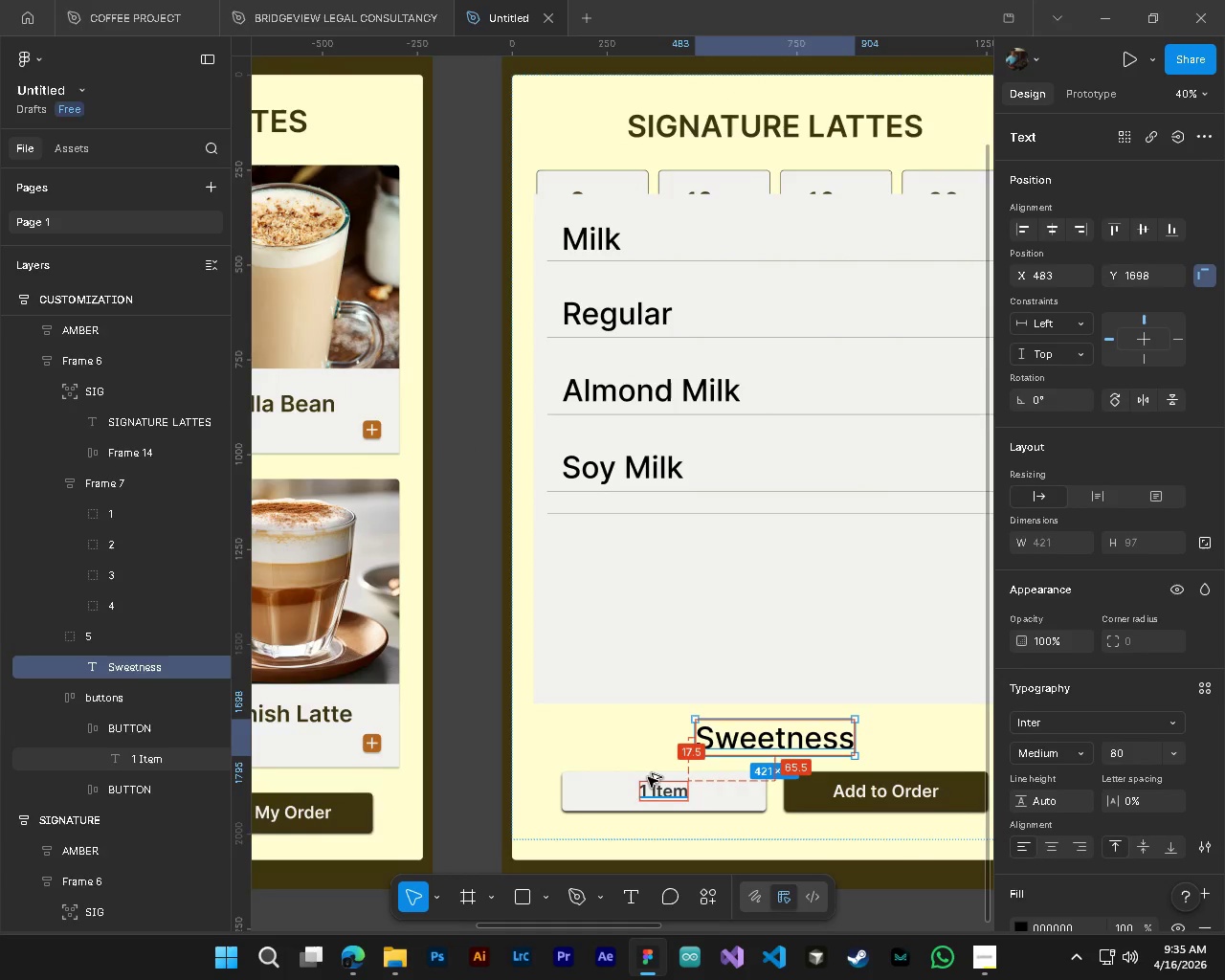 
hold_key(key=AltLeft, duration=0.38)
 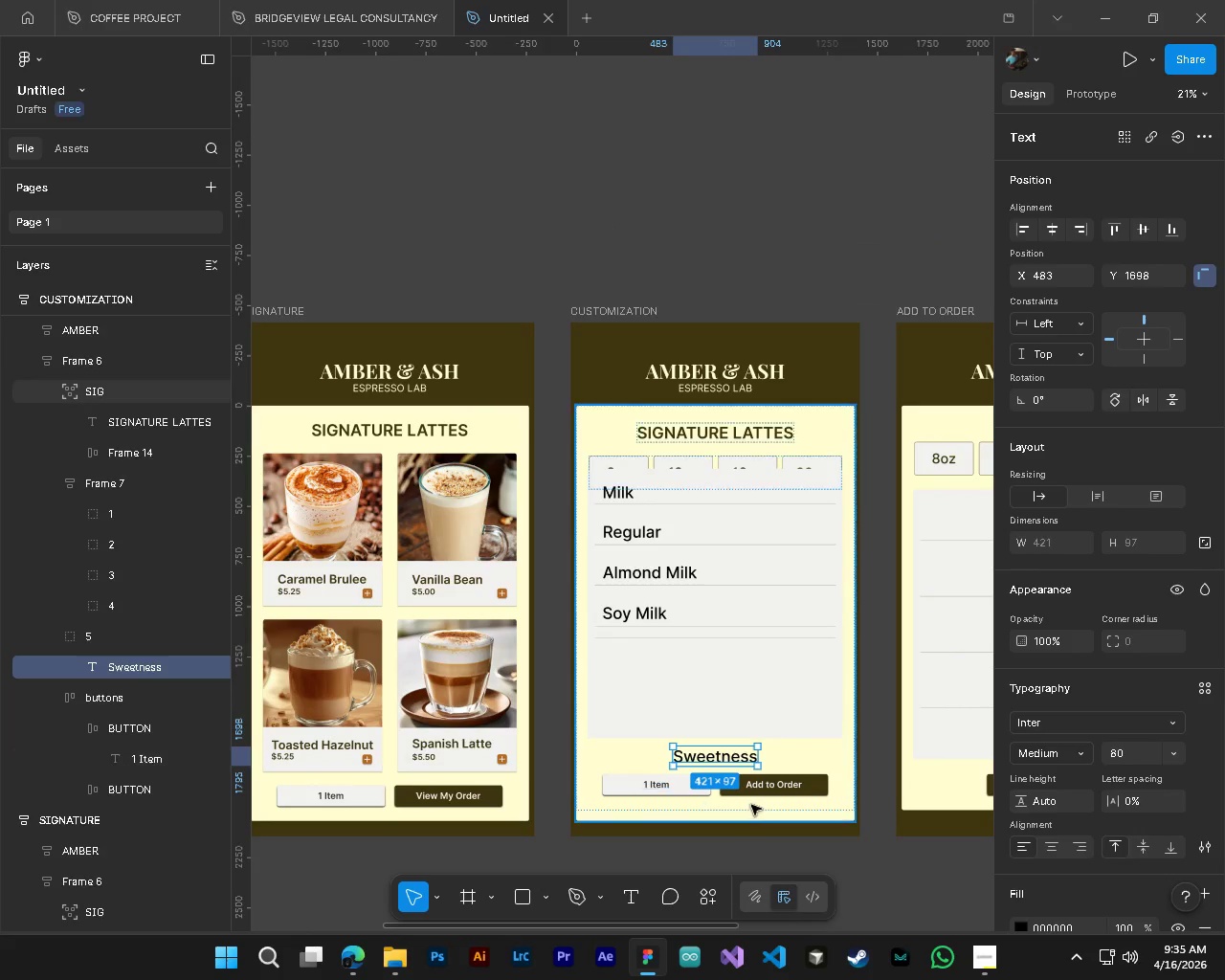 
key(Control+Z)
 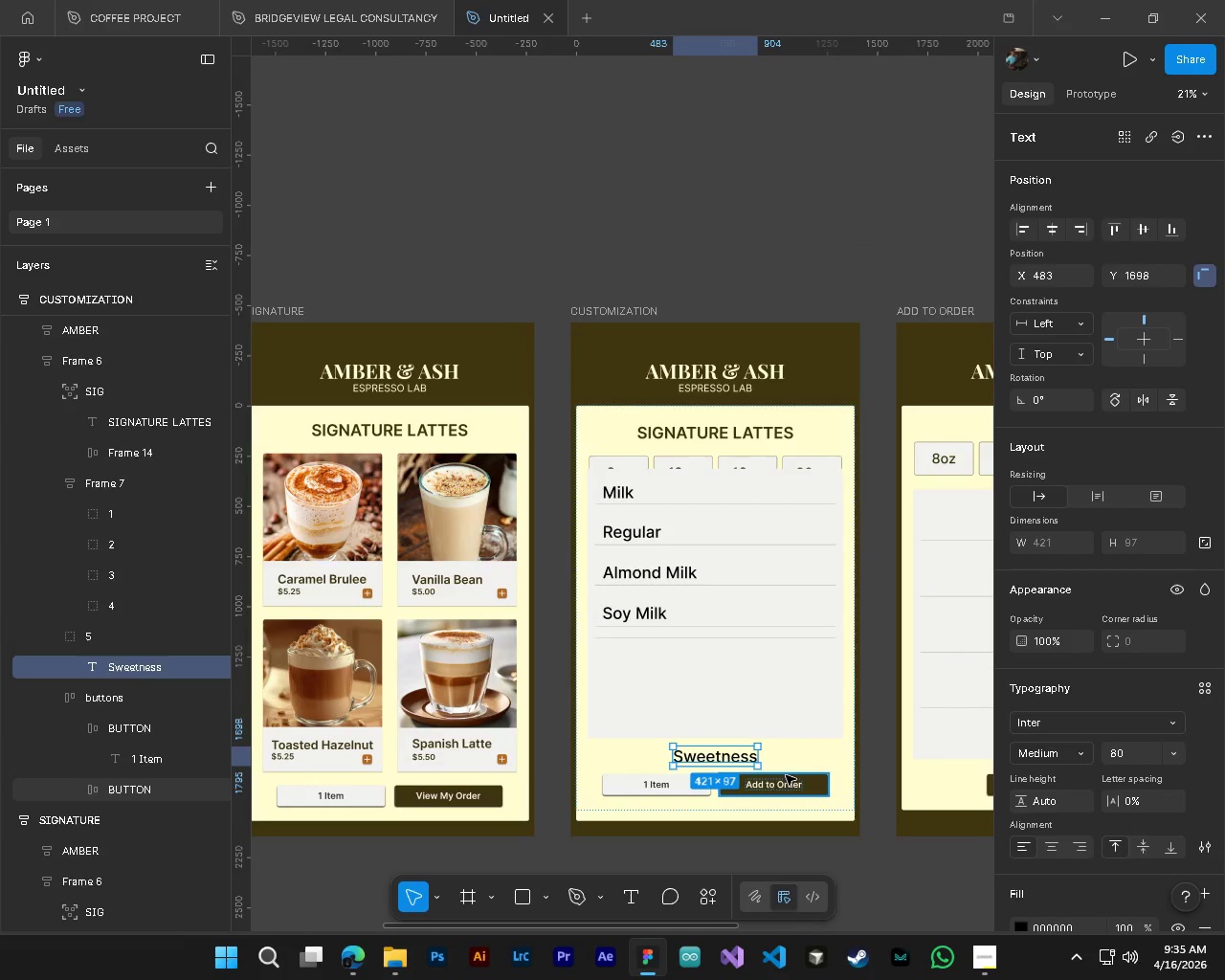 
scroll: coordinate [648, 777], scroll_direction: down, amount: 5.0
 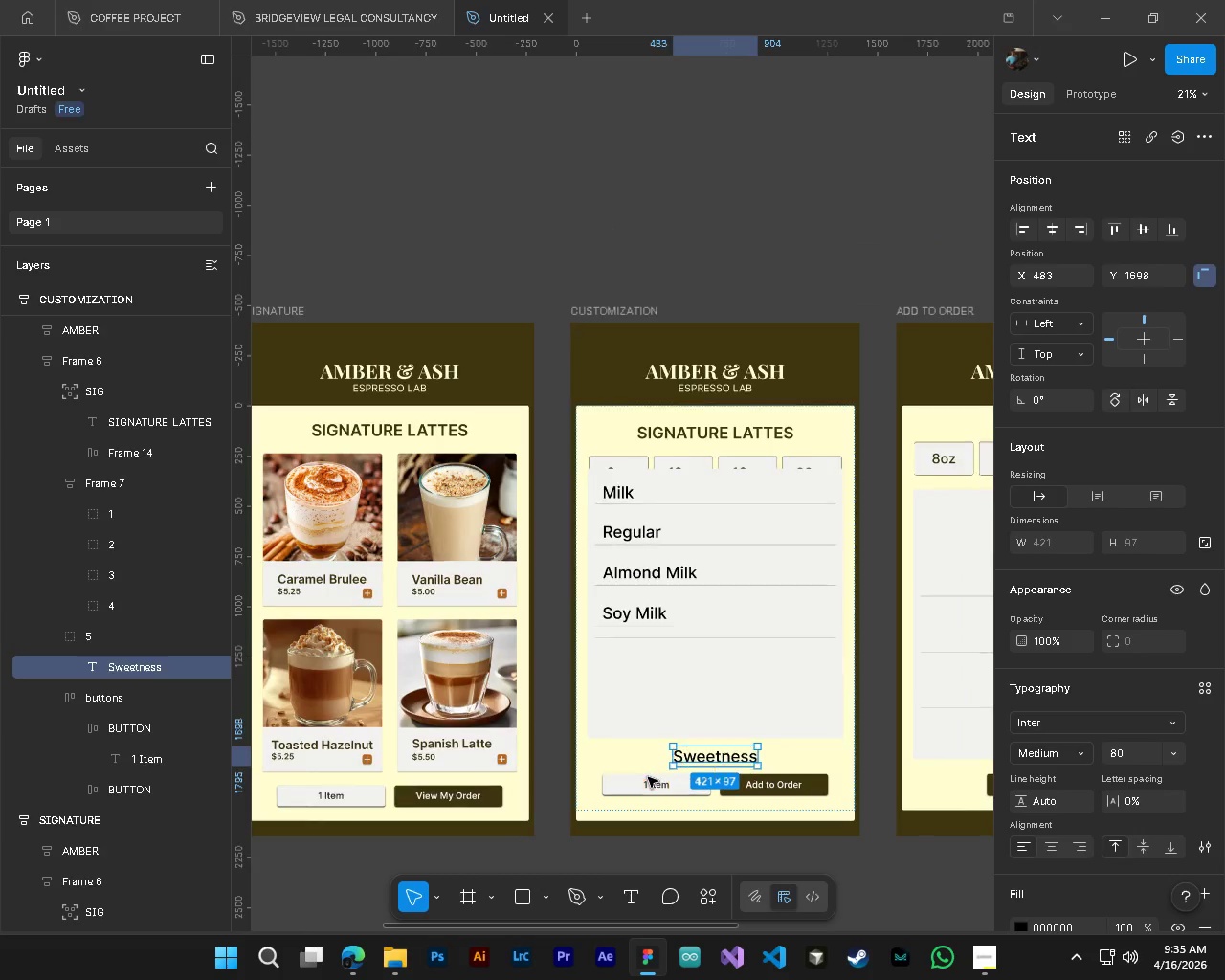 
key(Control+Z)
 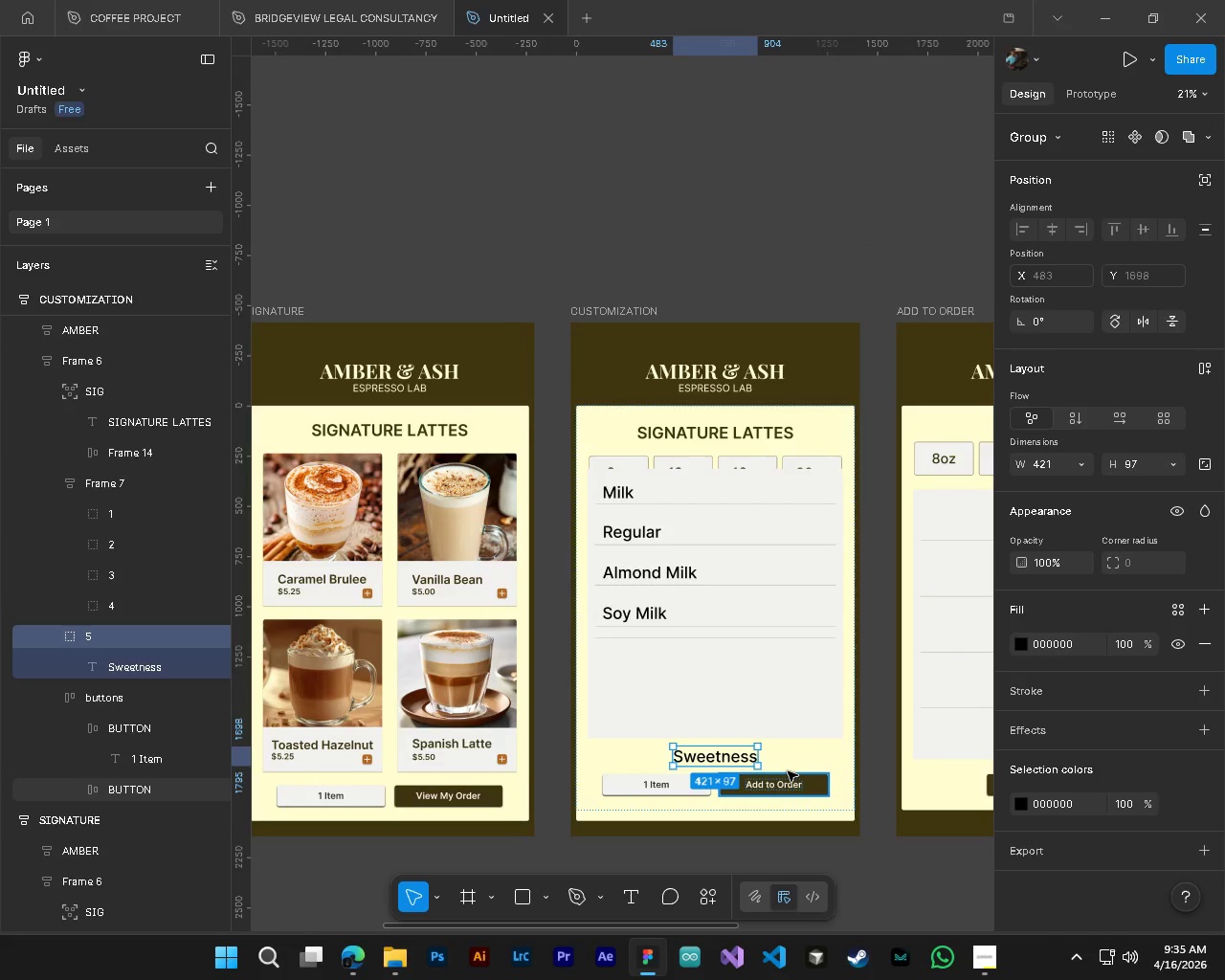 
key(Control+Z)
 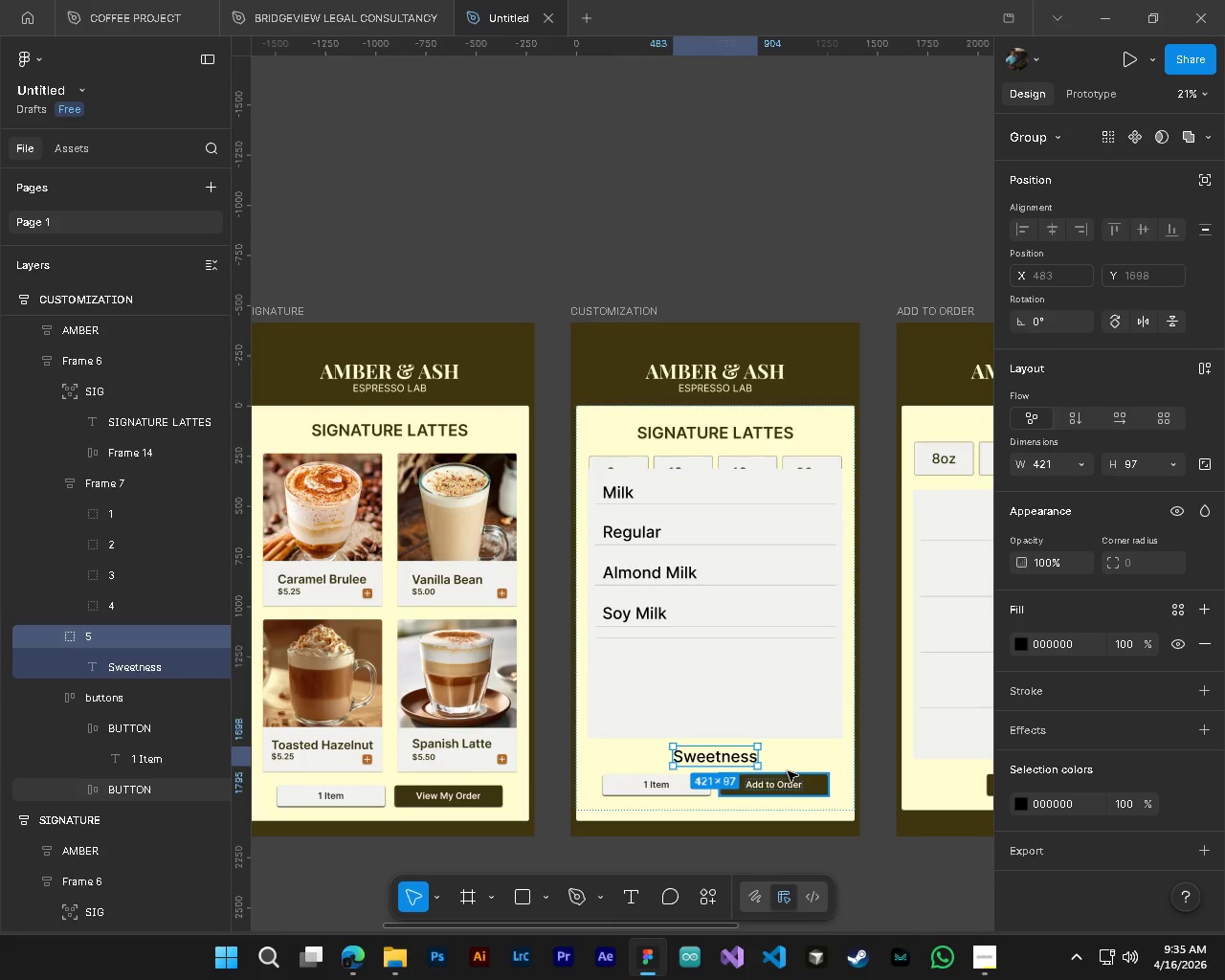 
key(Control+Z)
 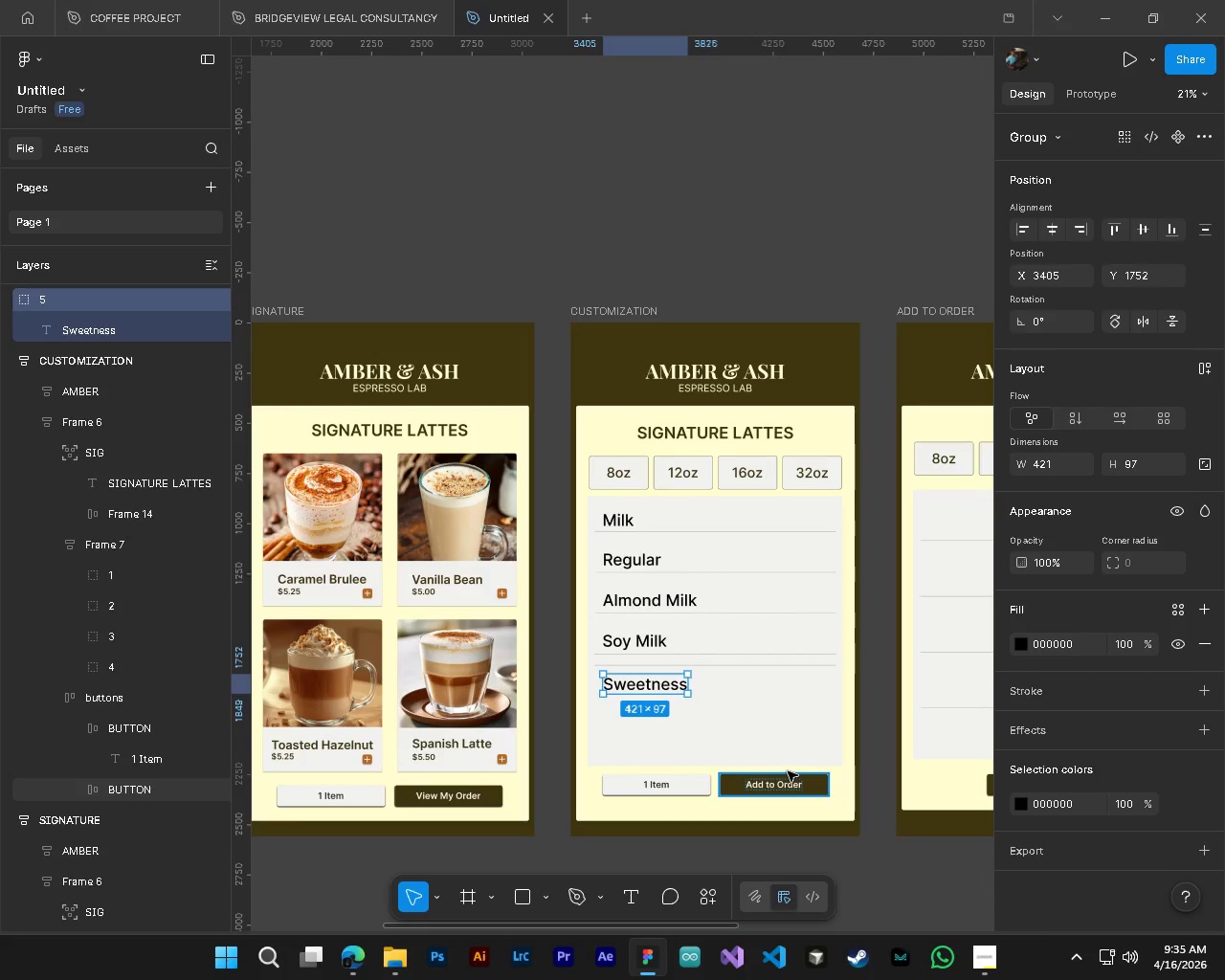 
key(Control+Z)
 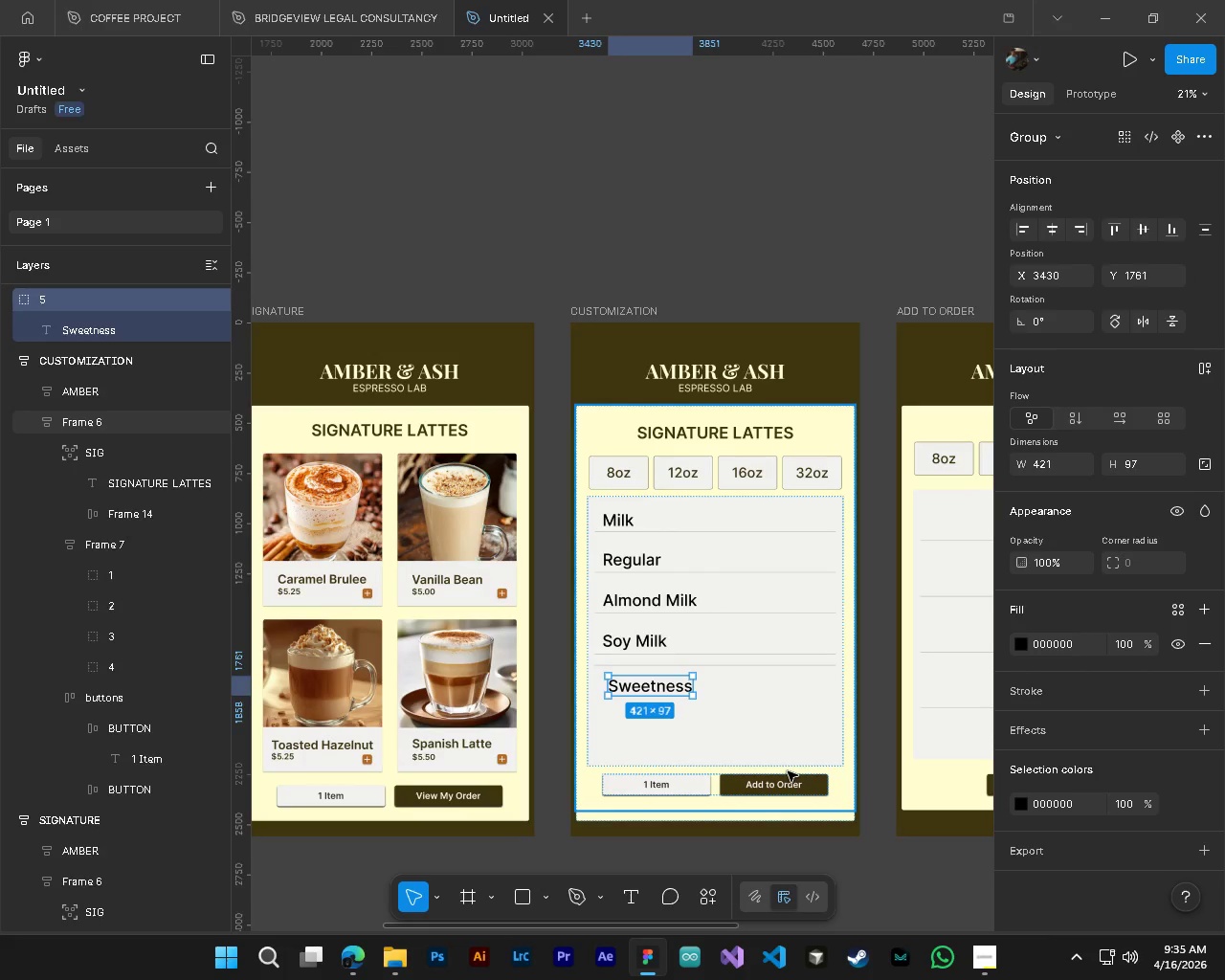 
wait(5.92)
 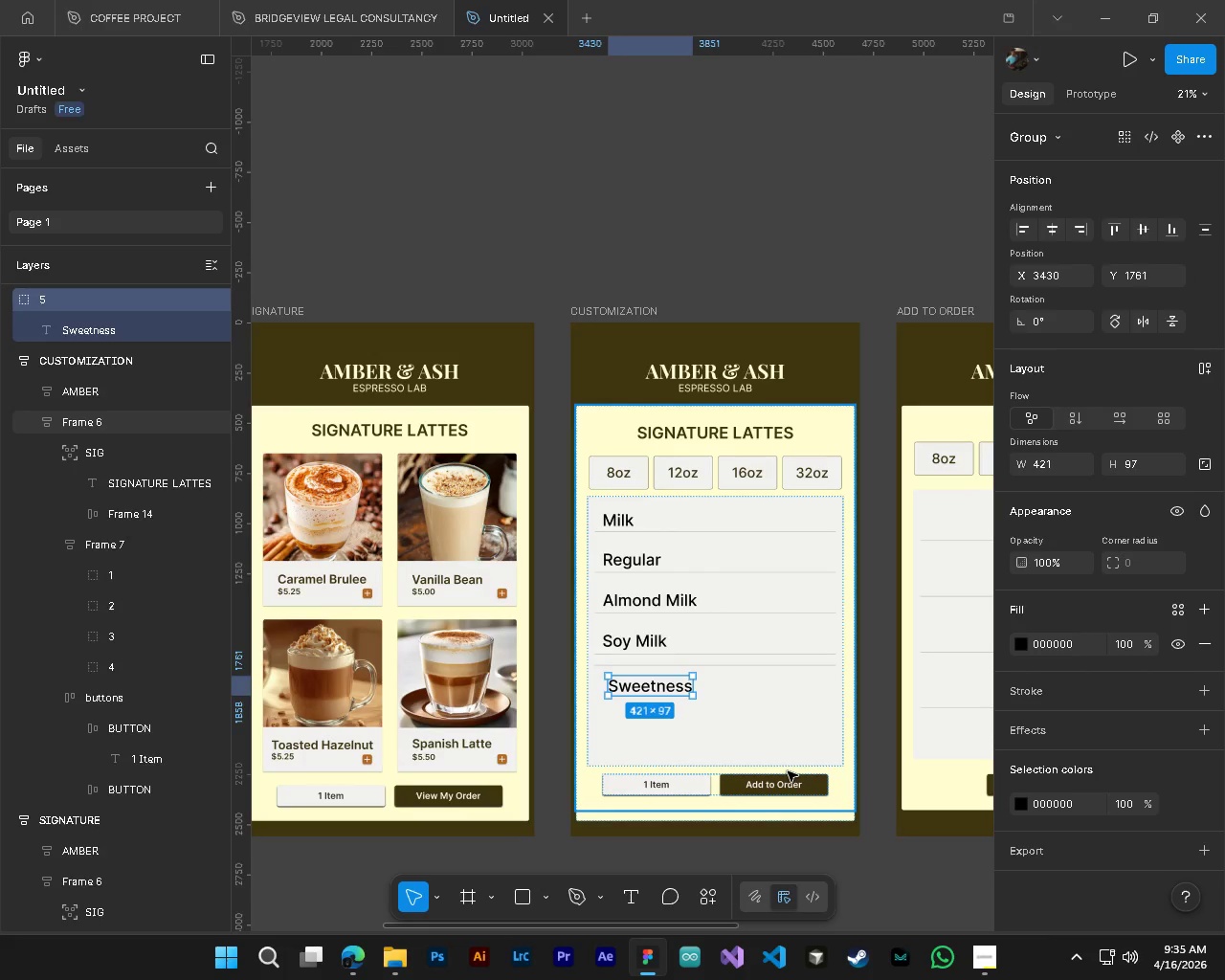 
hold_key(key=ControlLeft, duration=1.34)
hold_key(key=AltLeft, duration=1.03)
scroll: coordinate [599, 722], scroll_direction: up, amount: 5.0
 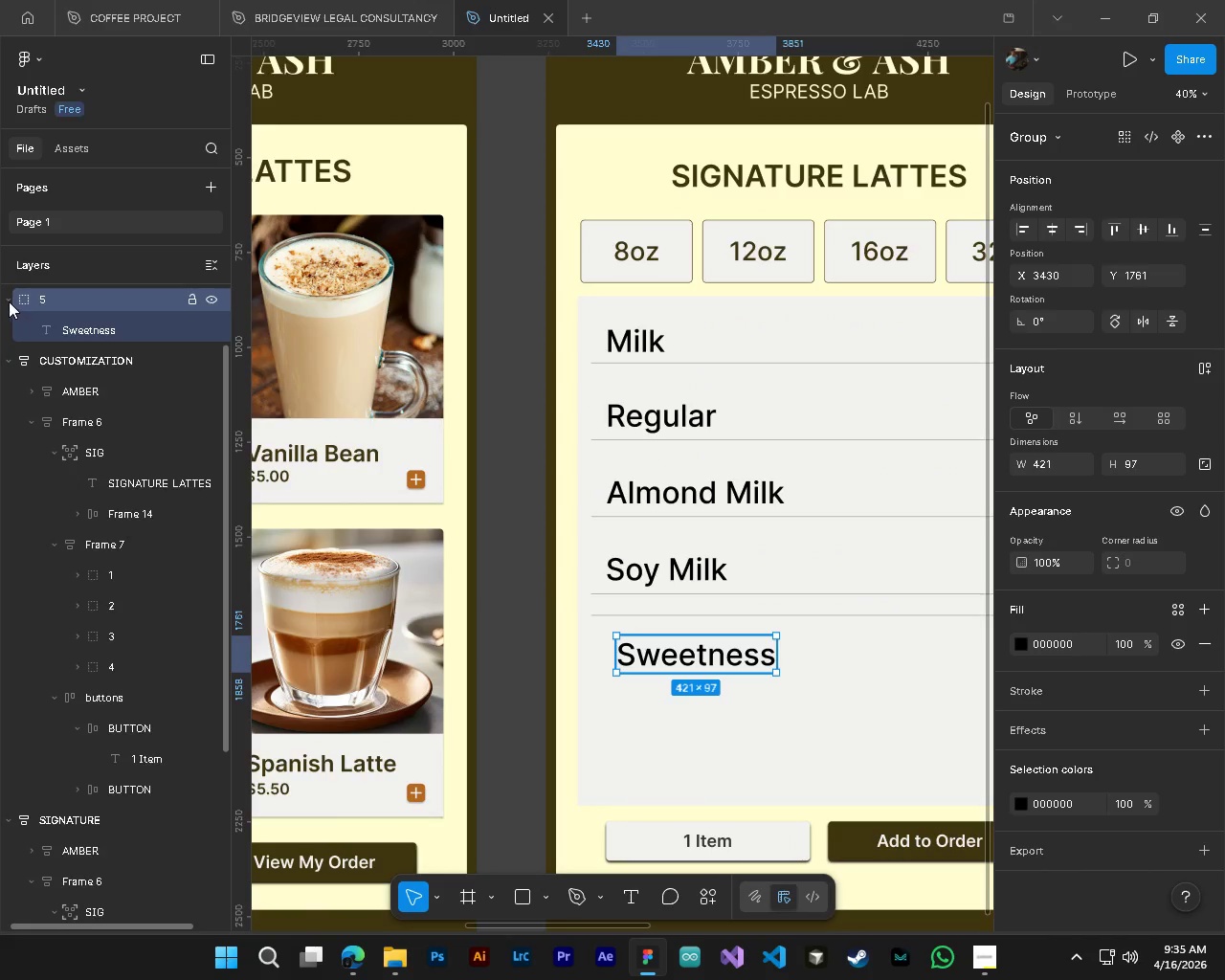 
left_click_drag(start_coordinate=[81, 295], to_coordinate=[128, 691])
 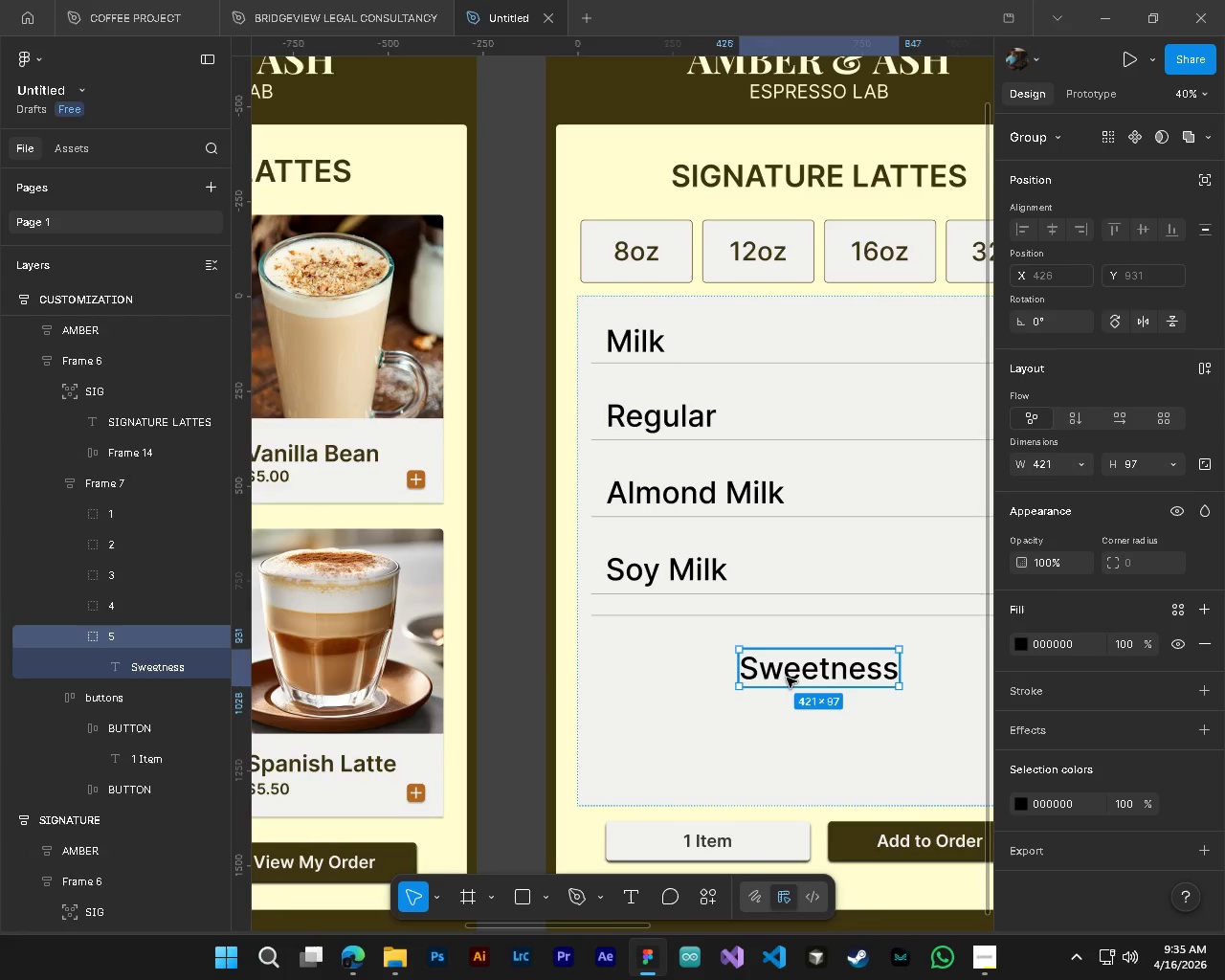 
left_click([785, 671])
 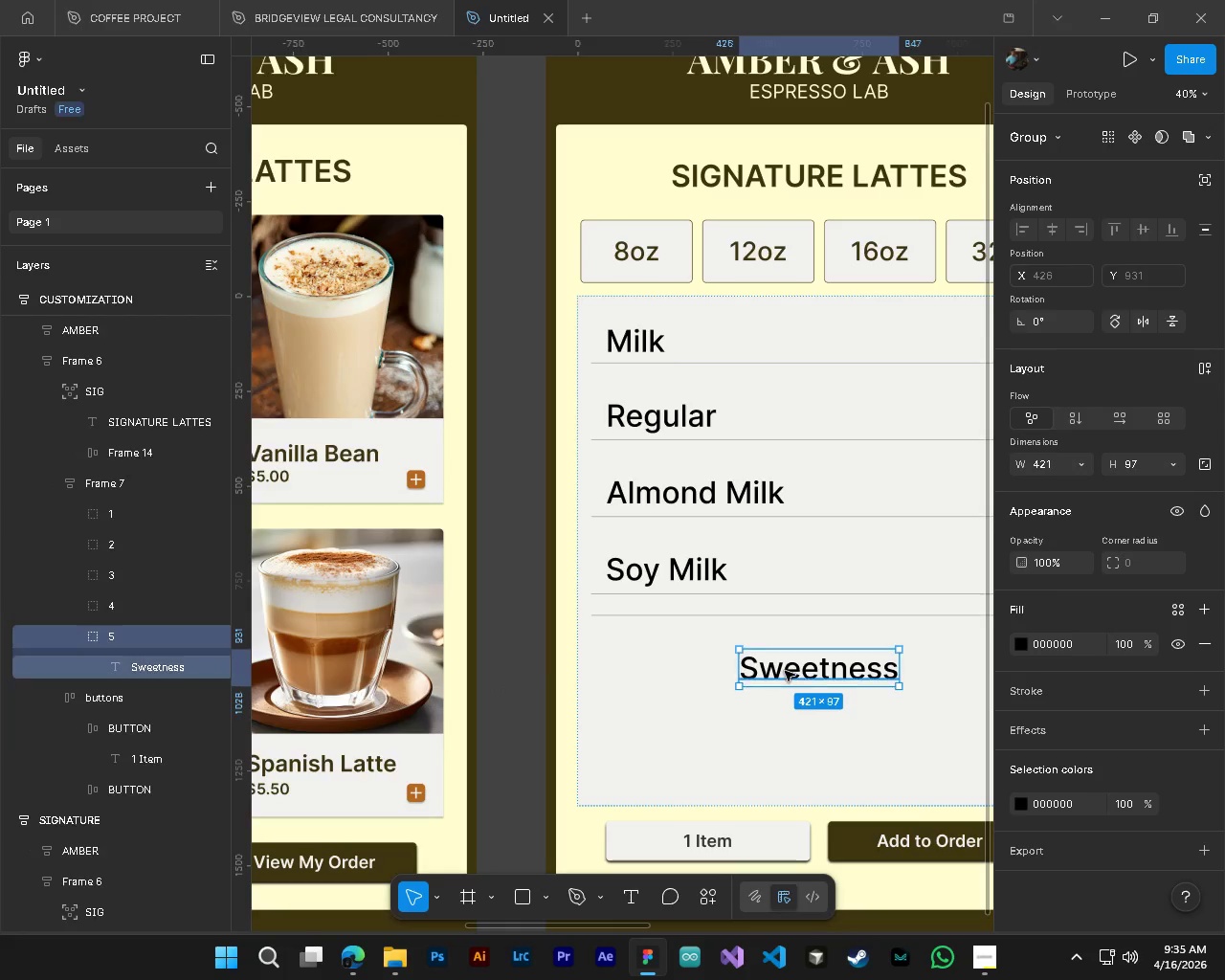 
hold_key(key=ControlLeft, duration=0.38)
 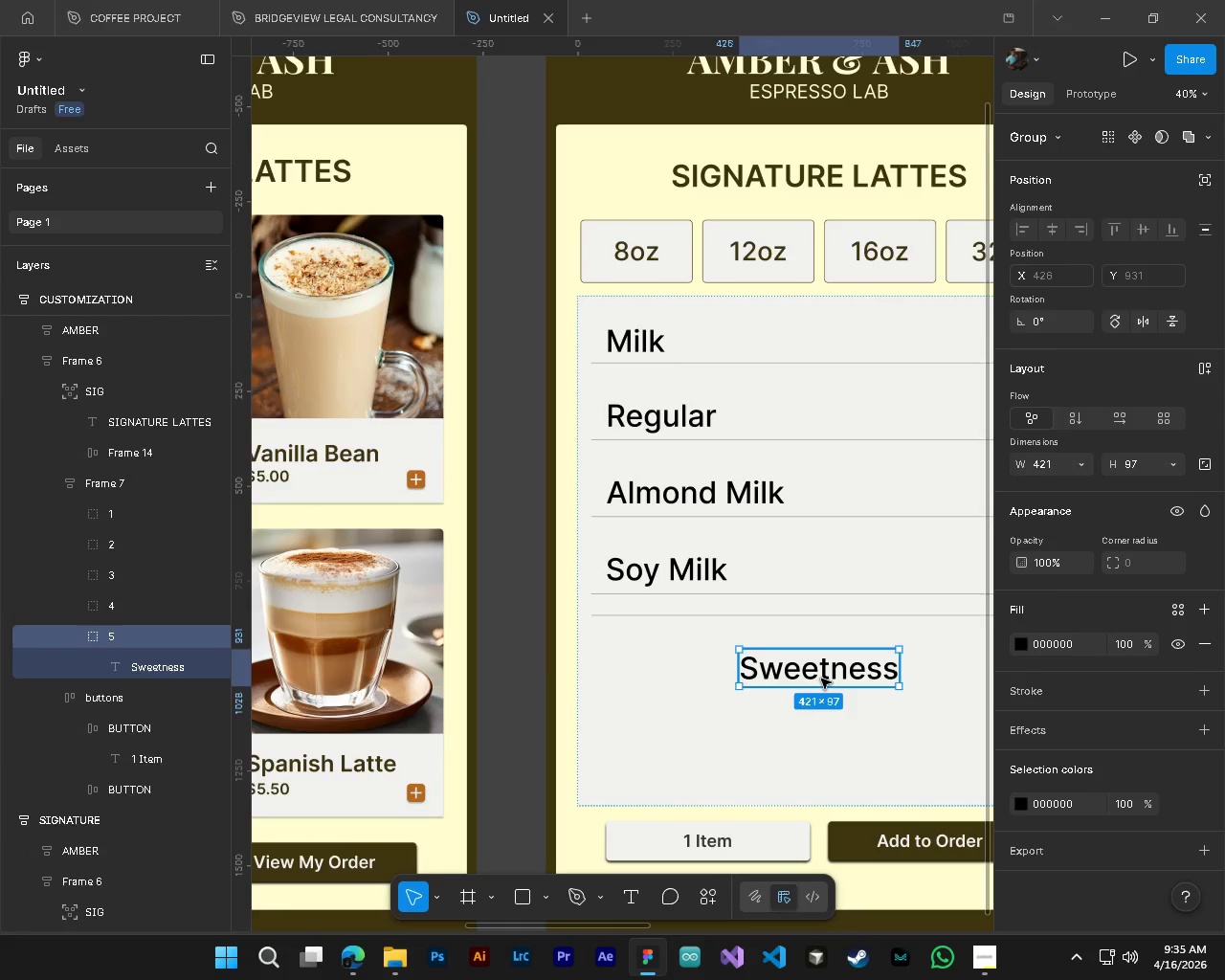 
left_click_drag(start_coordinate=[821, 679], to_coordinate=[753, 669])
 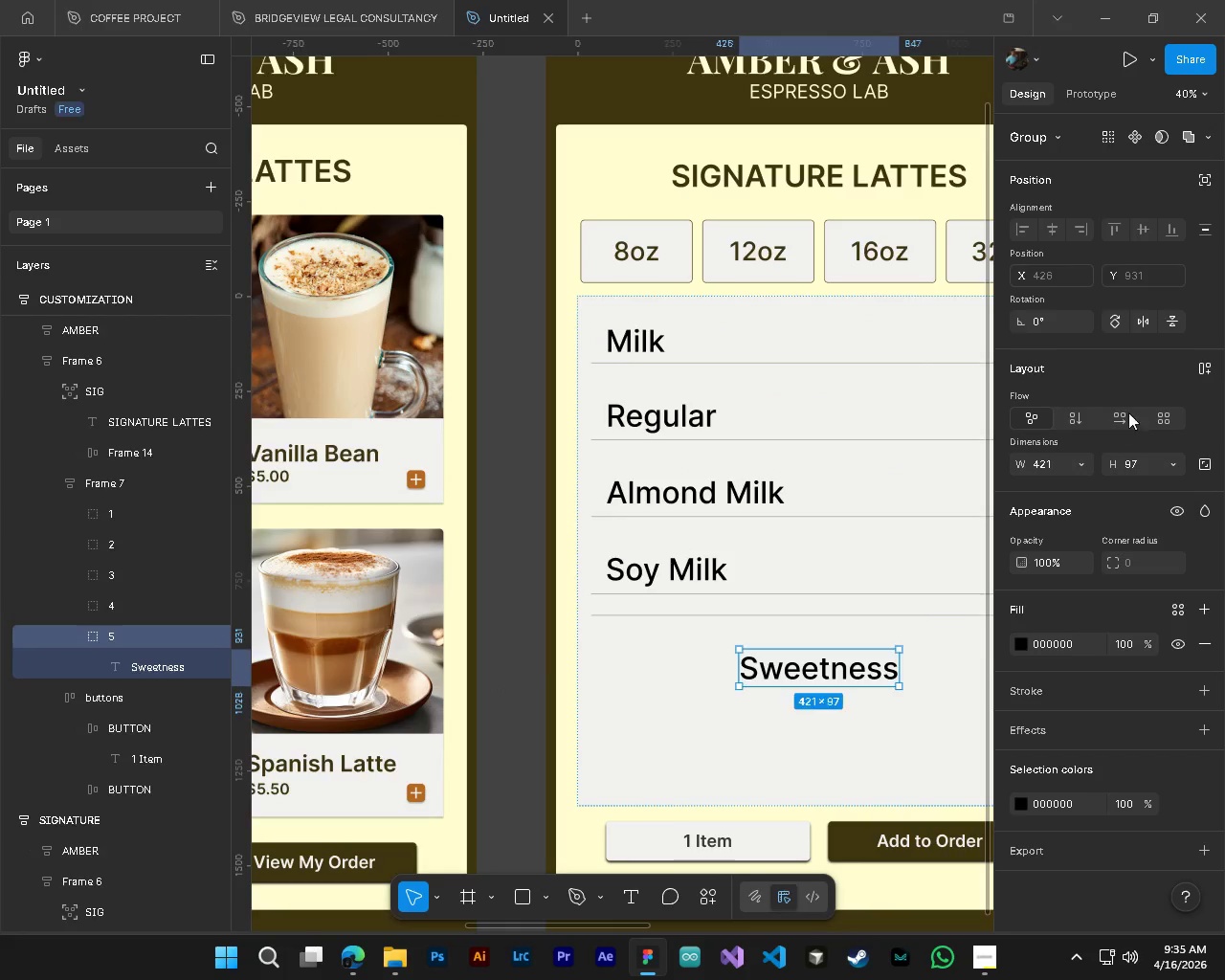 
left_click([1211, 371])
 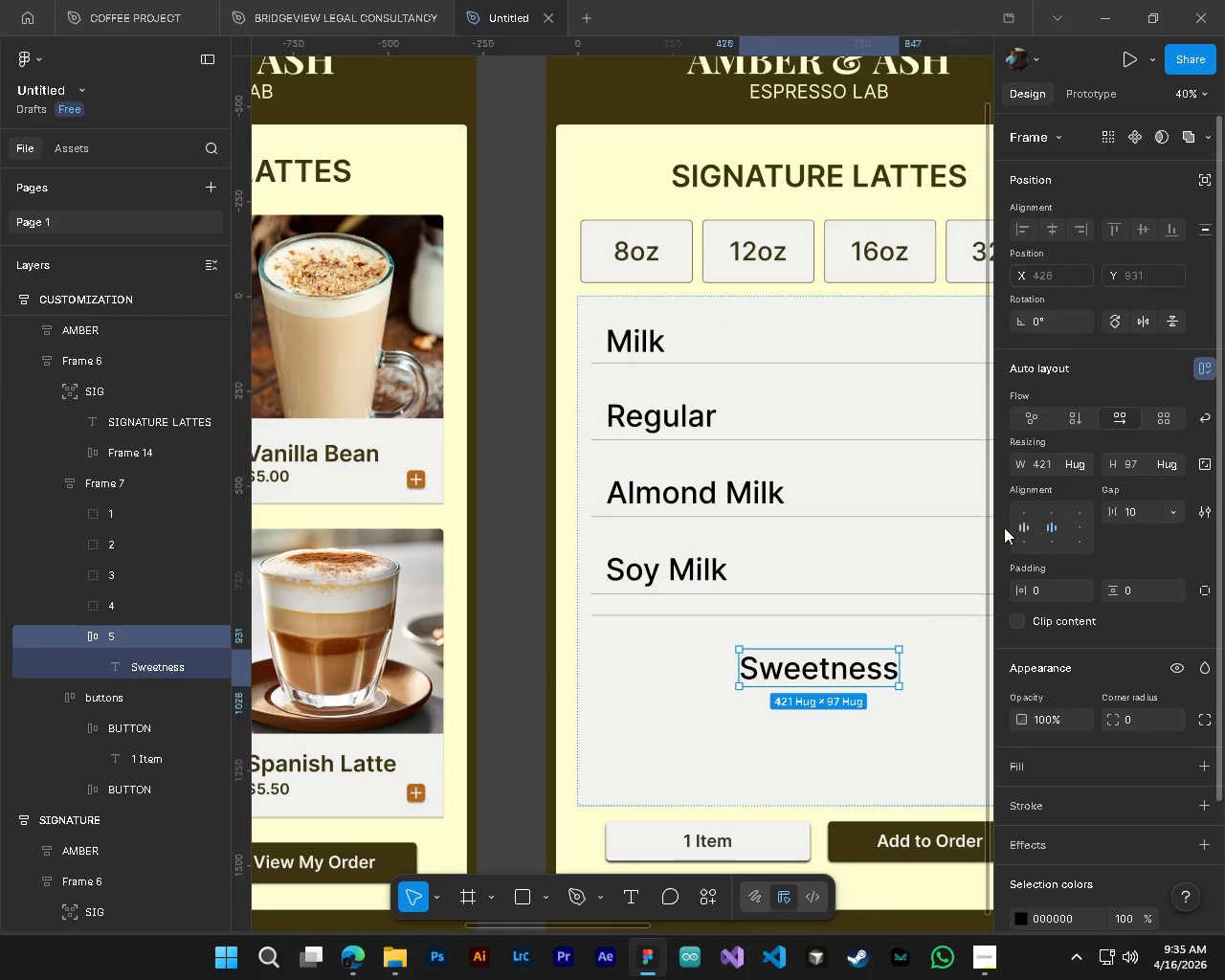 
left_click([1021, 511])
 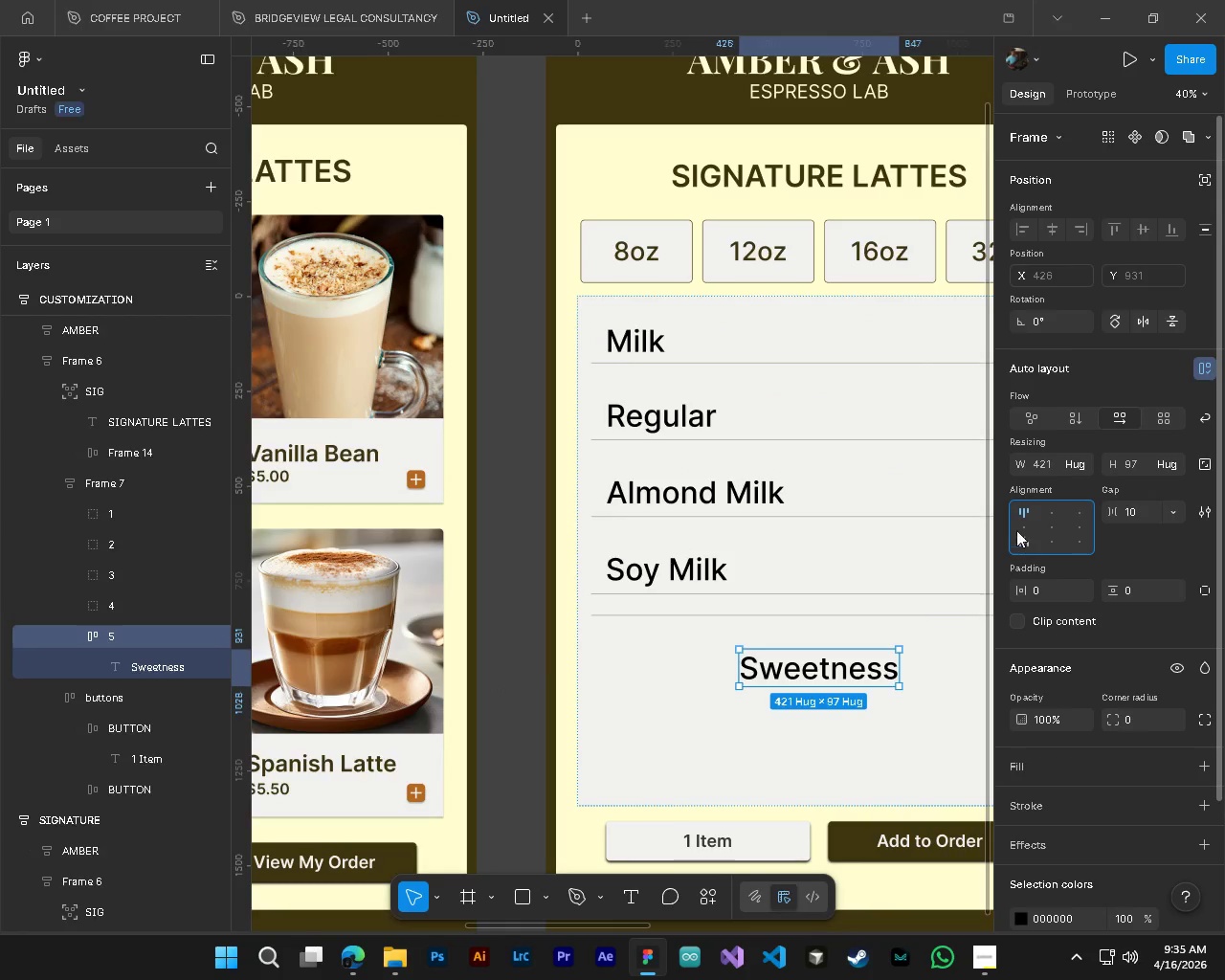 
double_click([1016, 525])
 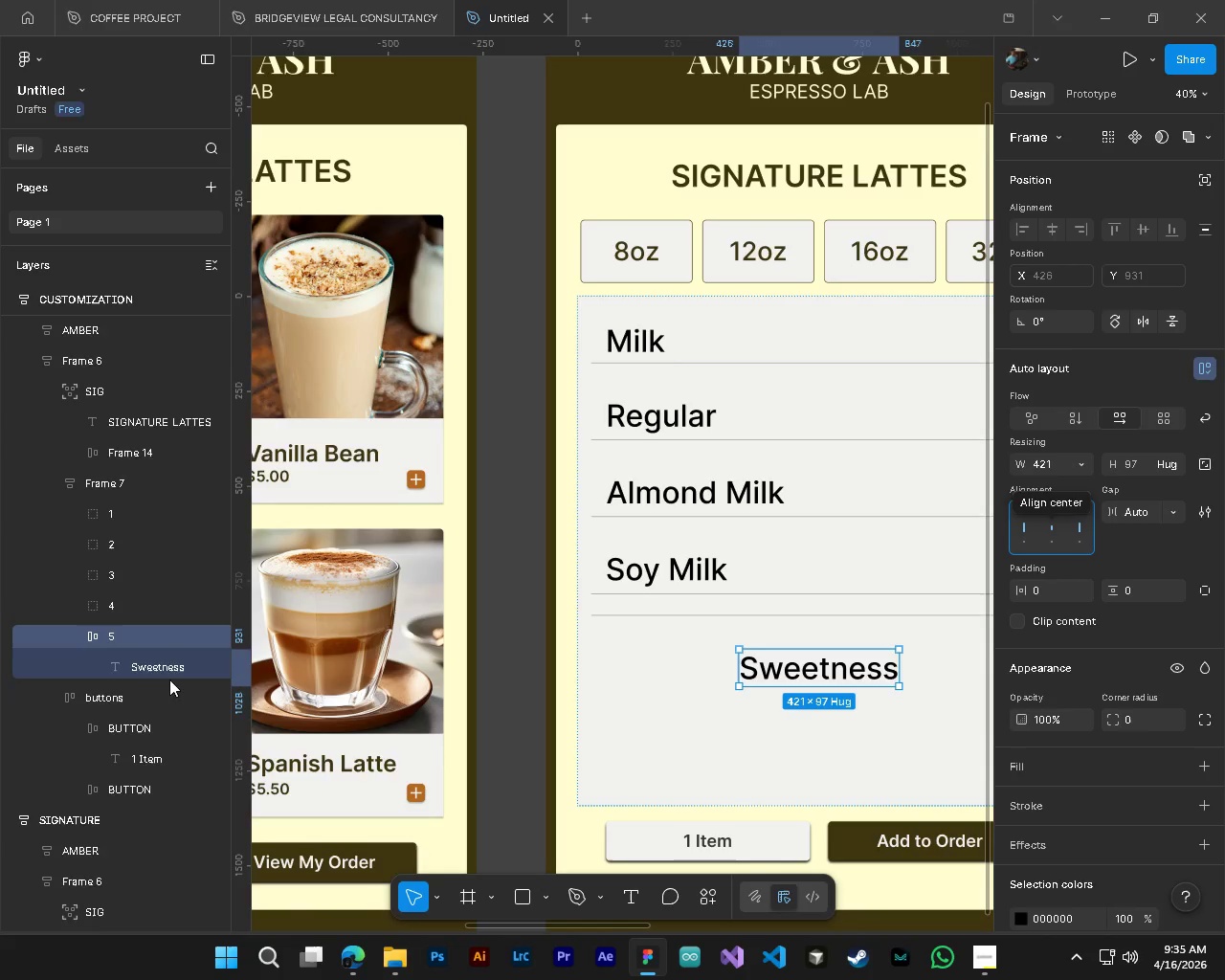 
key(Control+Z)
 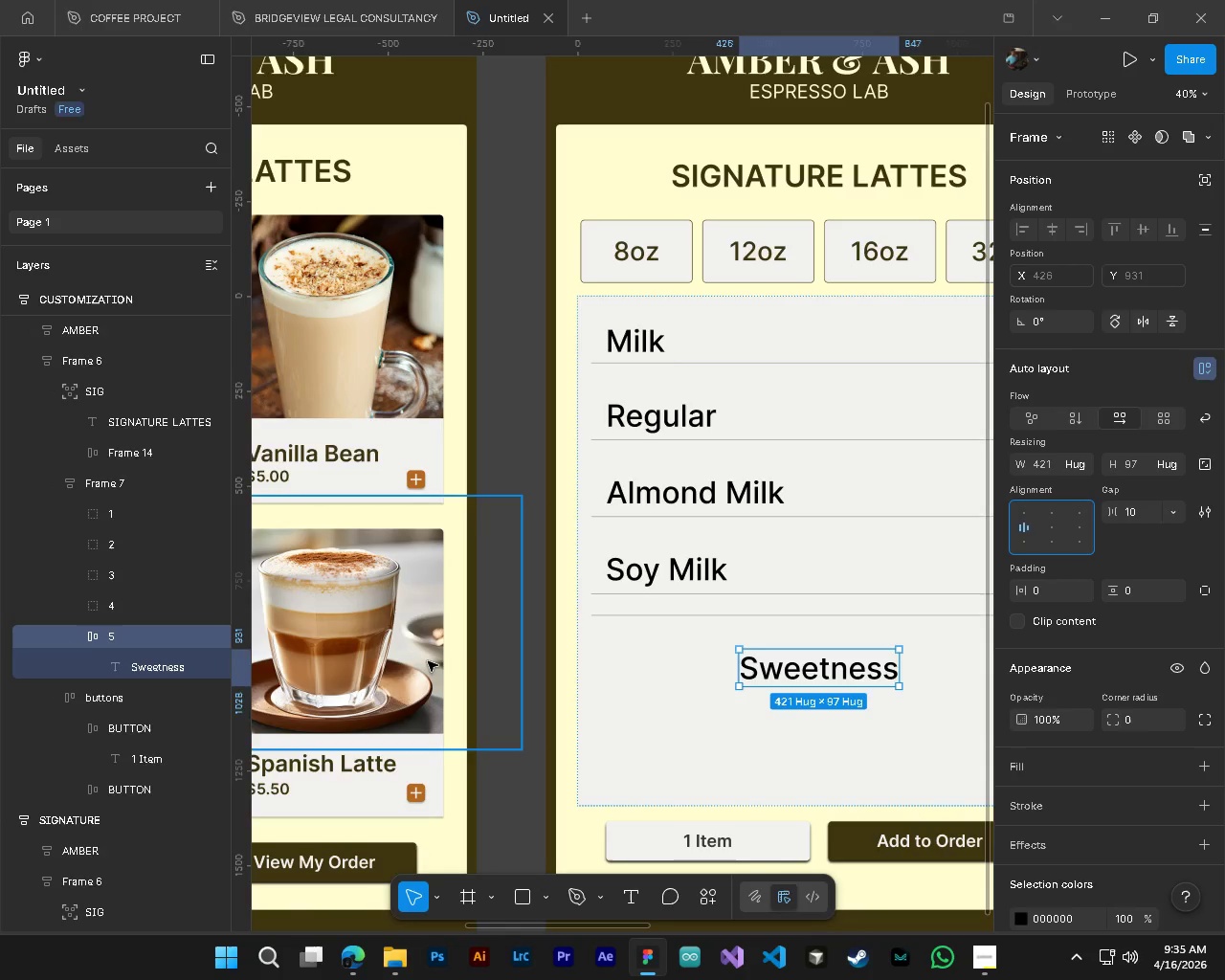 
key(Control+Z)
 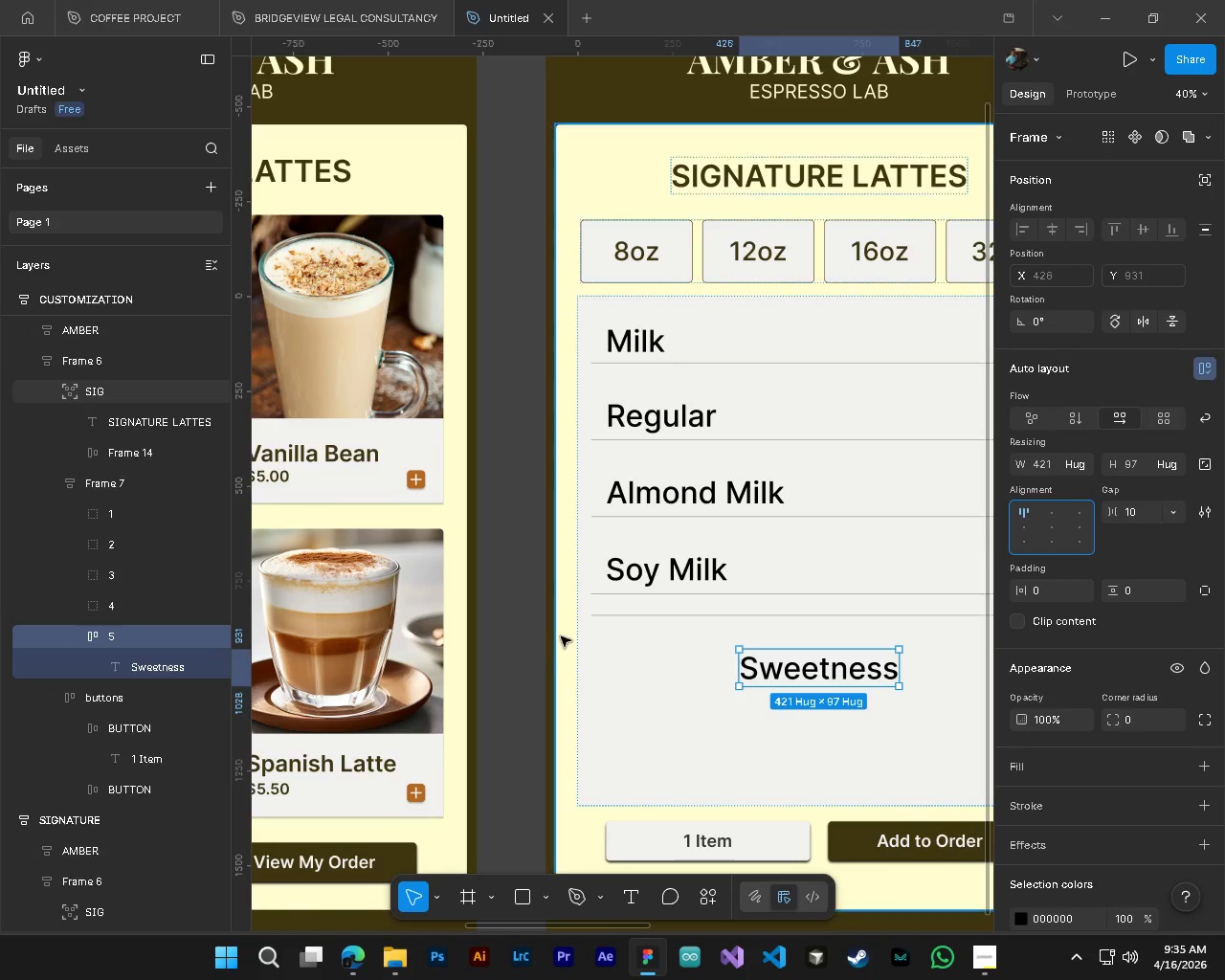 
key(Control+Z)
 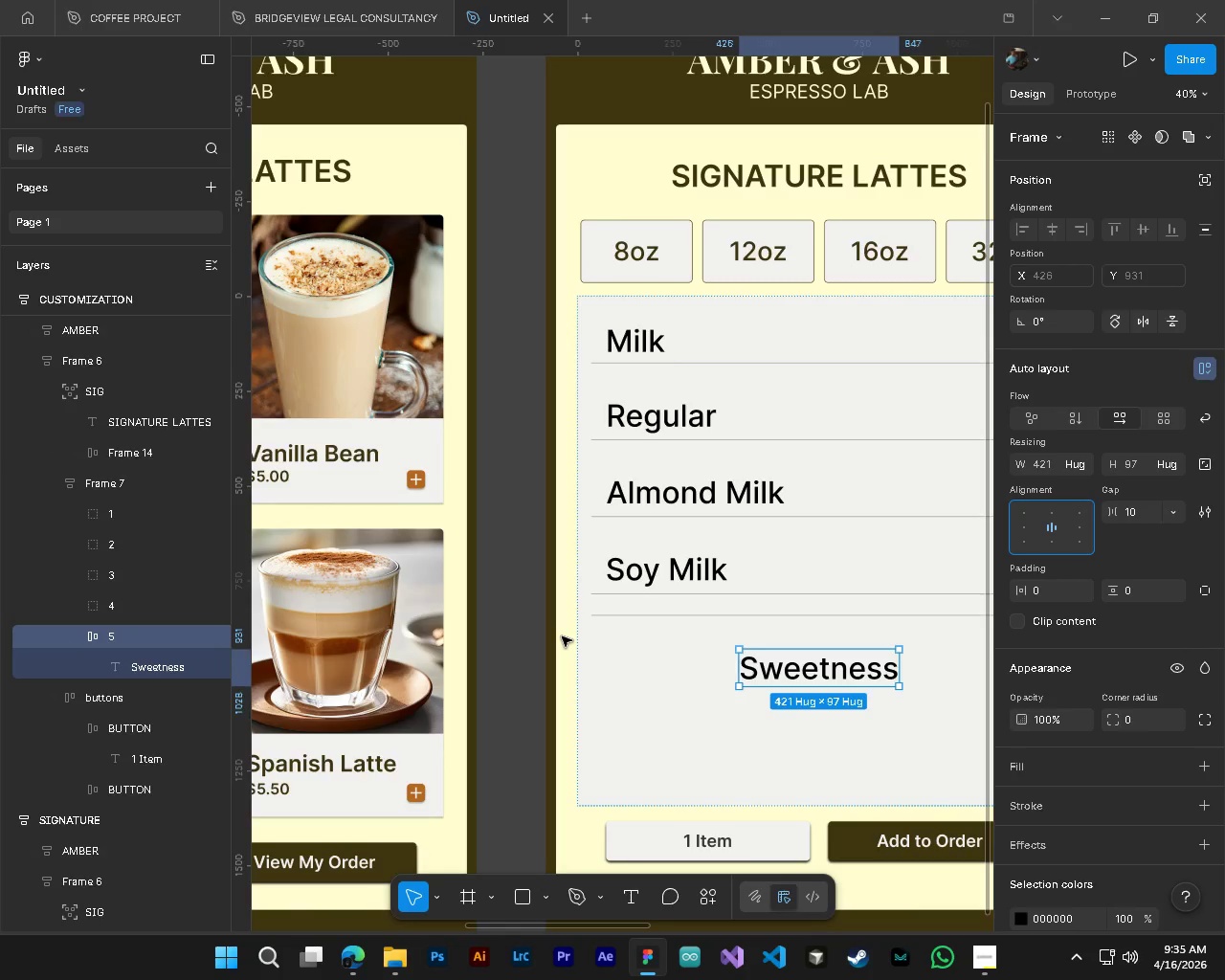 
key(Control+Z)
 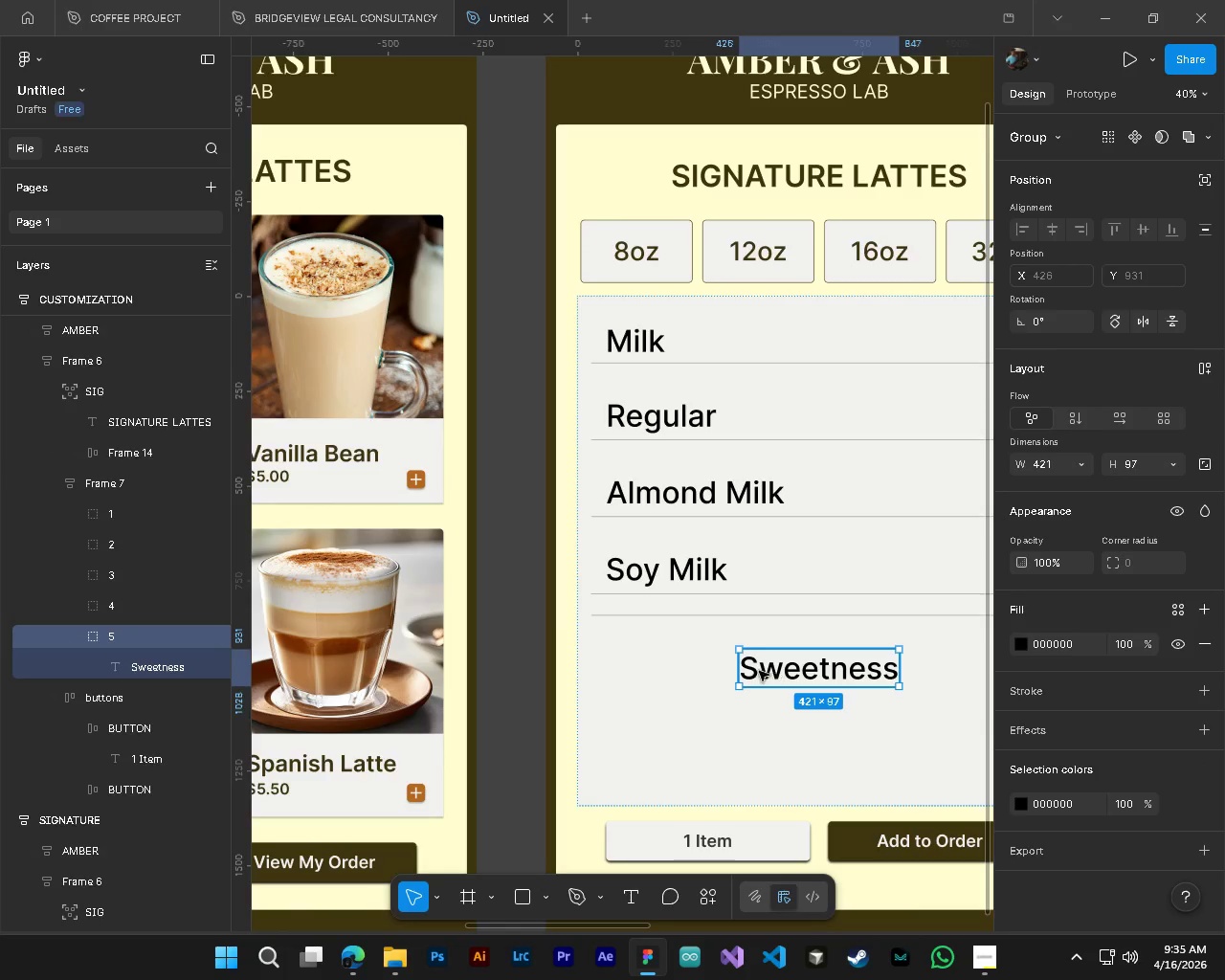 
hold_key(key=ControlLeft, duration=0.55)
hold_key(key=AltLeft, duration=0.52)
scroll: coordinate [707, 694], scroll_direction: down, amount: 4.0
 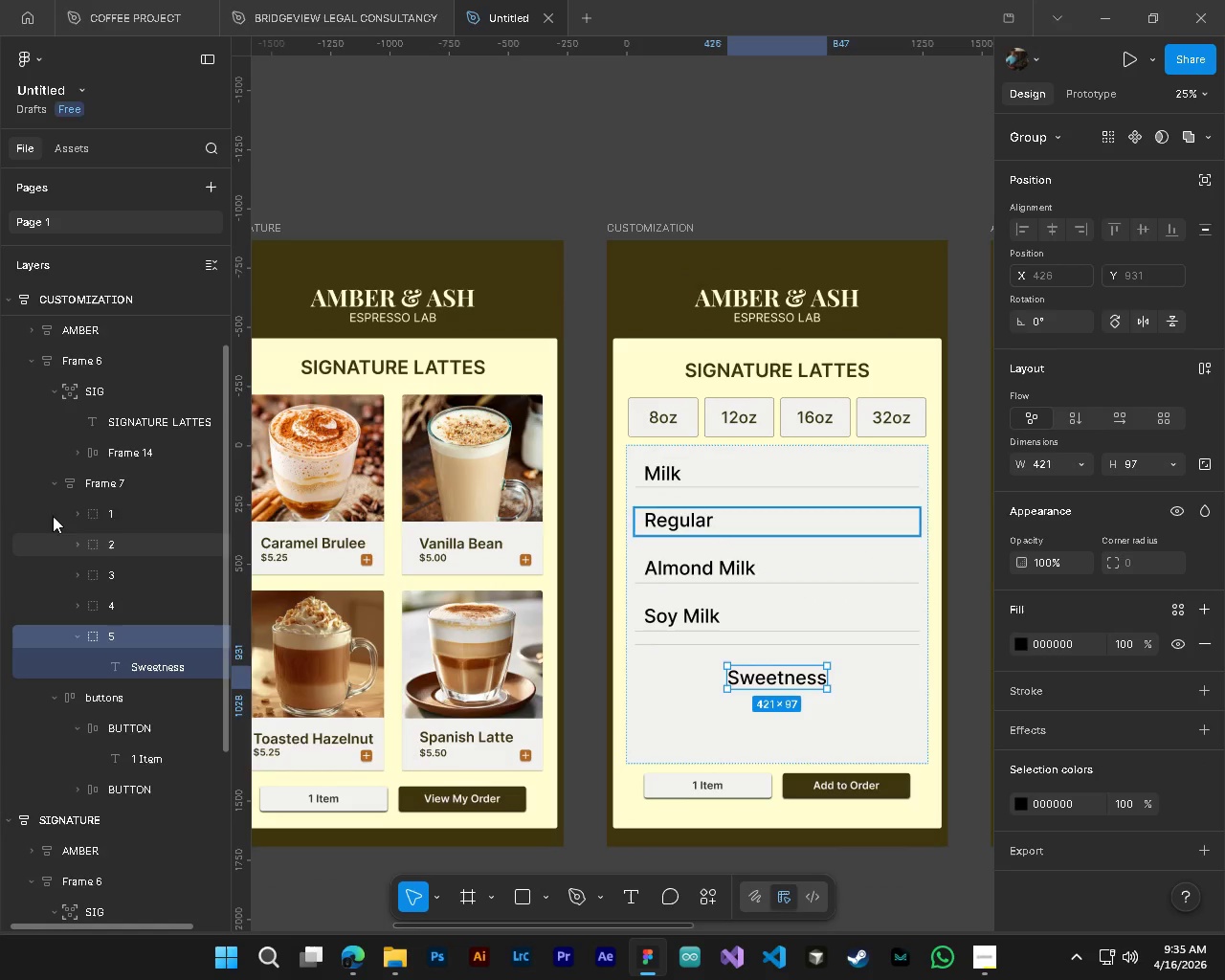 
left_click([130, 474])
 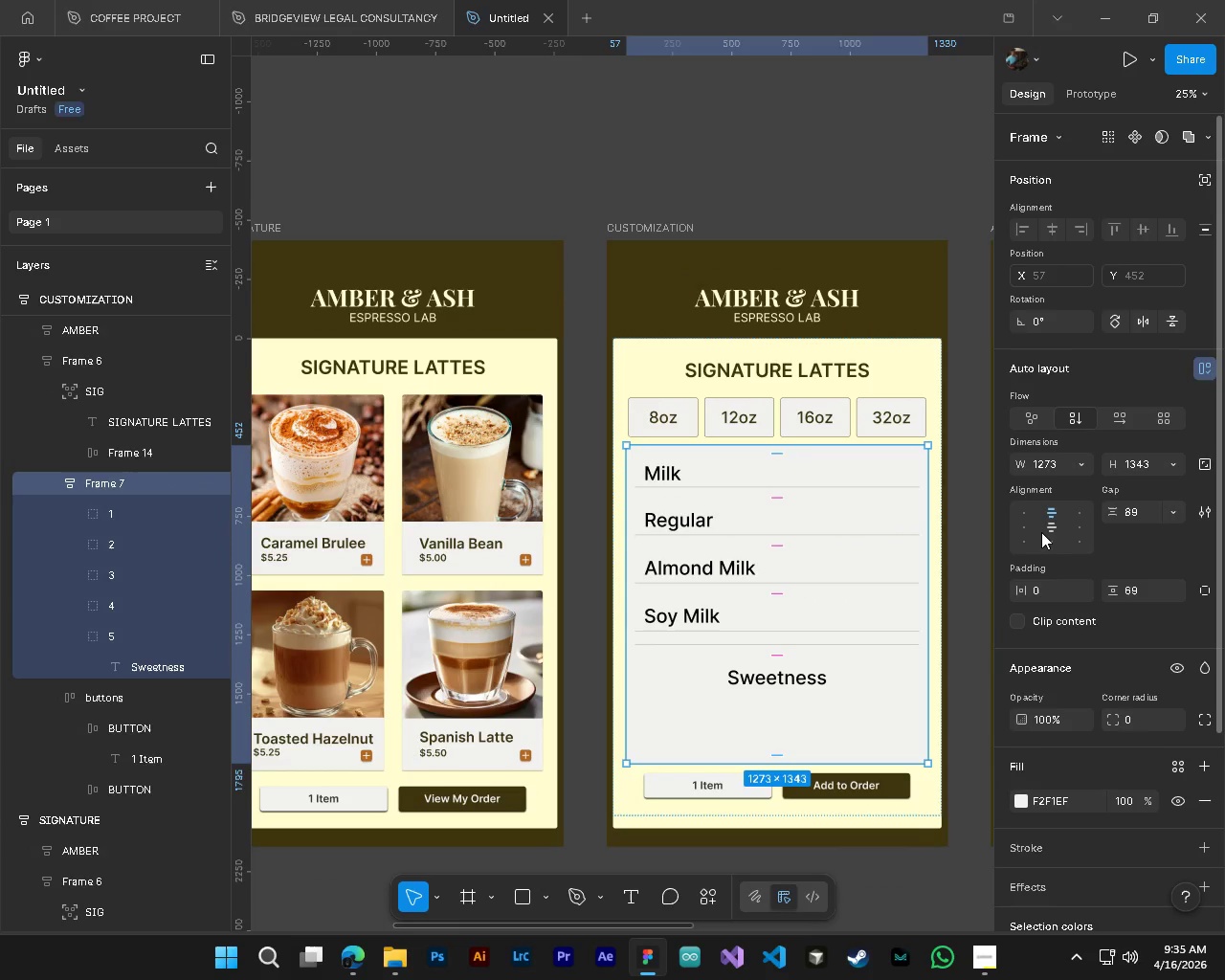 
left_click([1023, 527])
 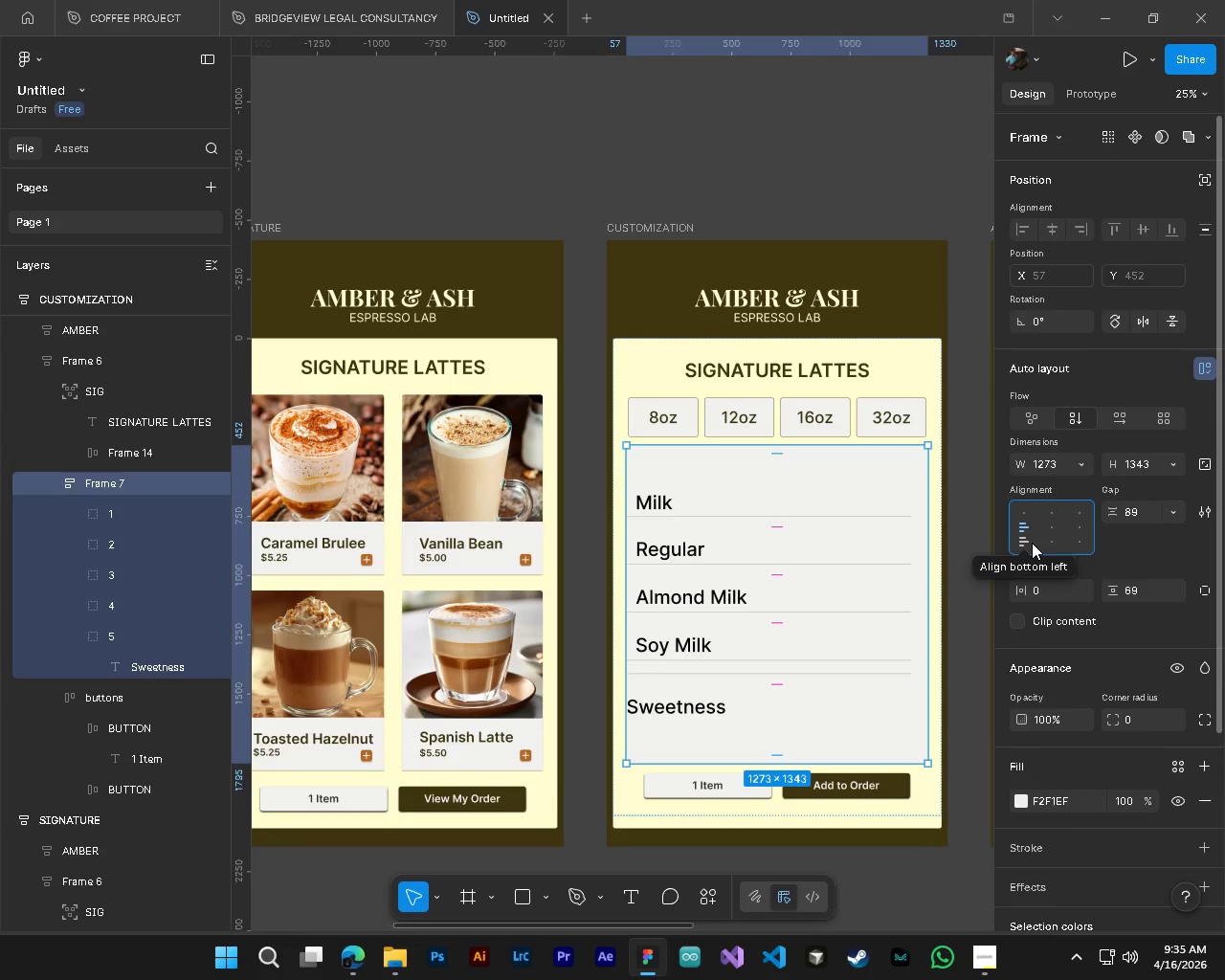 
left_click([1019, 504])
 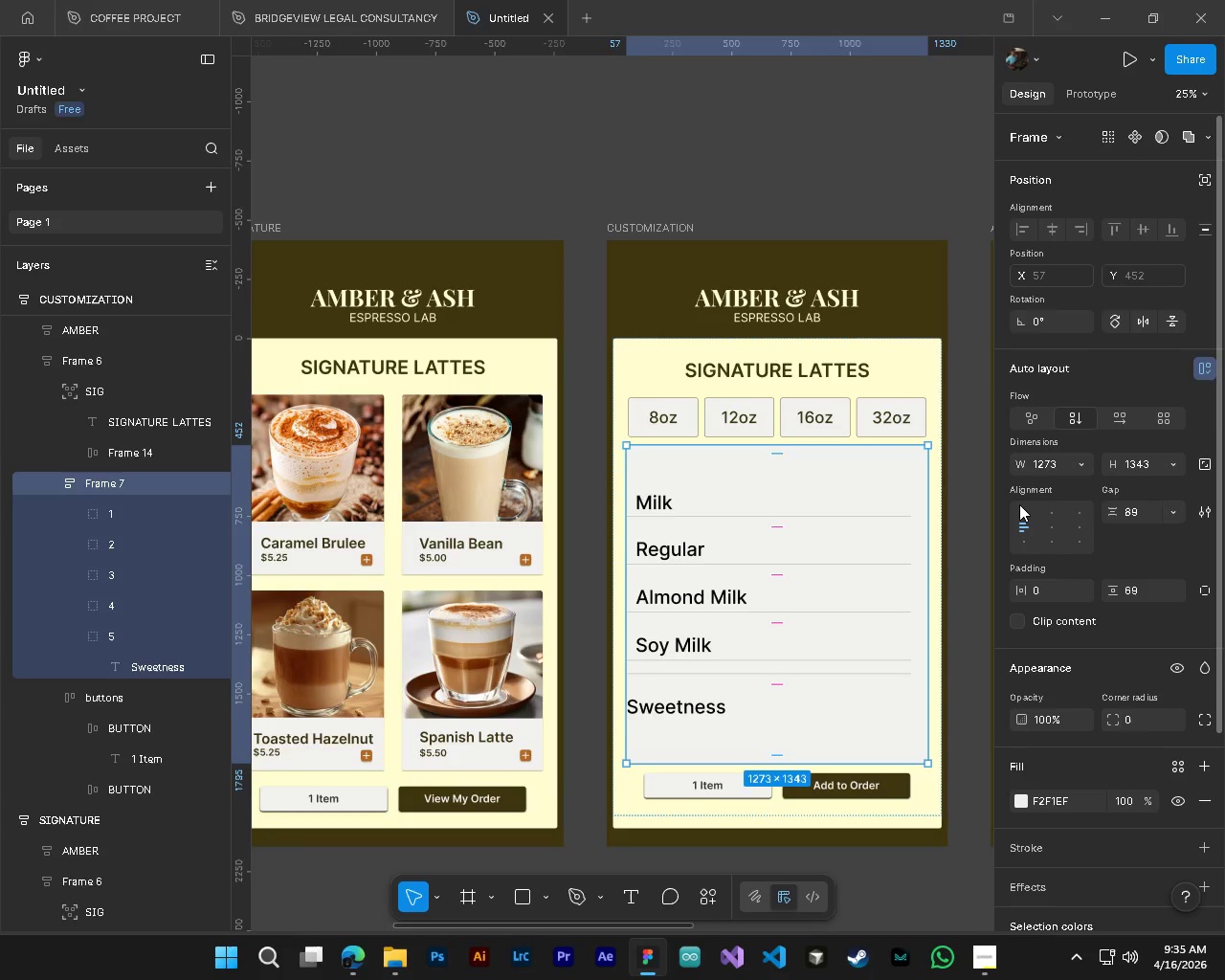 
left_click([1019, 504])
 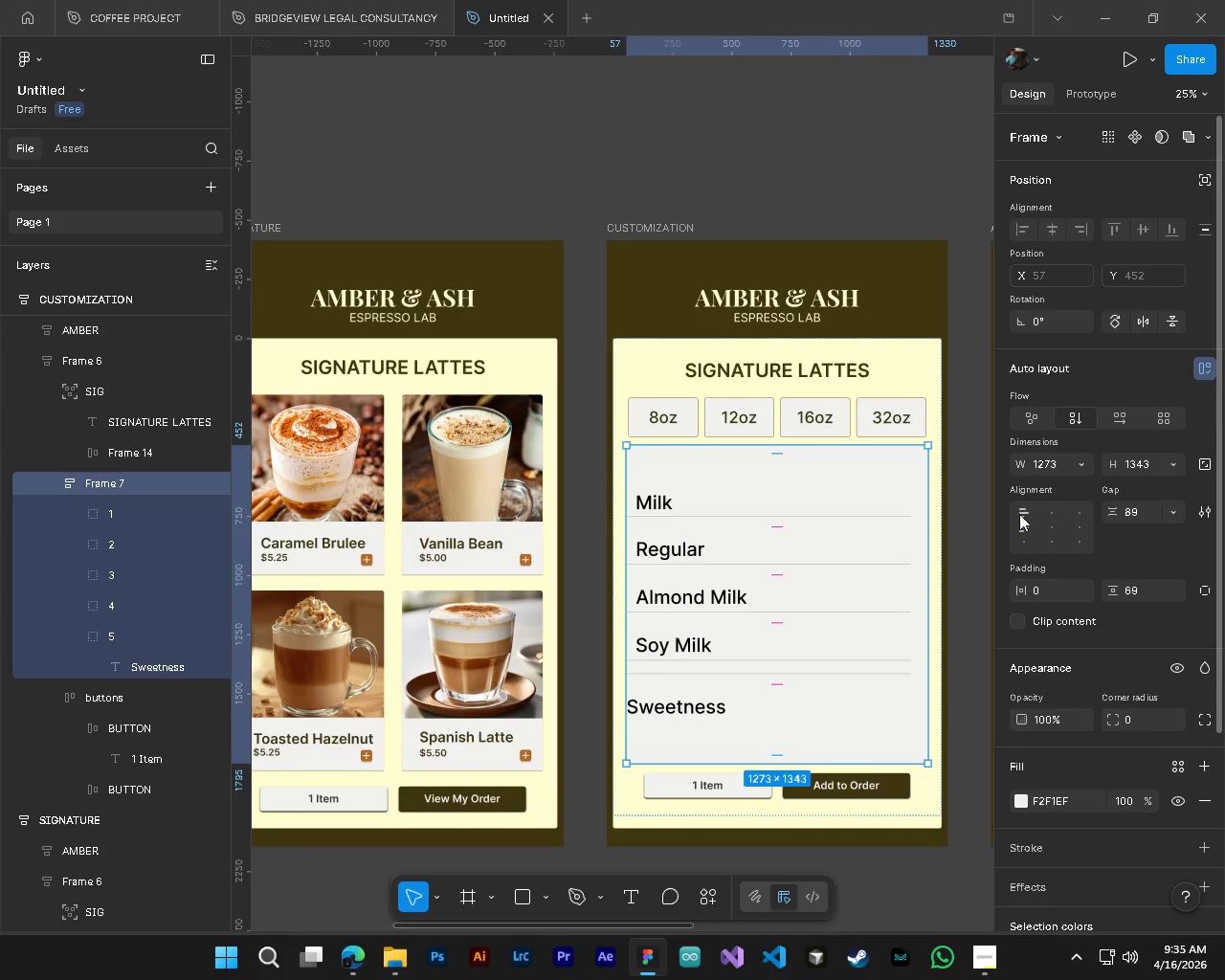 
left_click([1021, 512])
 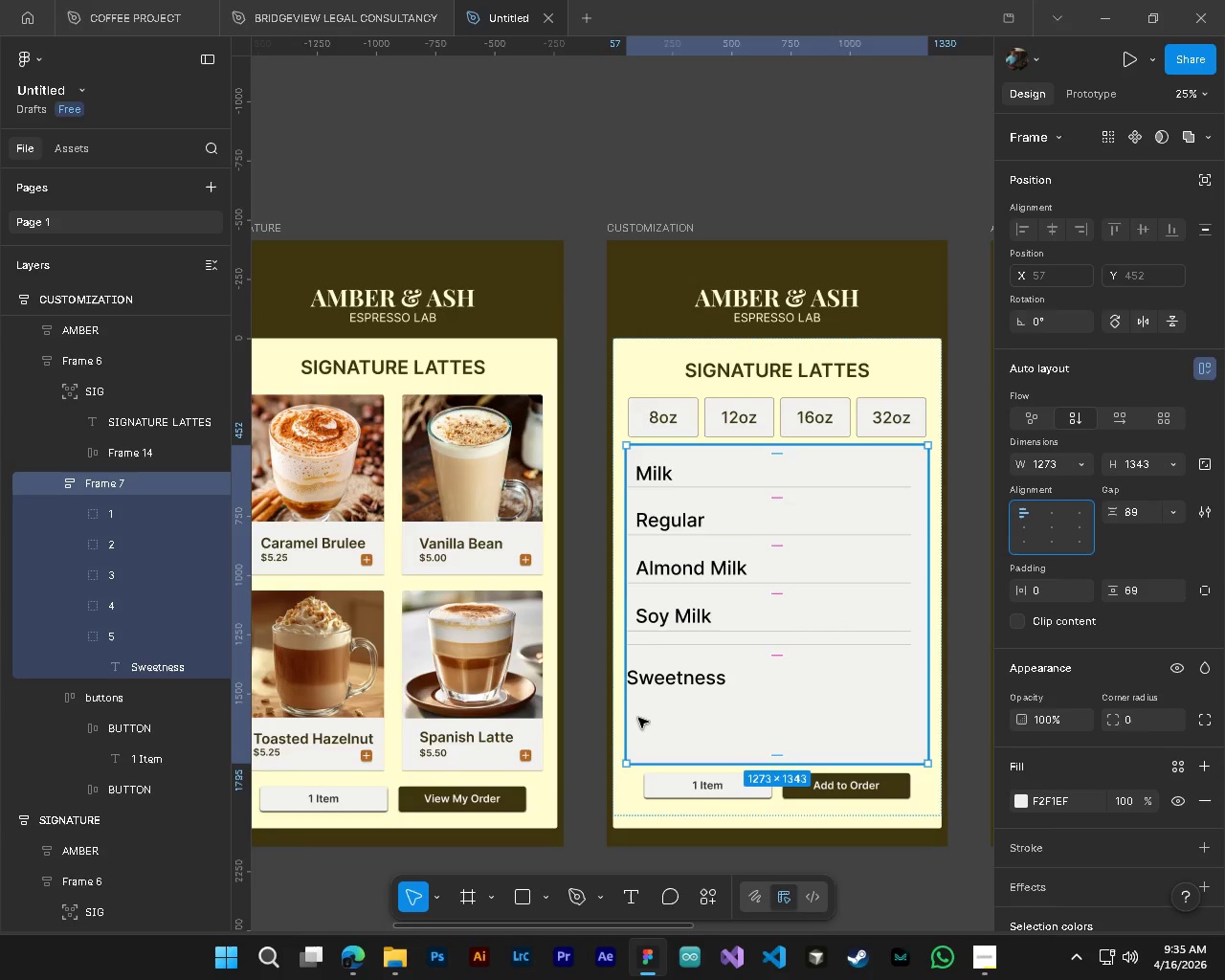 
hold_key(key=AltLeft, duration=2.09)
hold_key(key=ControlLeft, duration=2.42)
scroll: coordinate [727, 690], scroll_direction: up, amount: 6.0
 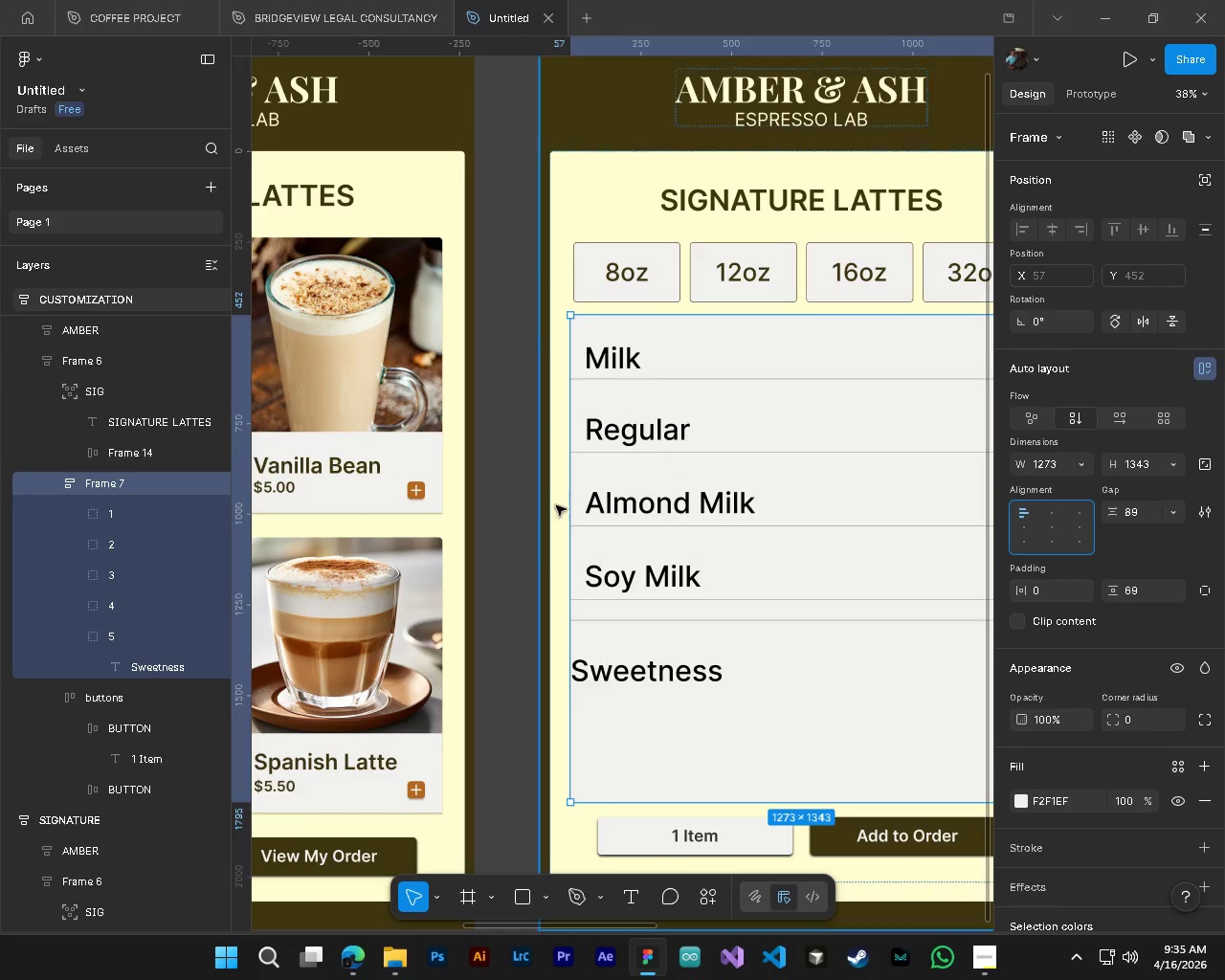 
mouse_move([107, 646])
 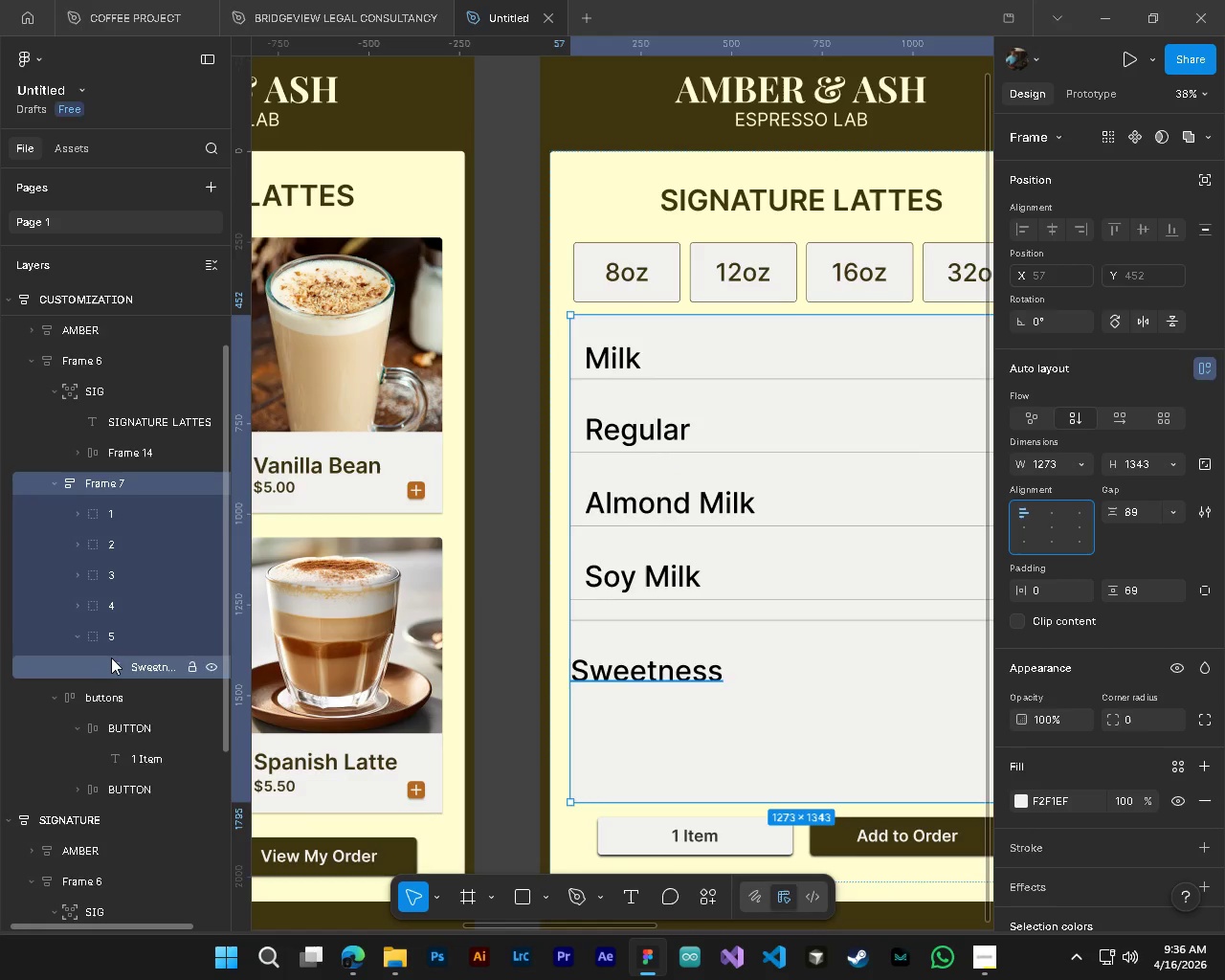 
left_click([112, 631])
 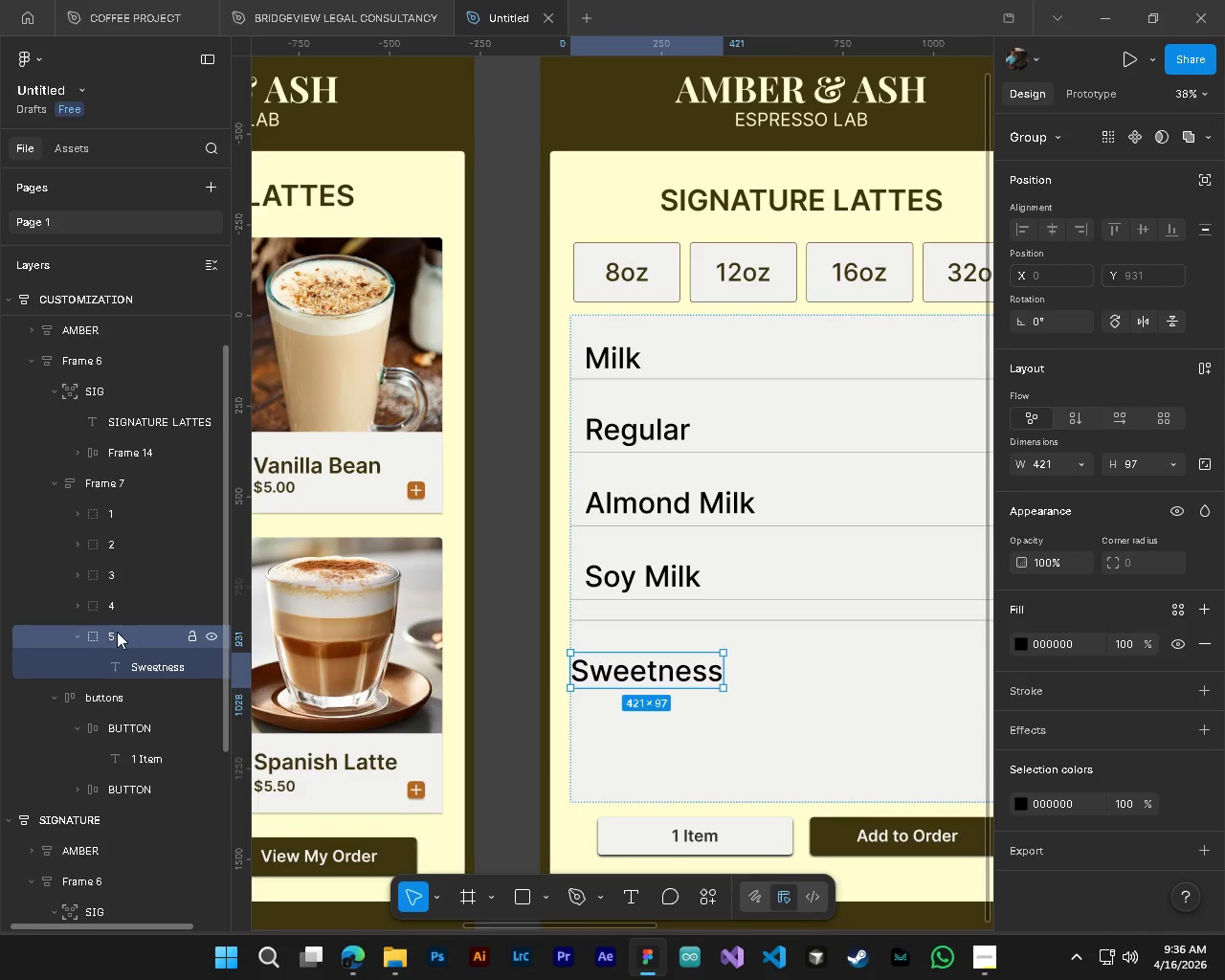 
key(Delete)
 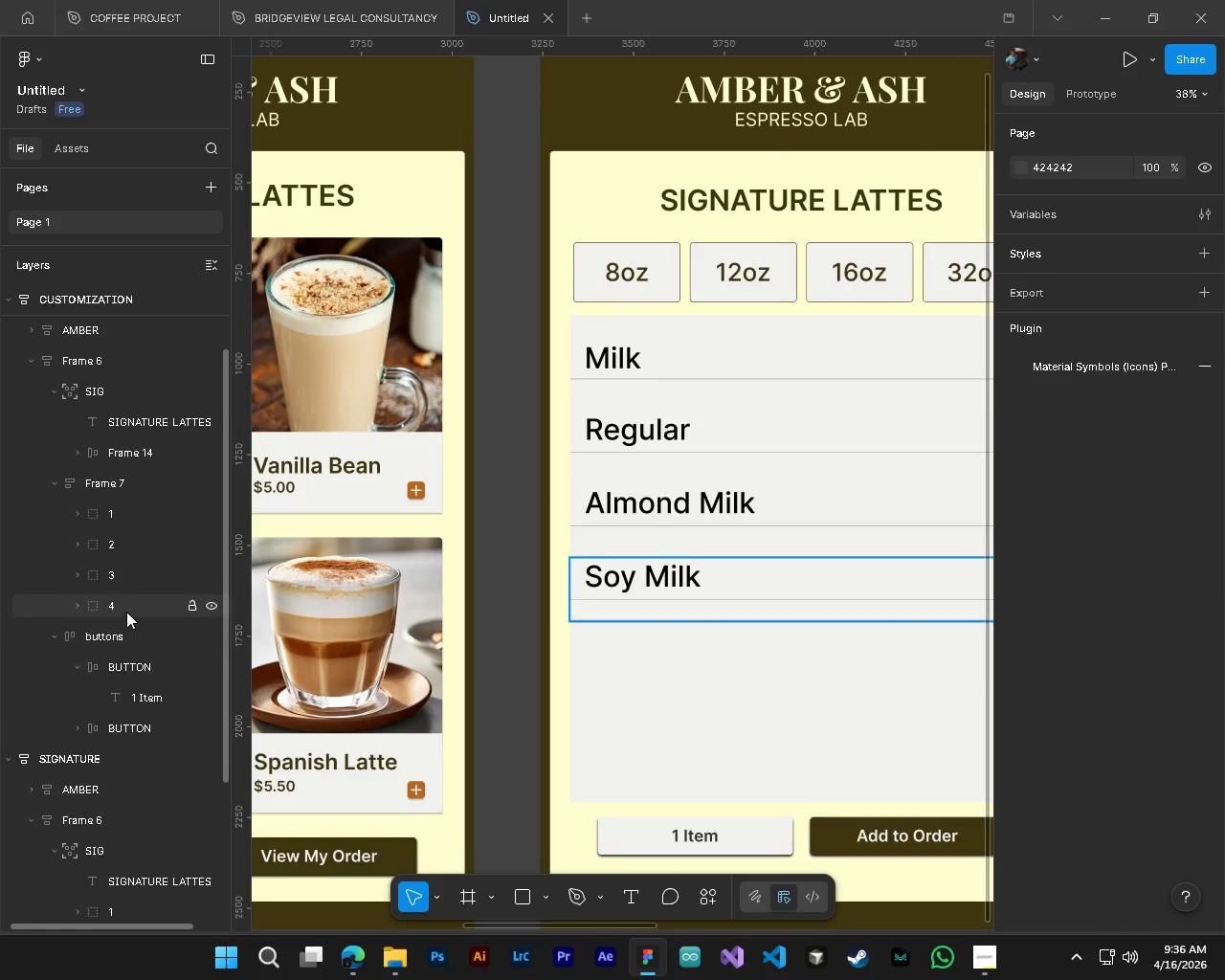 
left_click([126, 611])
 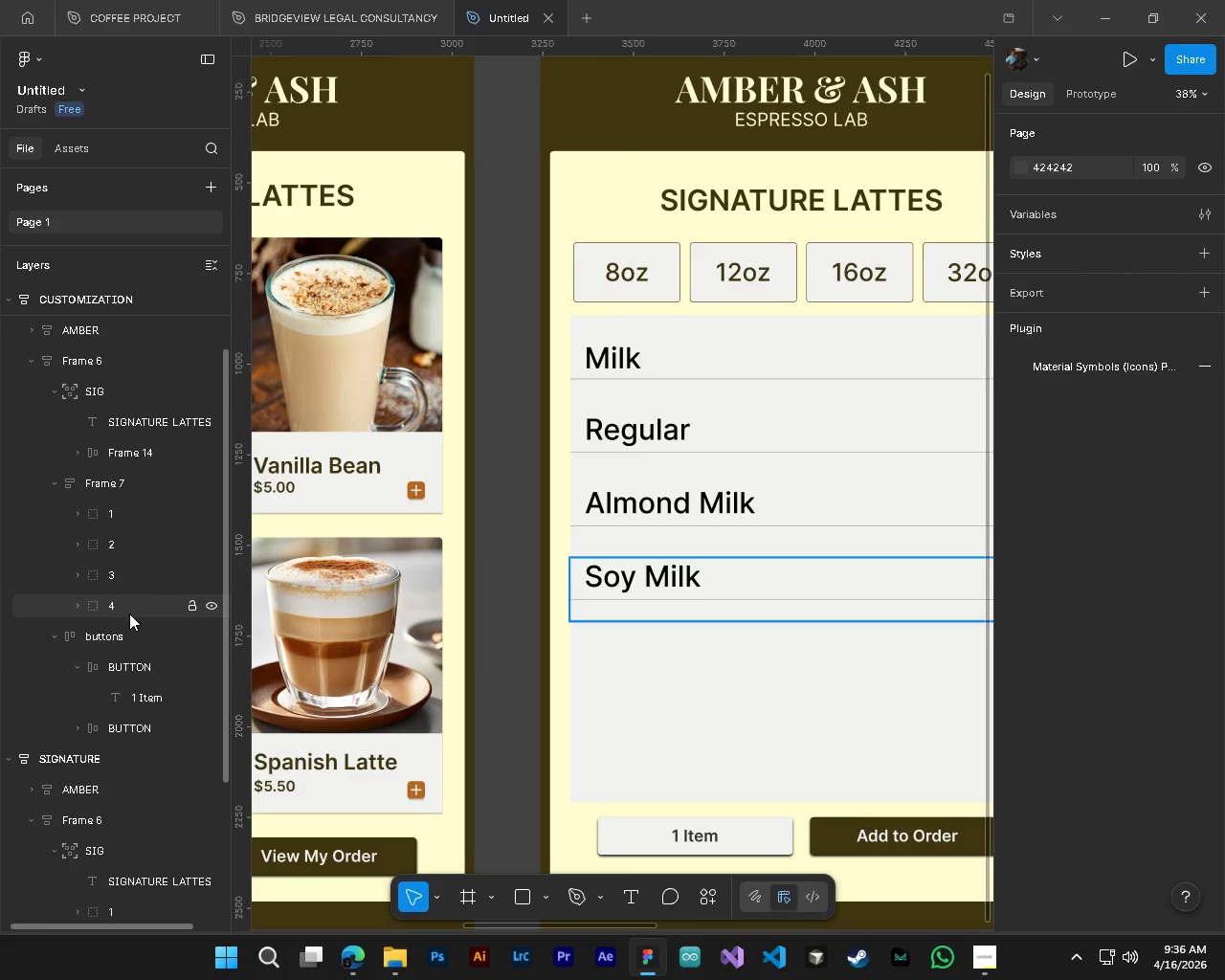 
hold_key(key=AltLeft, duration=3.08)
left_click_drag(start_coordinate=[653, 590], to_coordinate=[659, 680])
 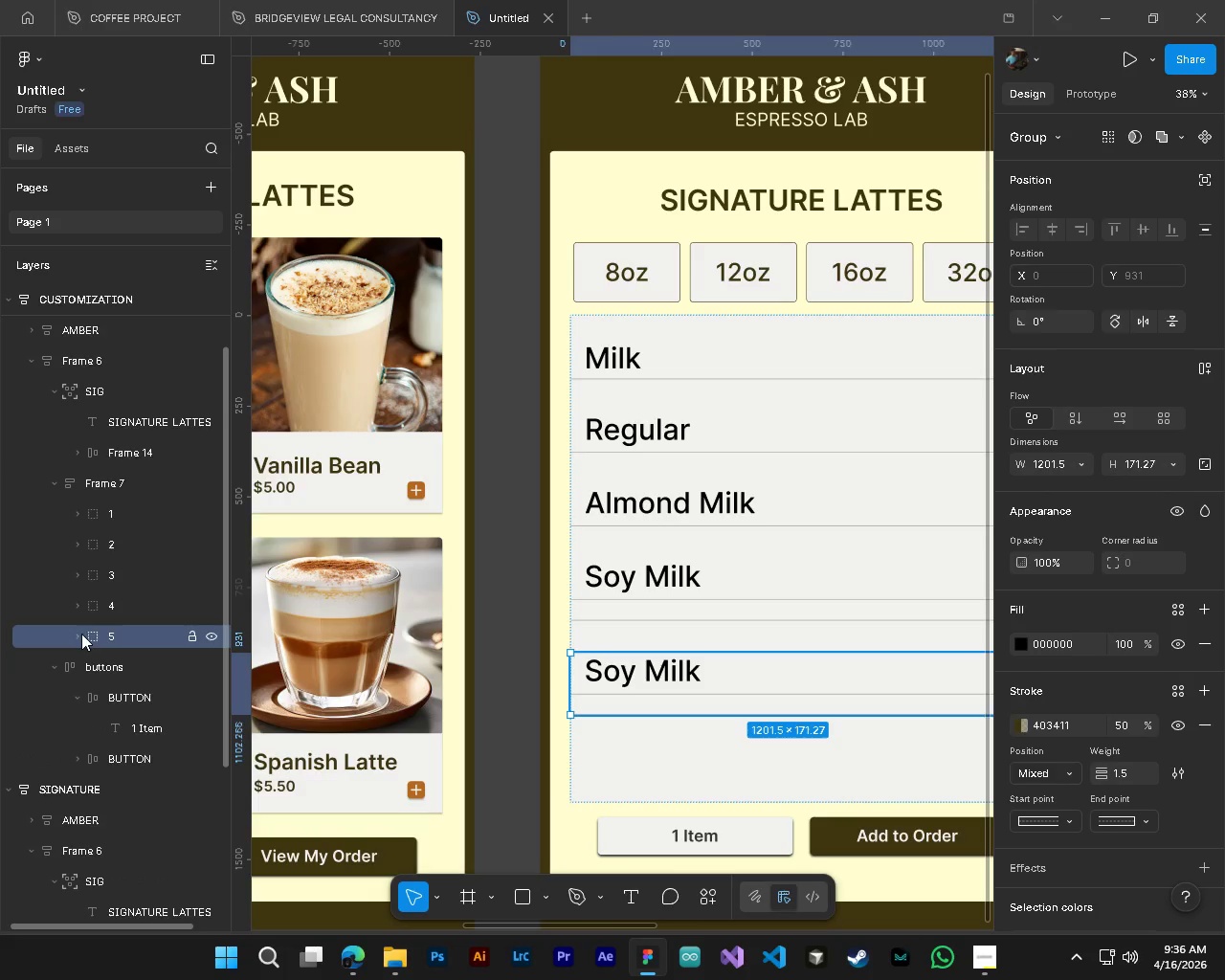 
left_click([73, 633])
 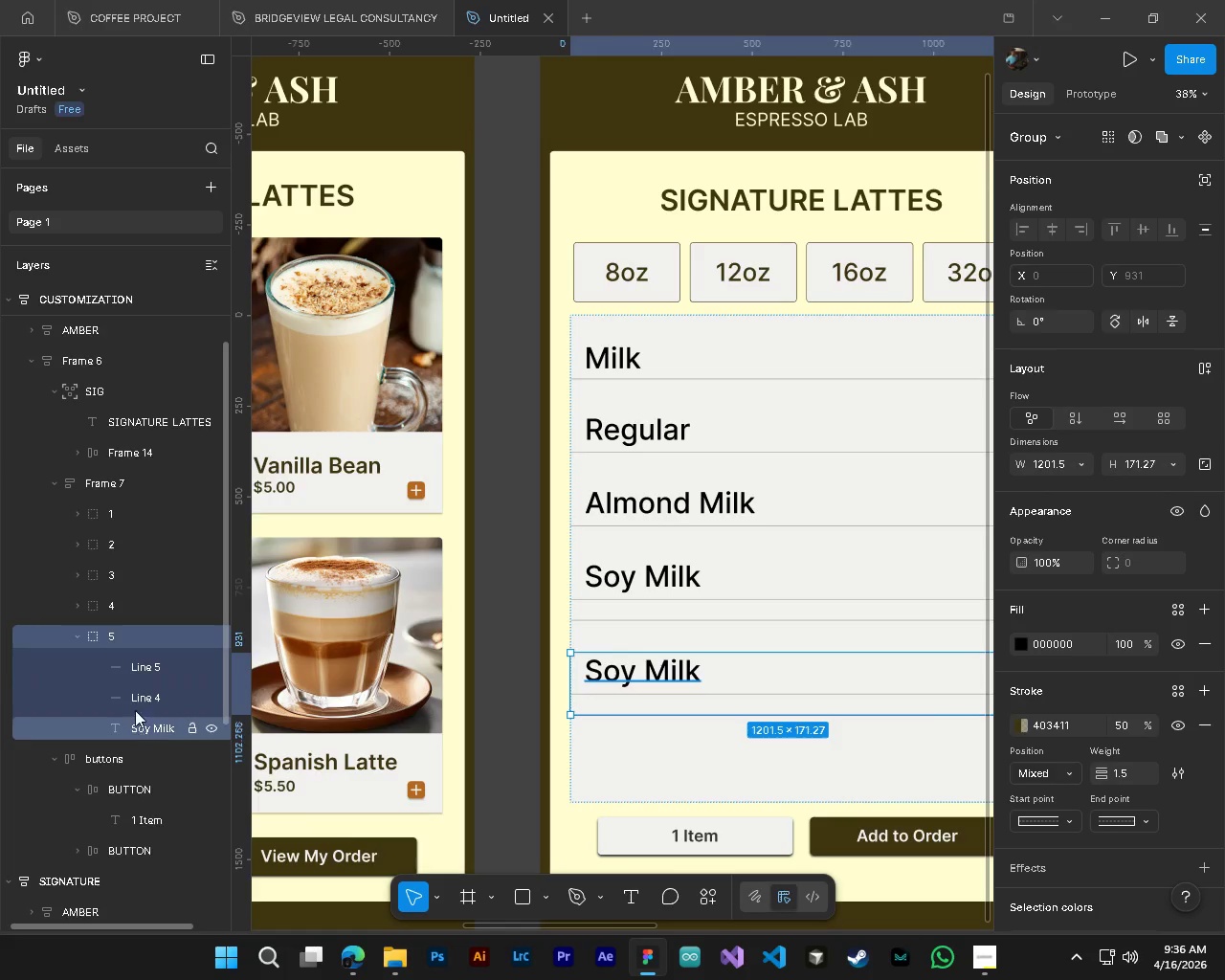 
left_click([132, 697])
 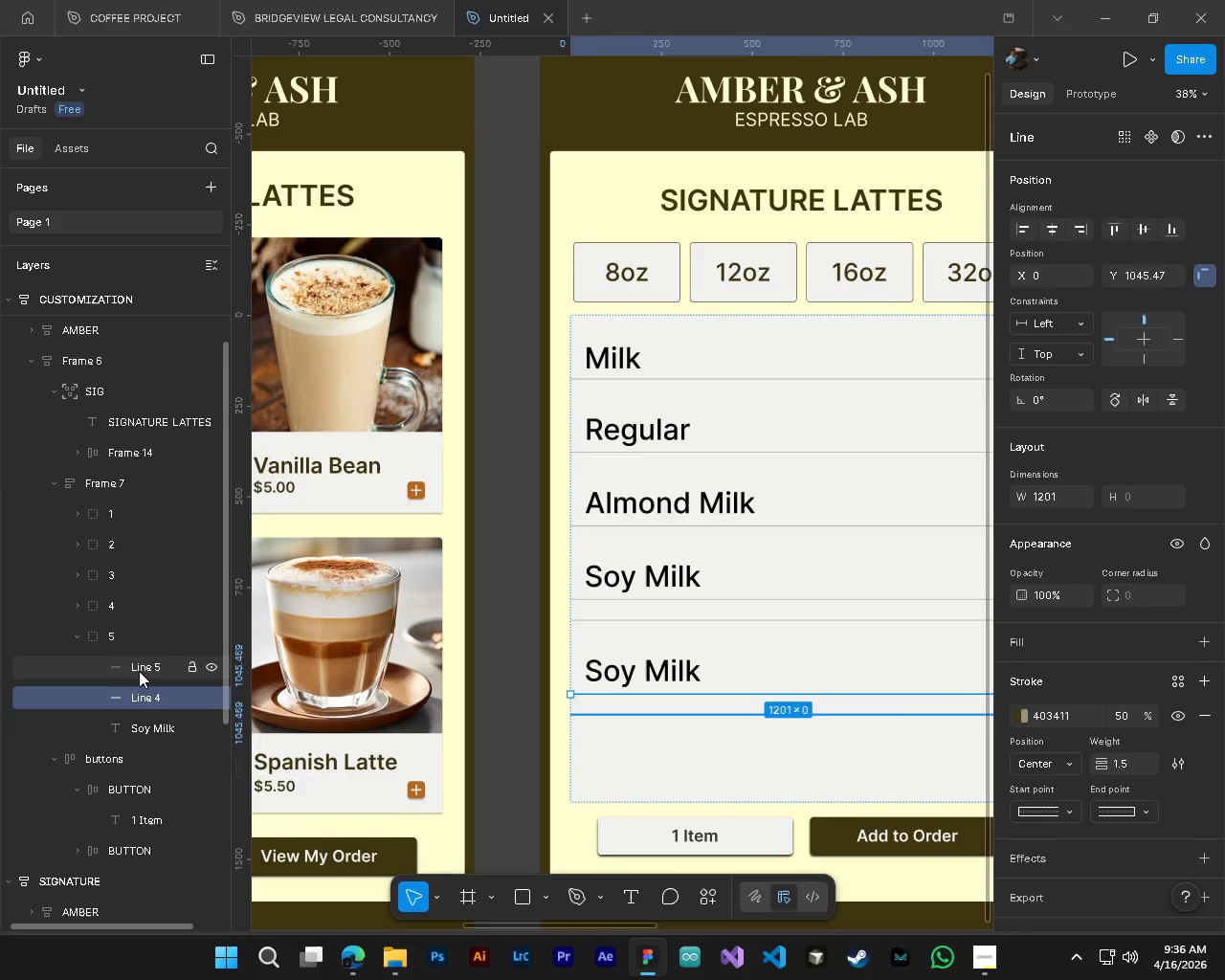 
left_click([139, 671])
 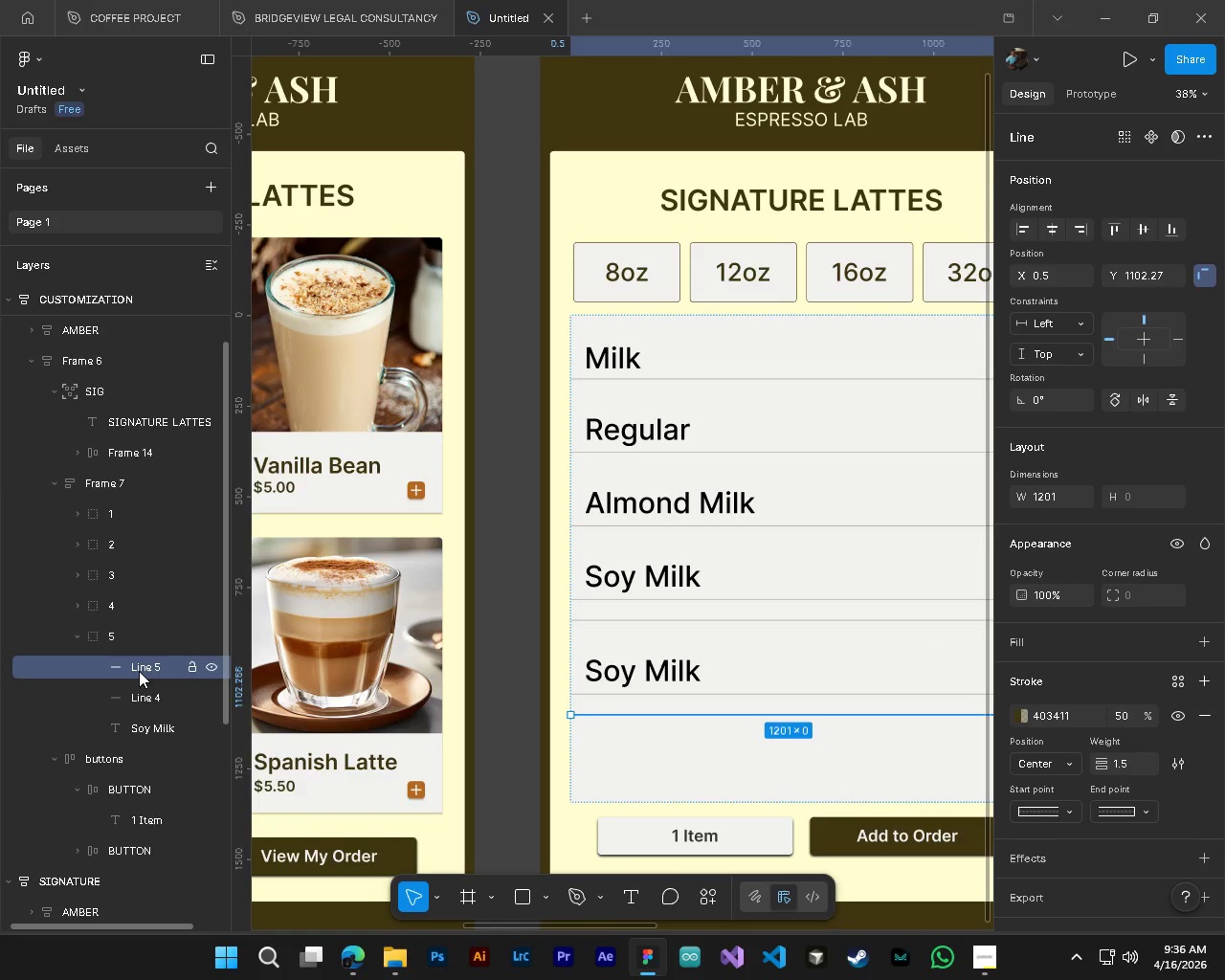 
key(End)
 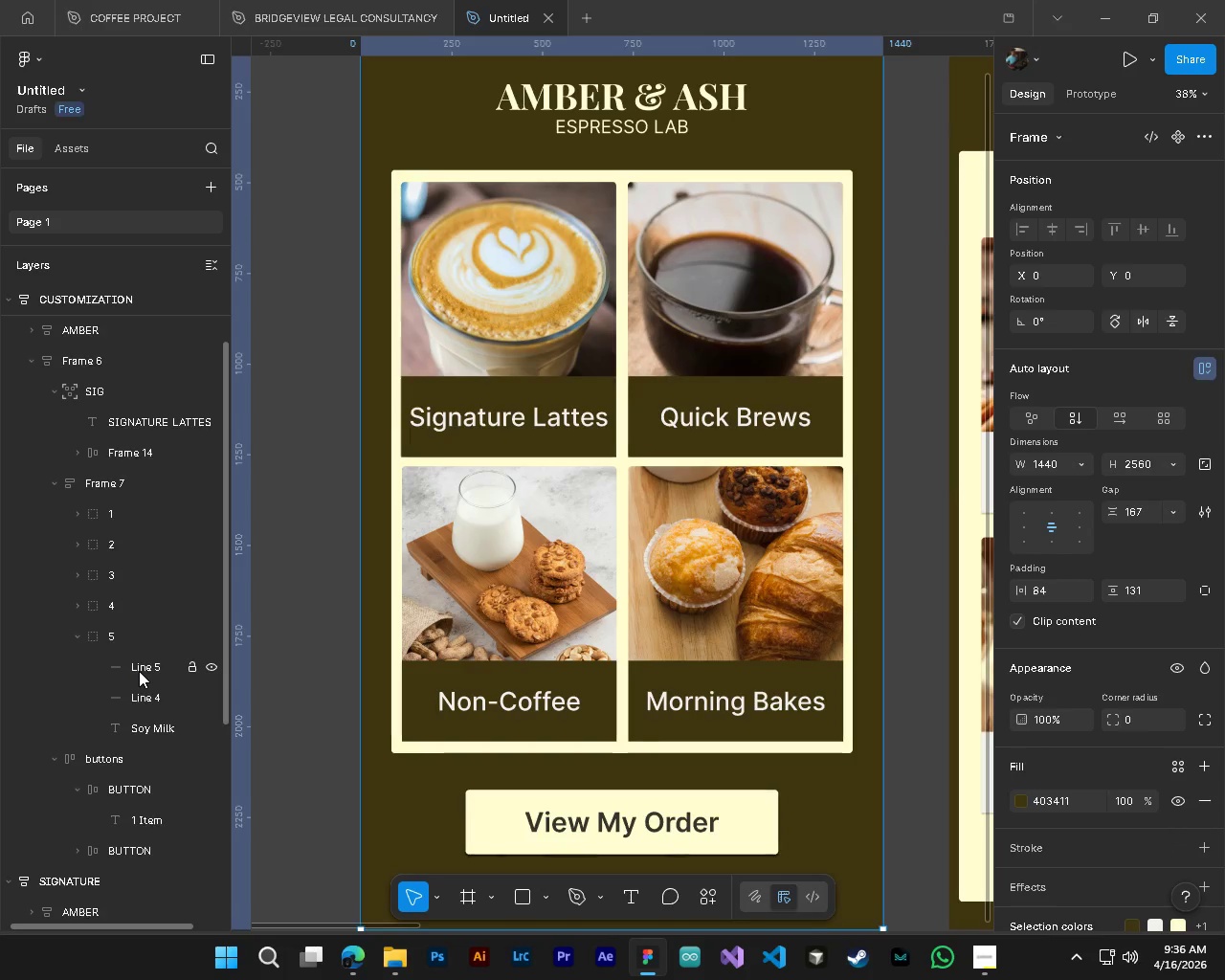 
key(Delete)
 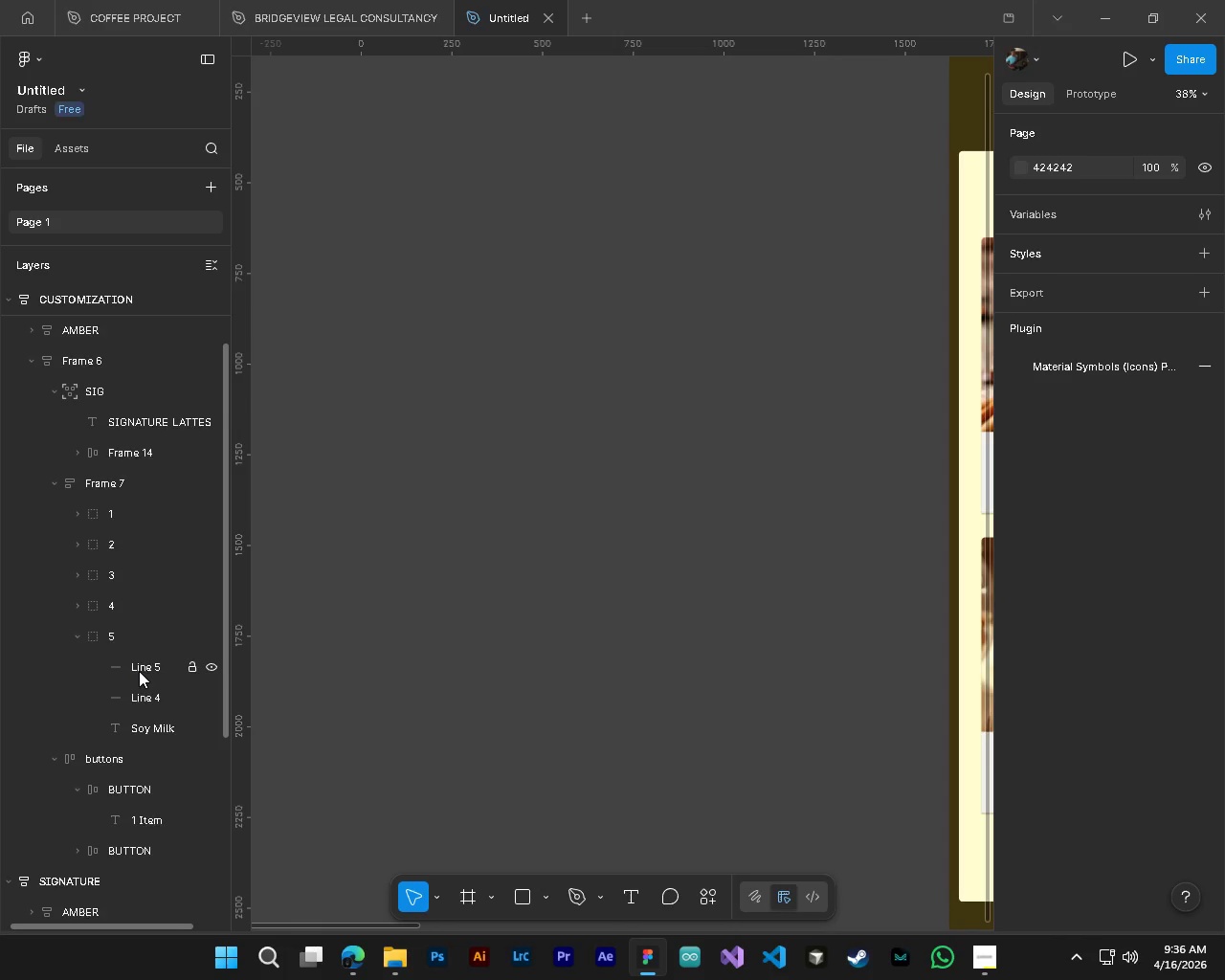 
hold_key(key=AltLeft, duration=0.59)
 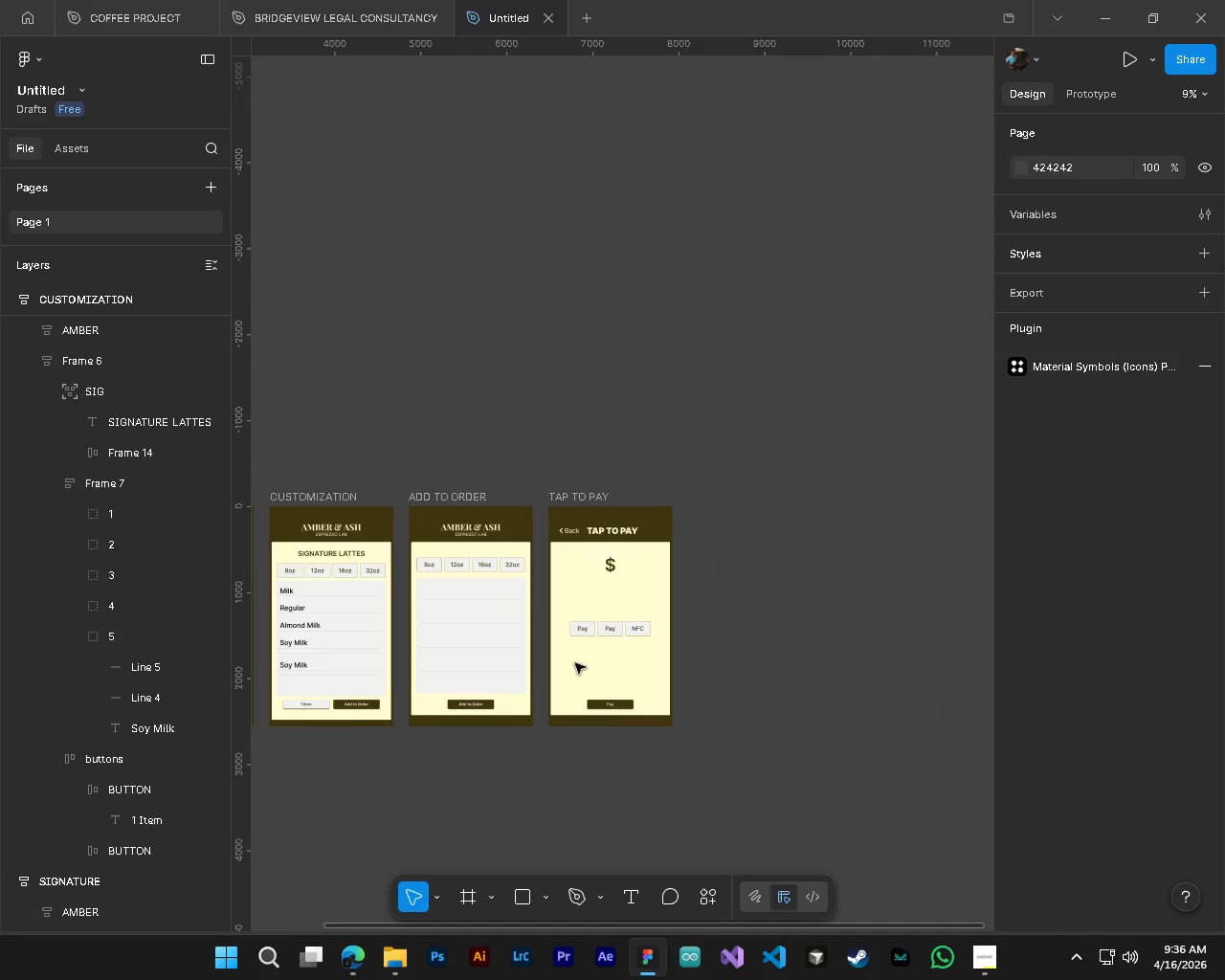 
hold_key(key=ControlLeft, duration=0.61)
 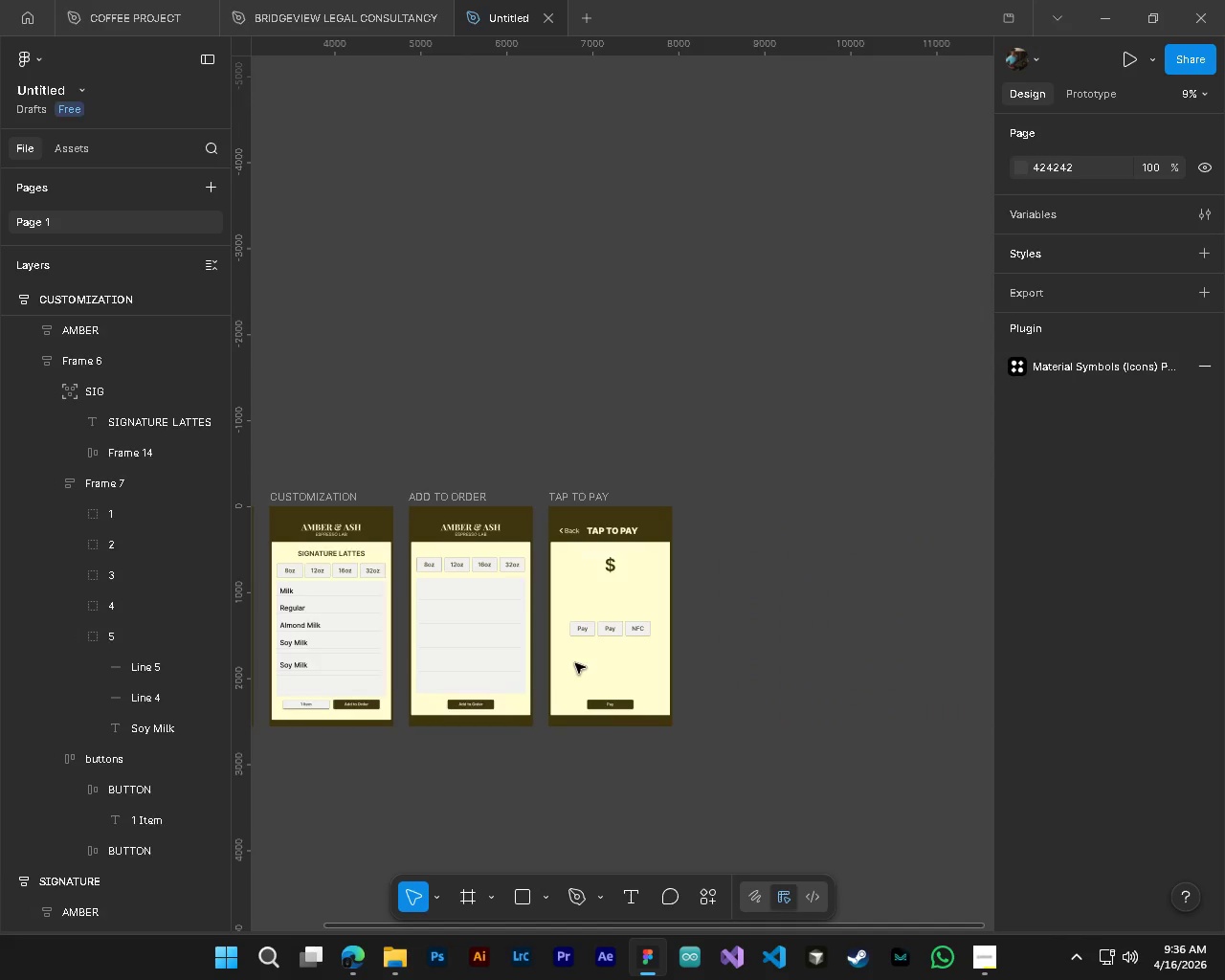 
key(Shift+ShiftLeft)
 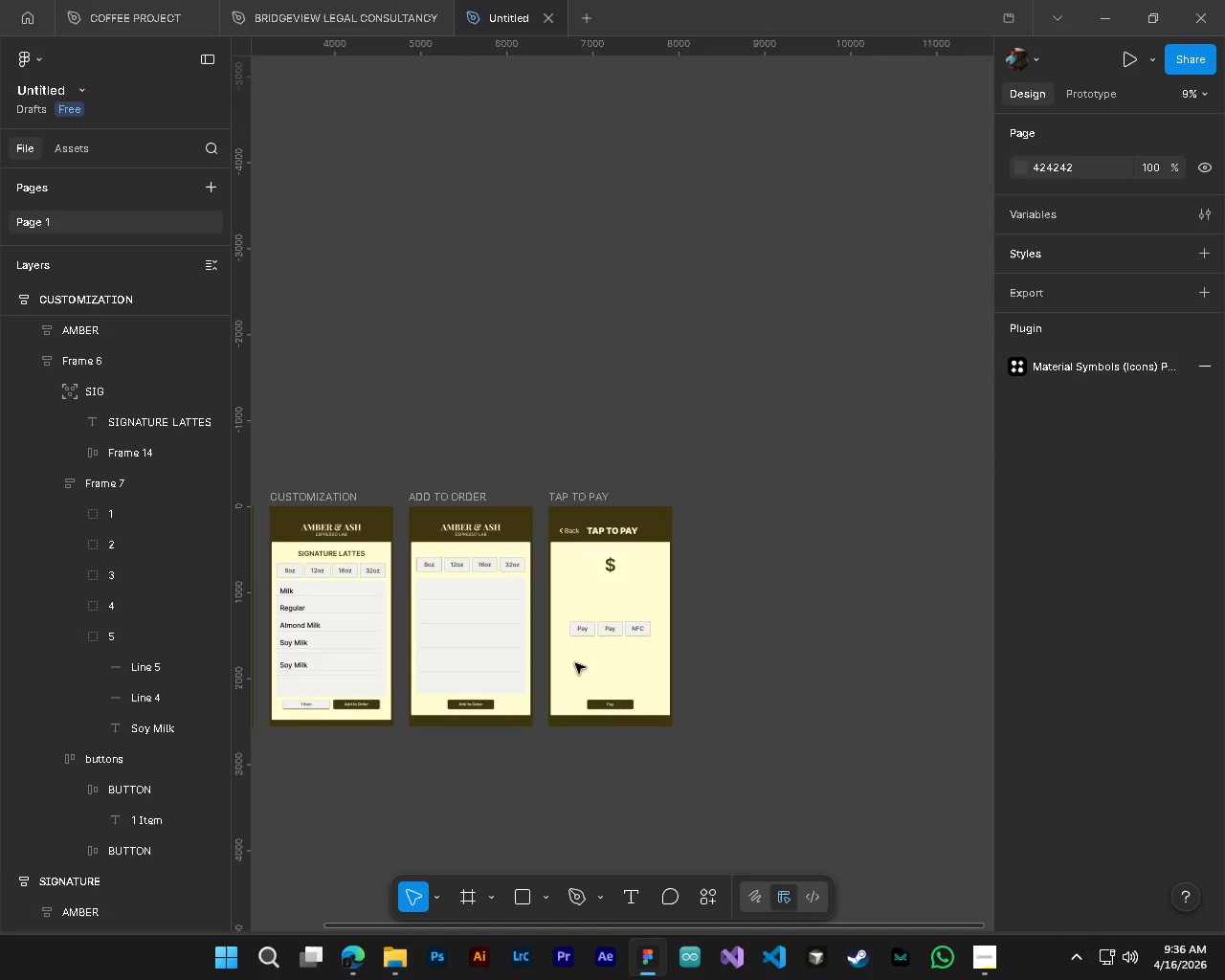 
key(Control+ControlLeft)
 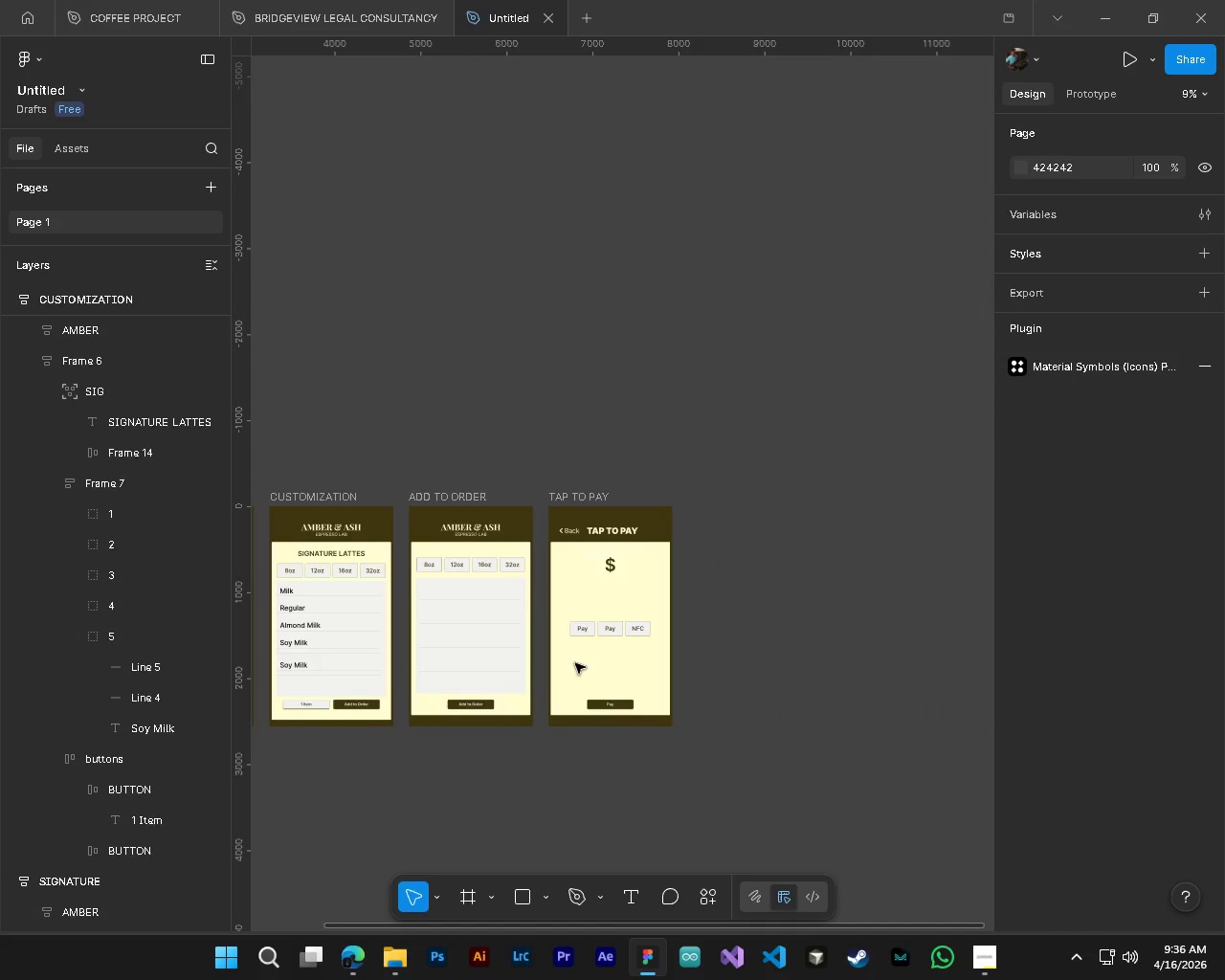 
key(Alt+Control+AltLeft)
 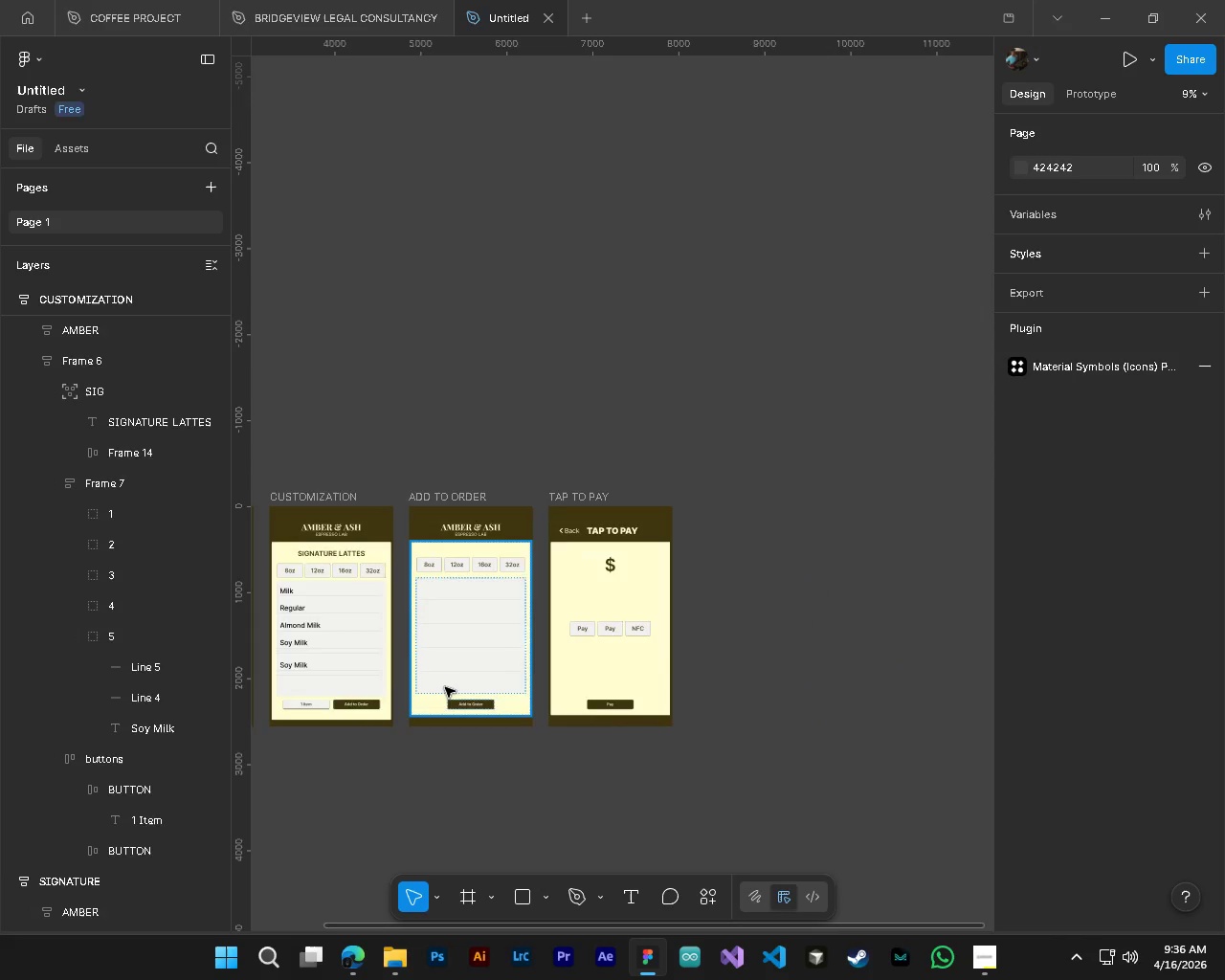 
scroll: coordinate [575, 663], scroll_direction: down, amount: 20.0
 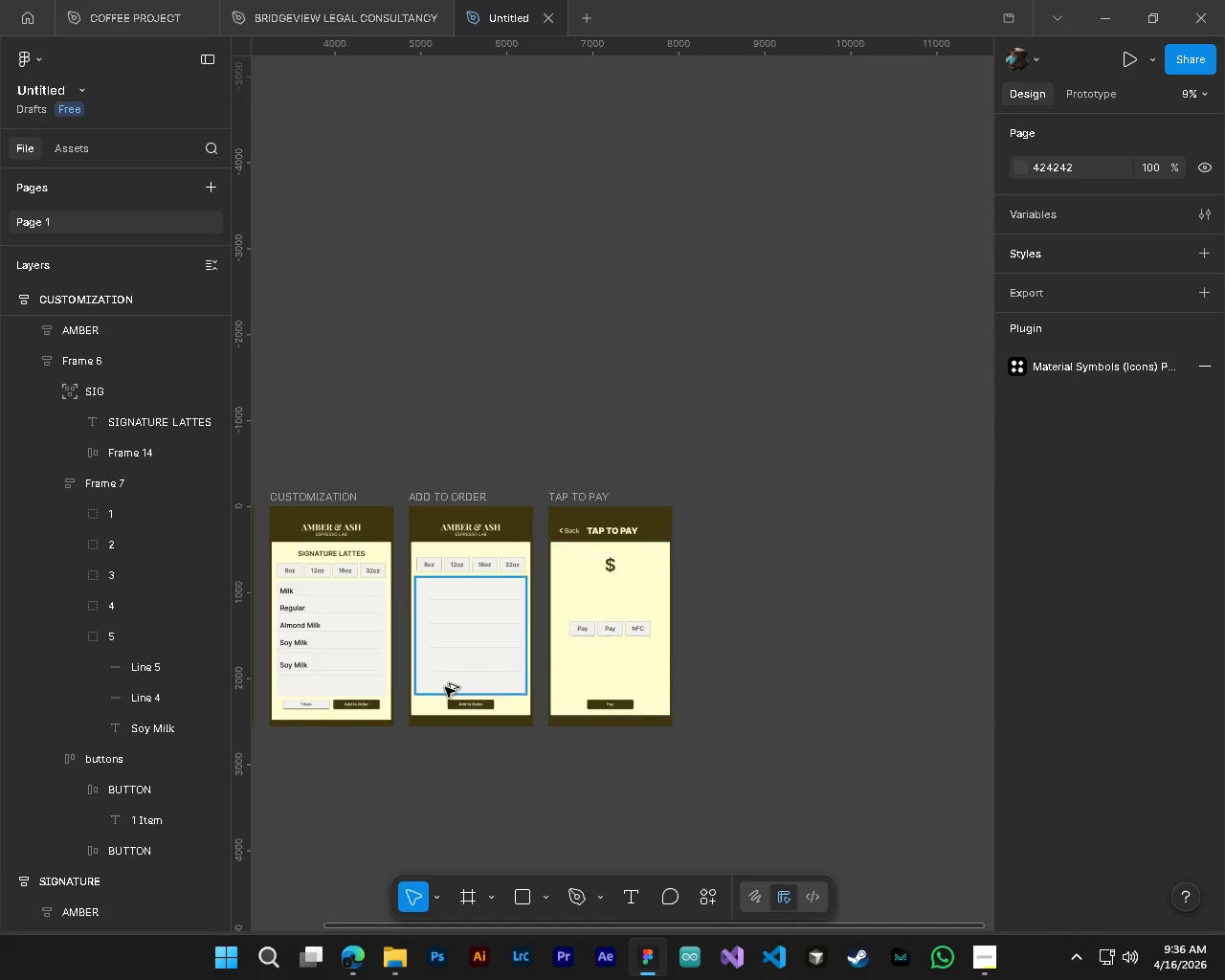 
key(Shift+ShiftLeft)
 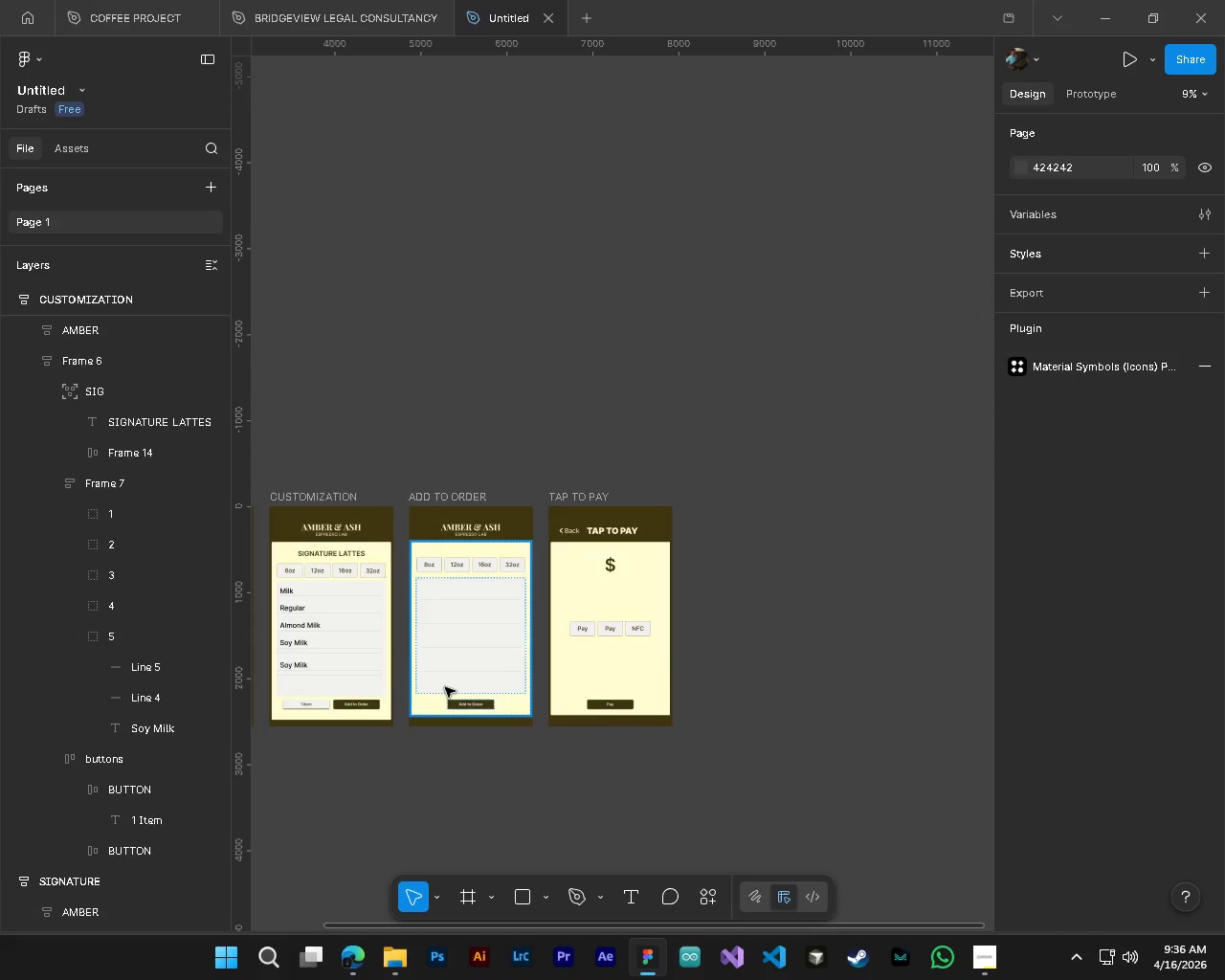 
scroll: coordinate [445, 687], scroll_direction: up, amount: 6.0
 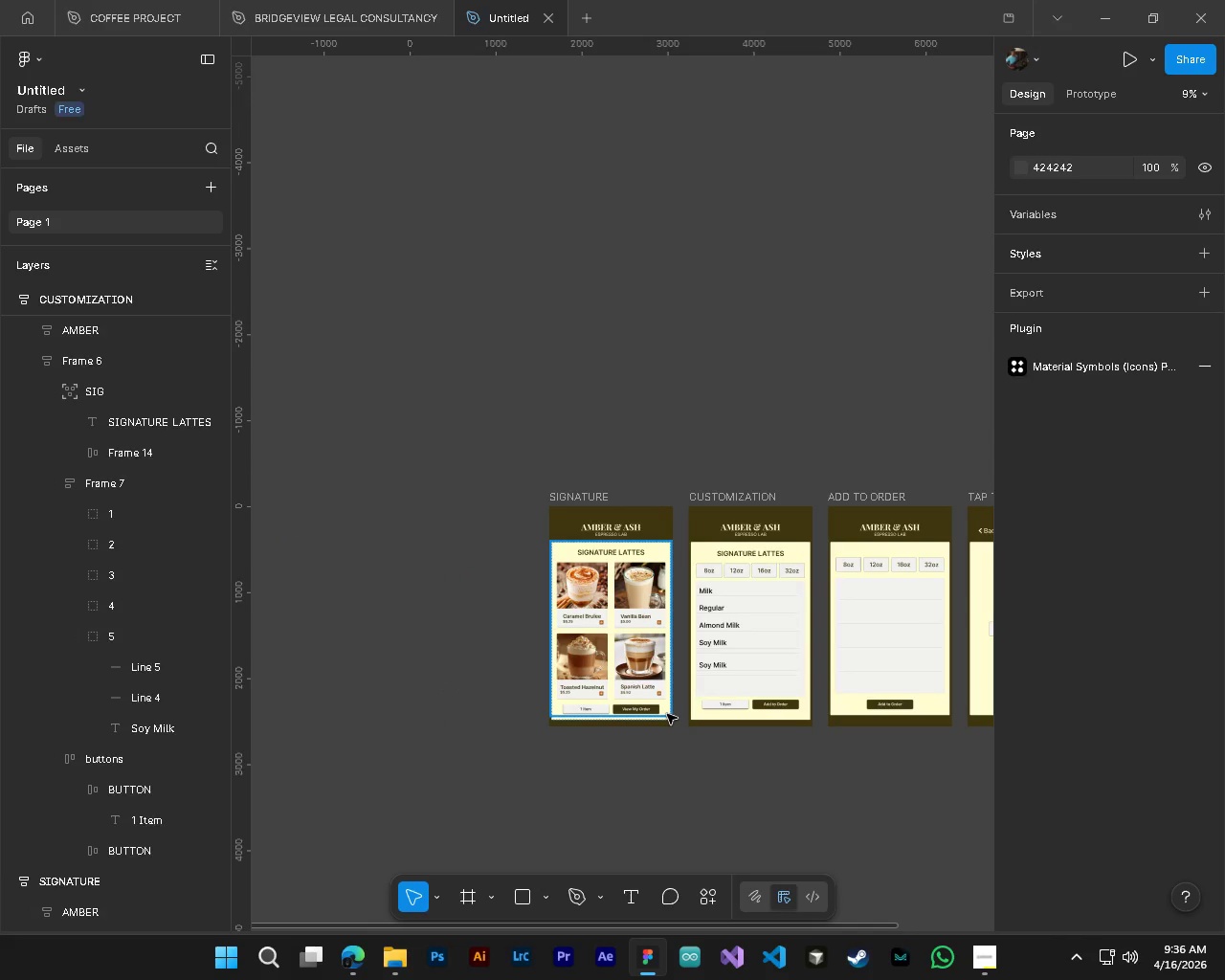 
key(Control+Z)
 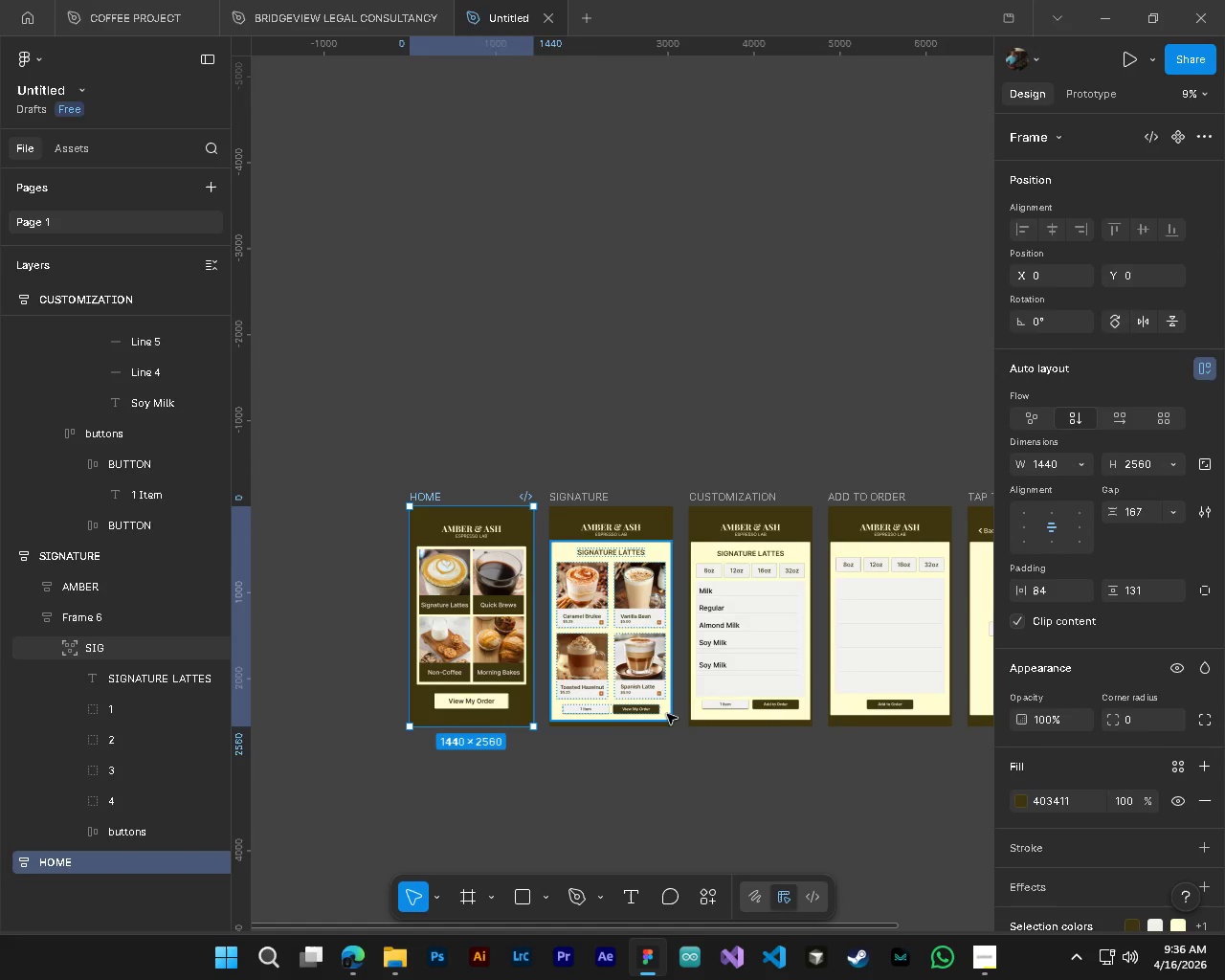 
hold_key(key=AltLeft, duration=1.3)
 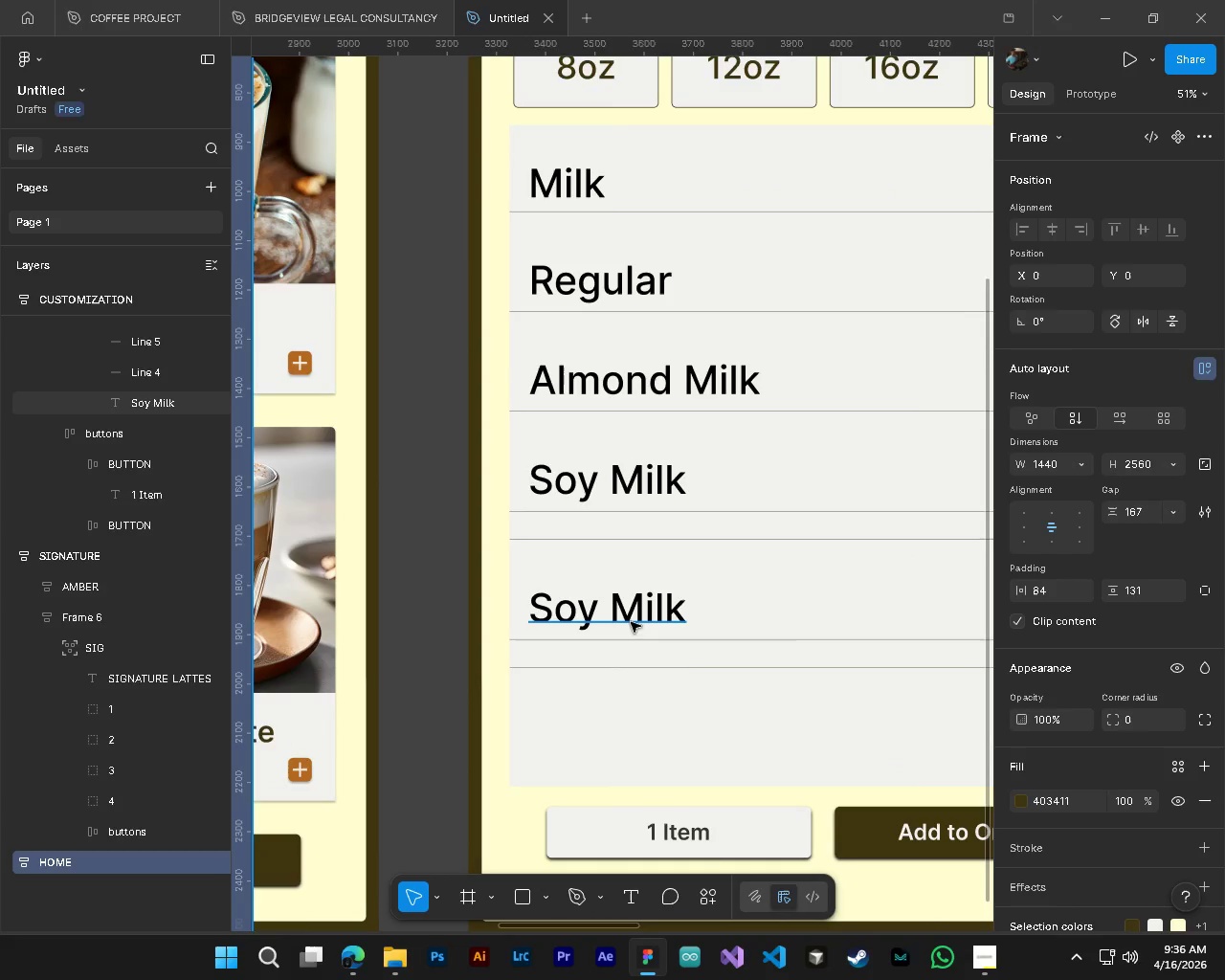 
hold_key(key=ControlLeft, duration=0.53)
 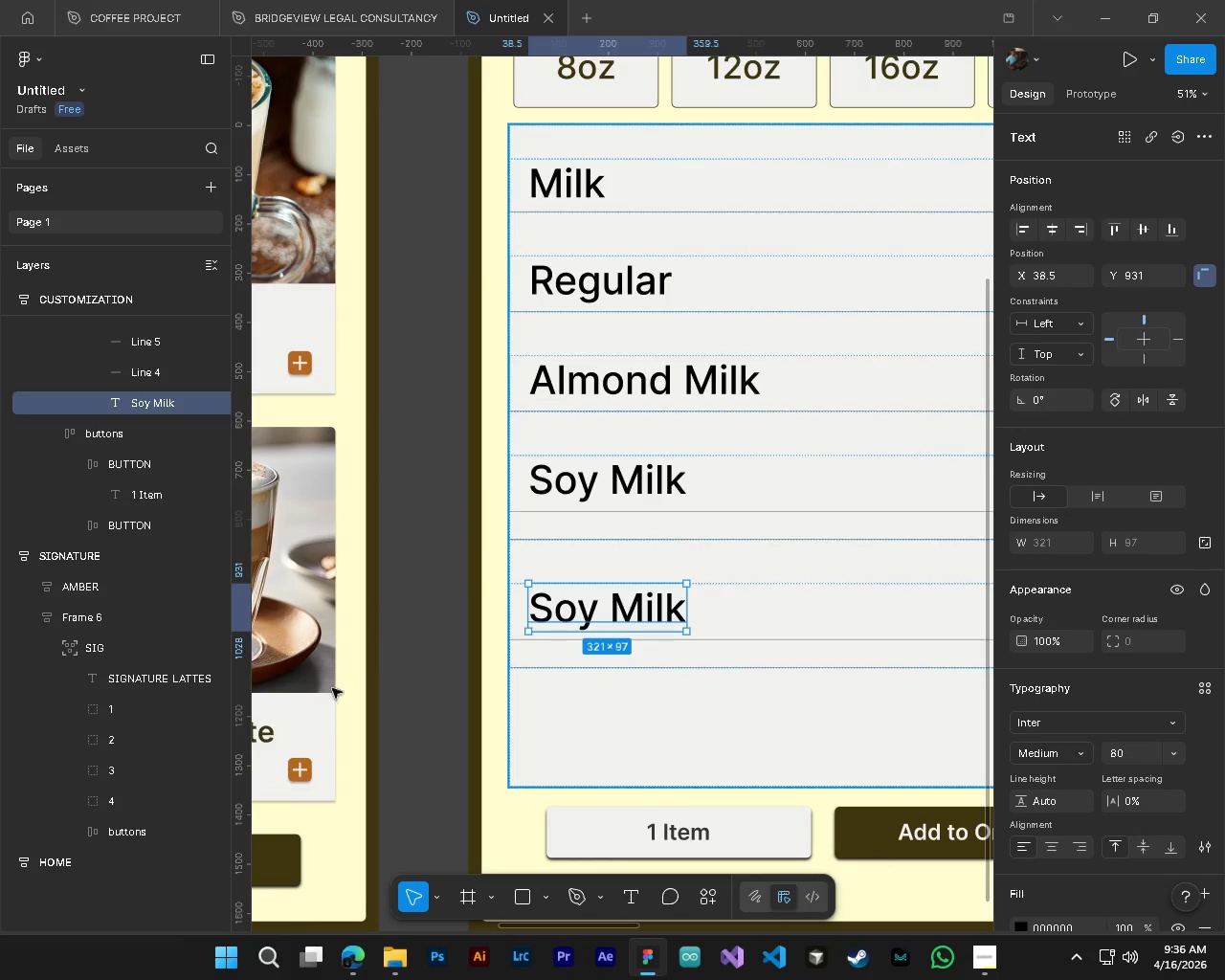 
scroll: coordinate [687, 646], scroll_direction: up, amount: 15.0
 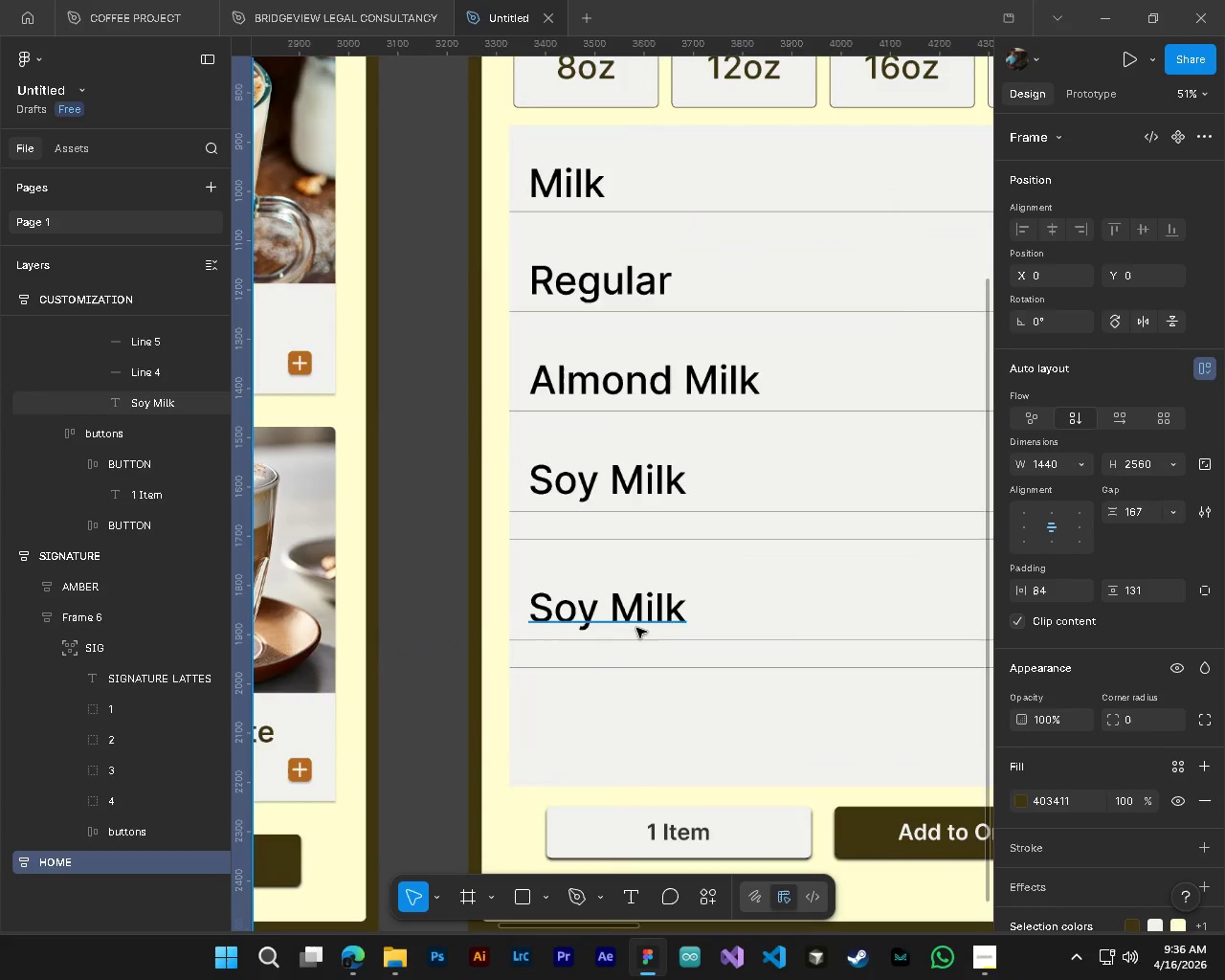 
left_click([631, 622])
 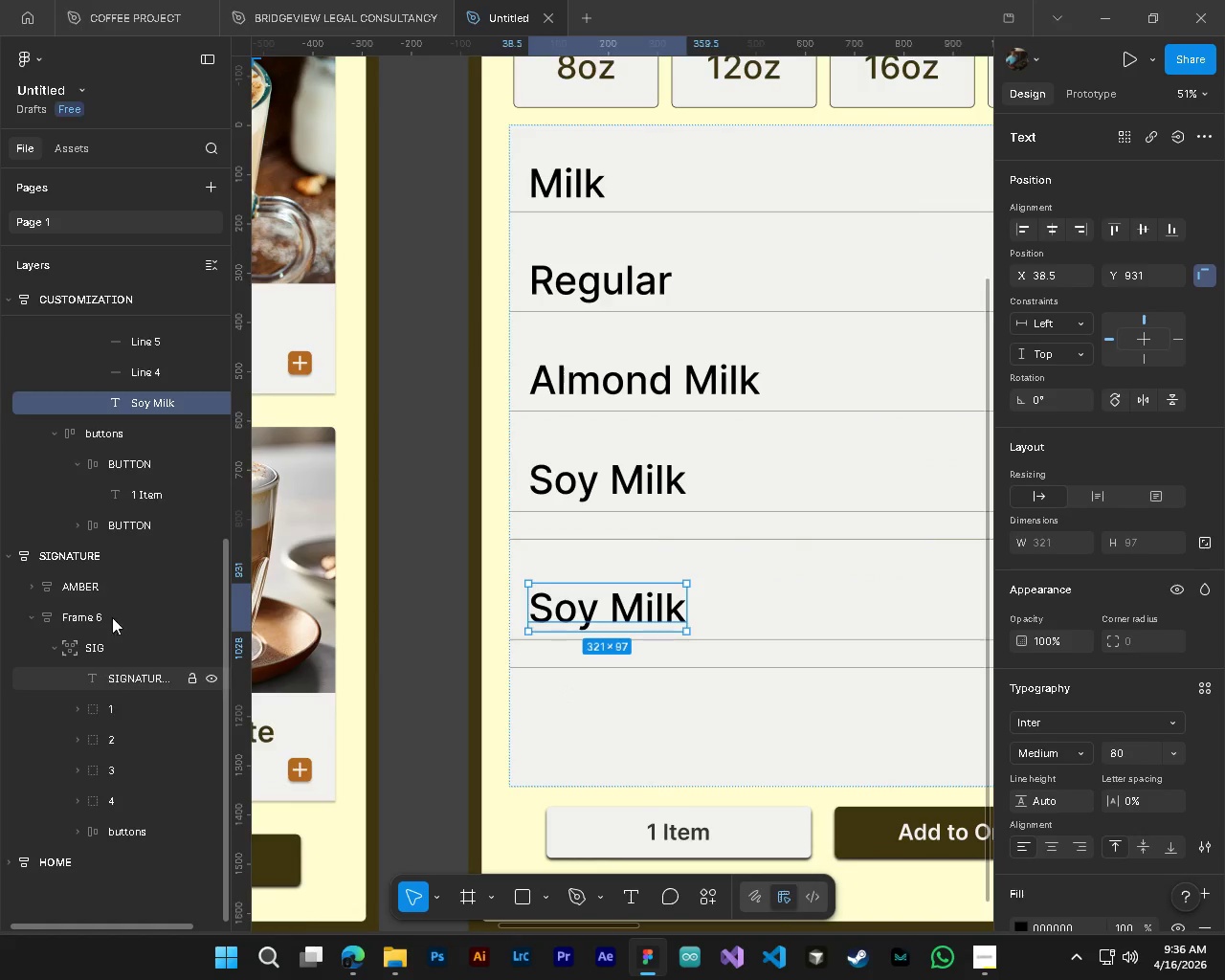 
scroll: coordinate [113, 508], scroll_direction: up, amount: 3.0
 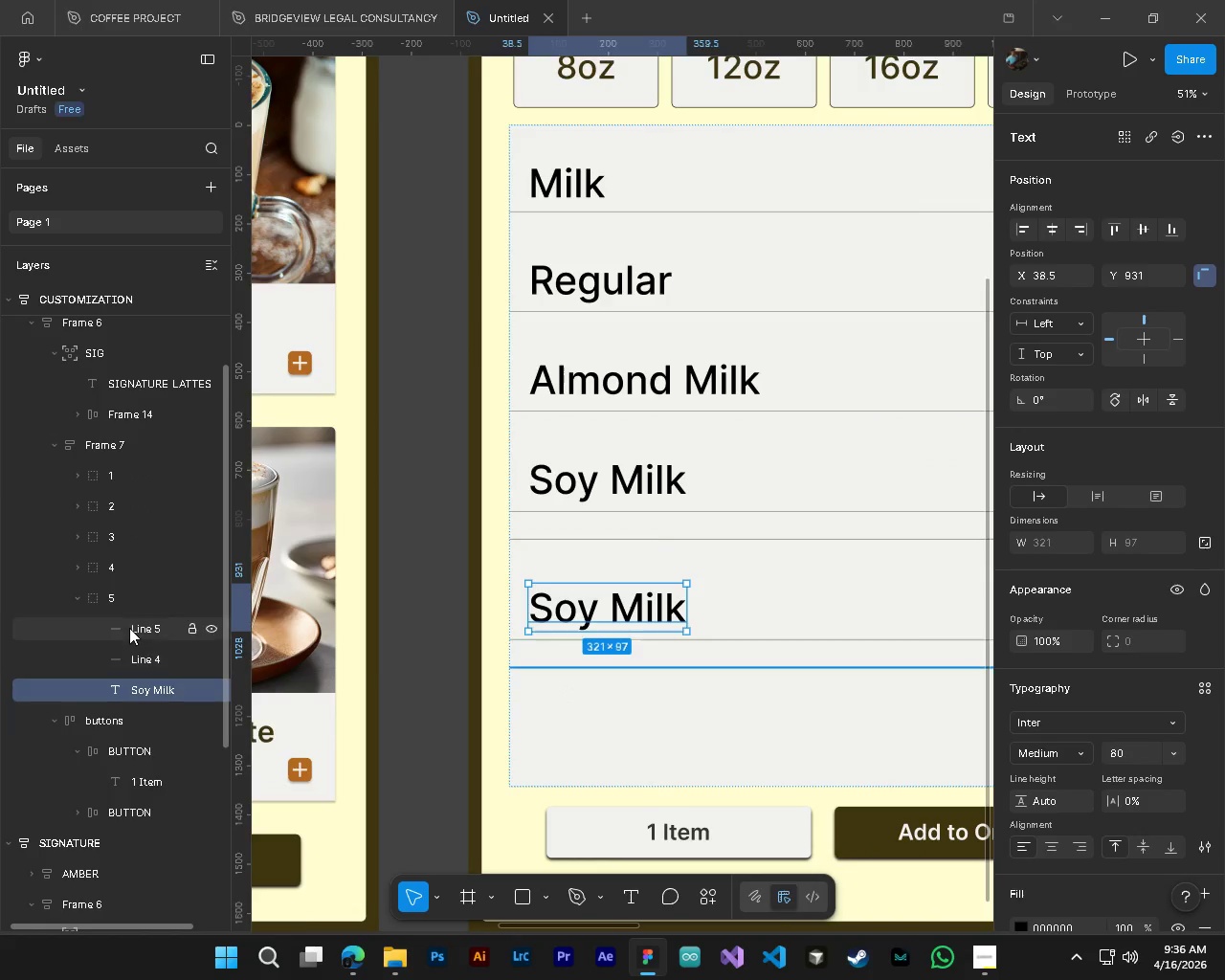 
left_click([129, 628])
 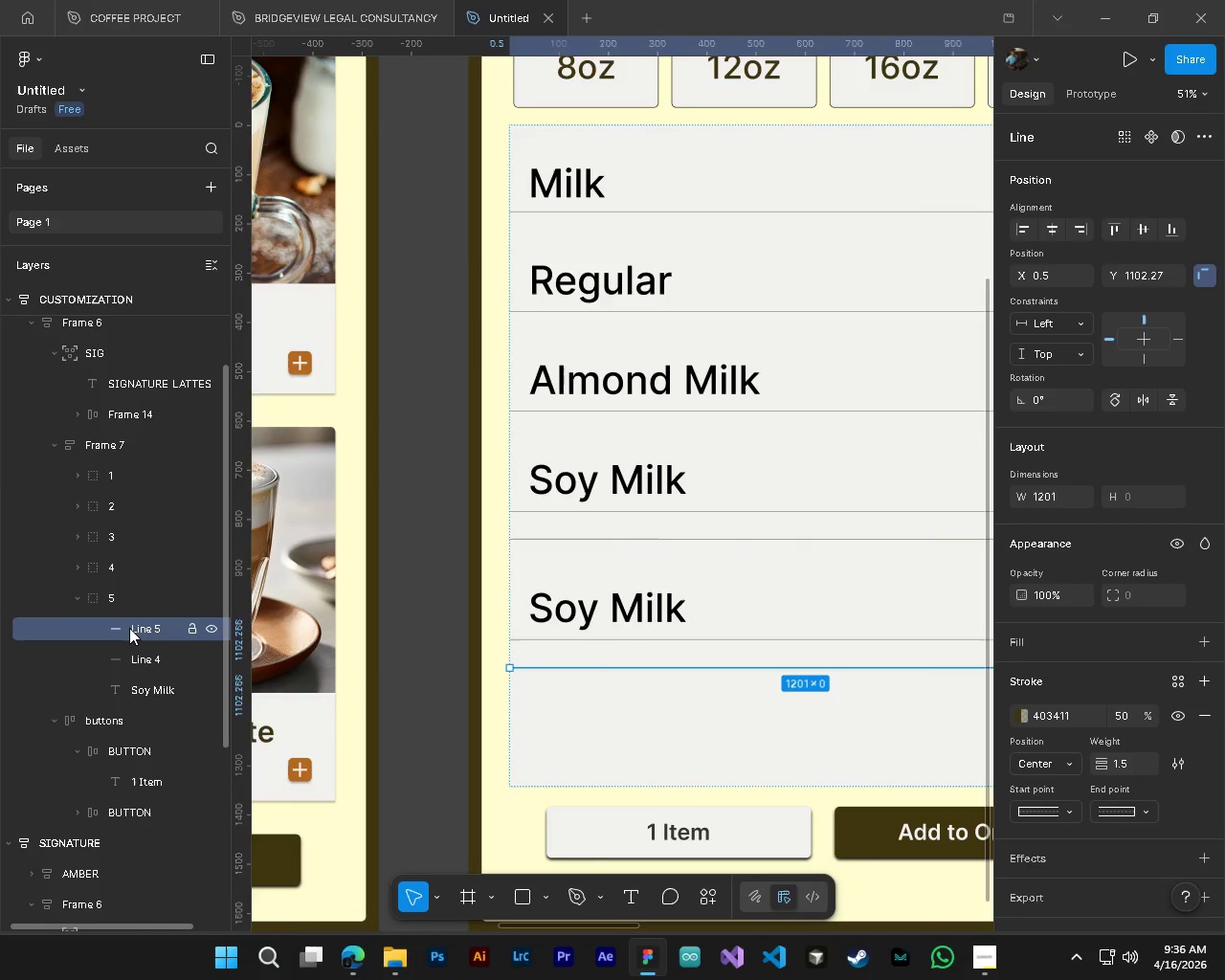 
key(Delete)
 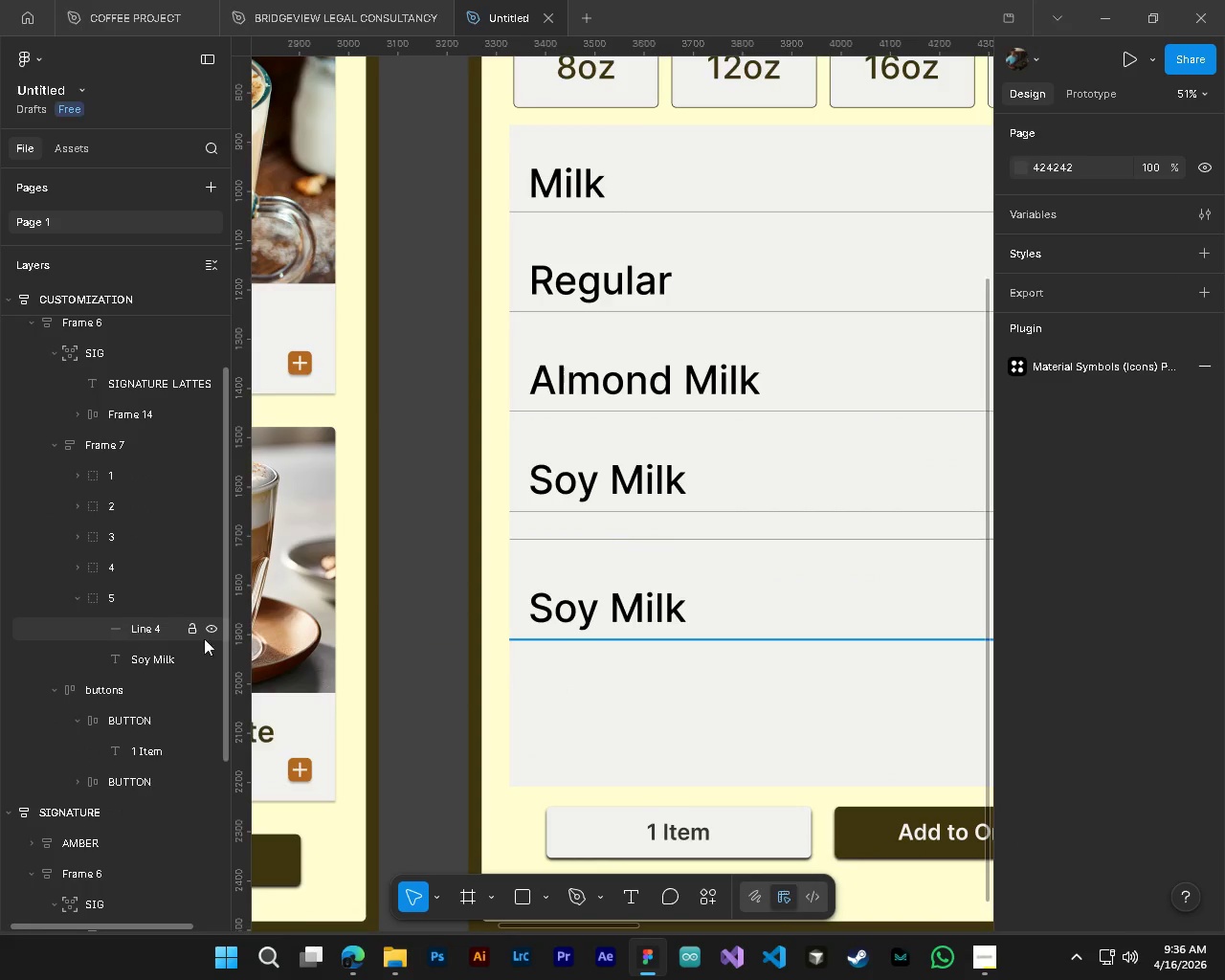 
hold_key(key=ControlLeft, duration=0.84)
 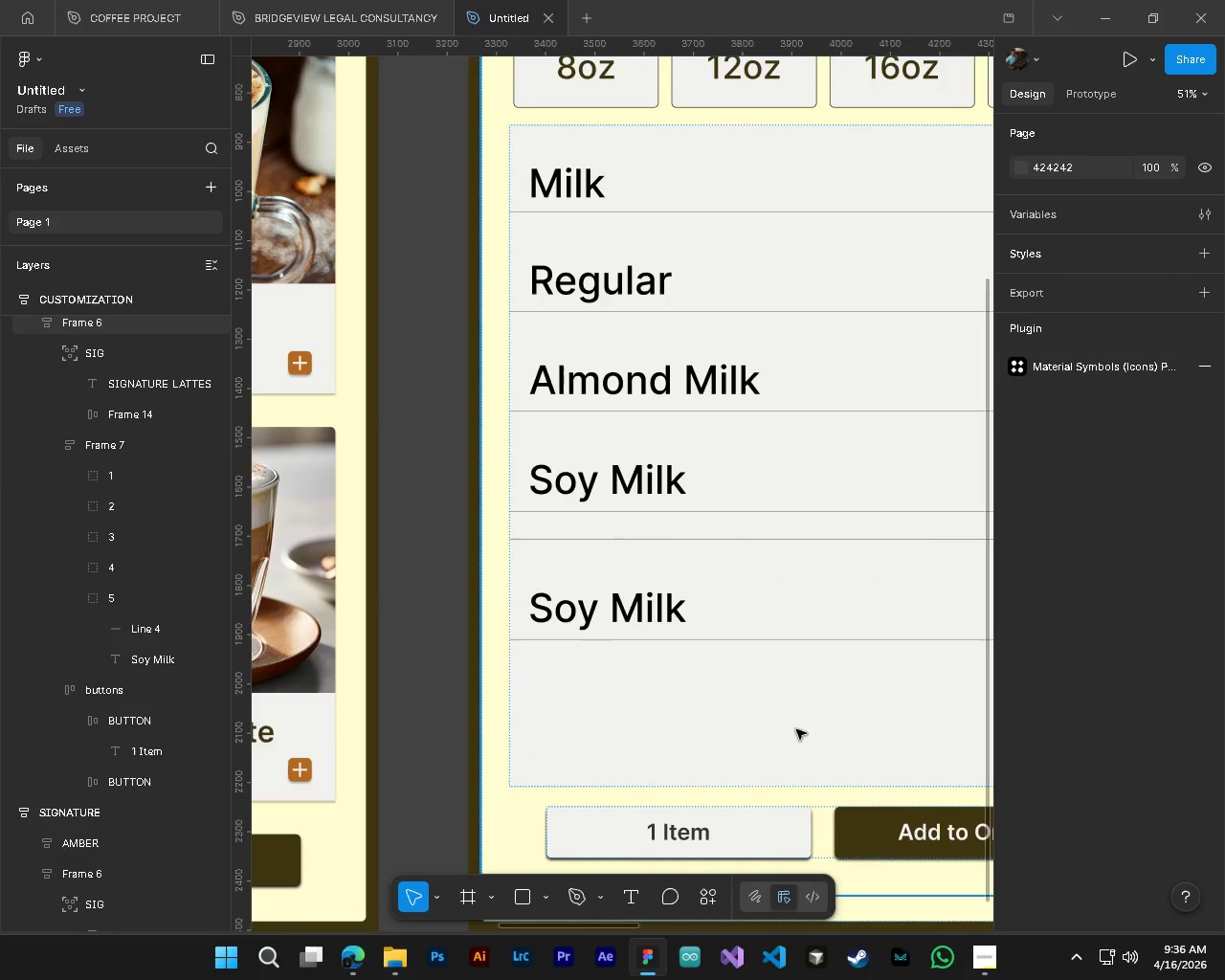 
key(Alt+Control+AltLeft)
 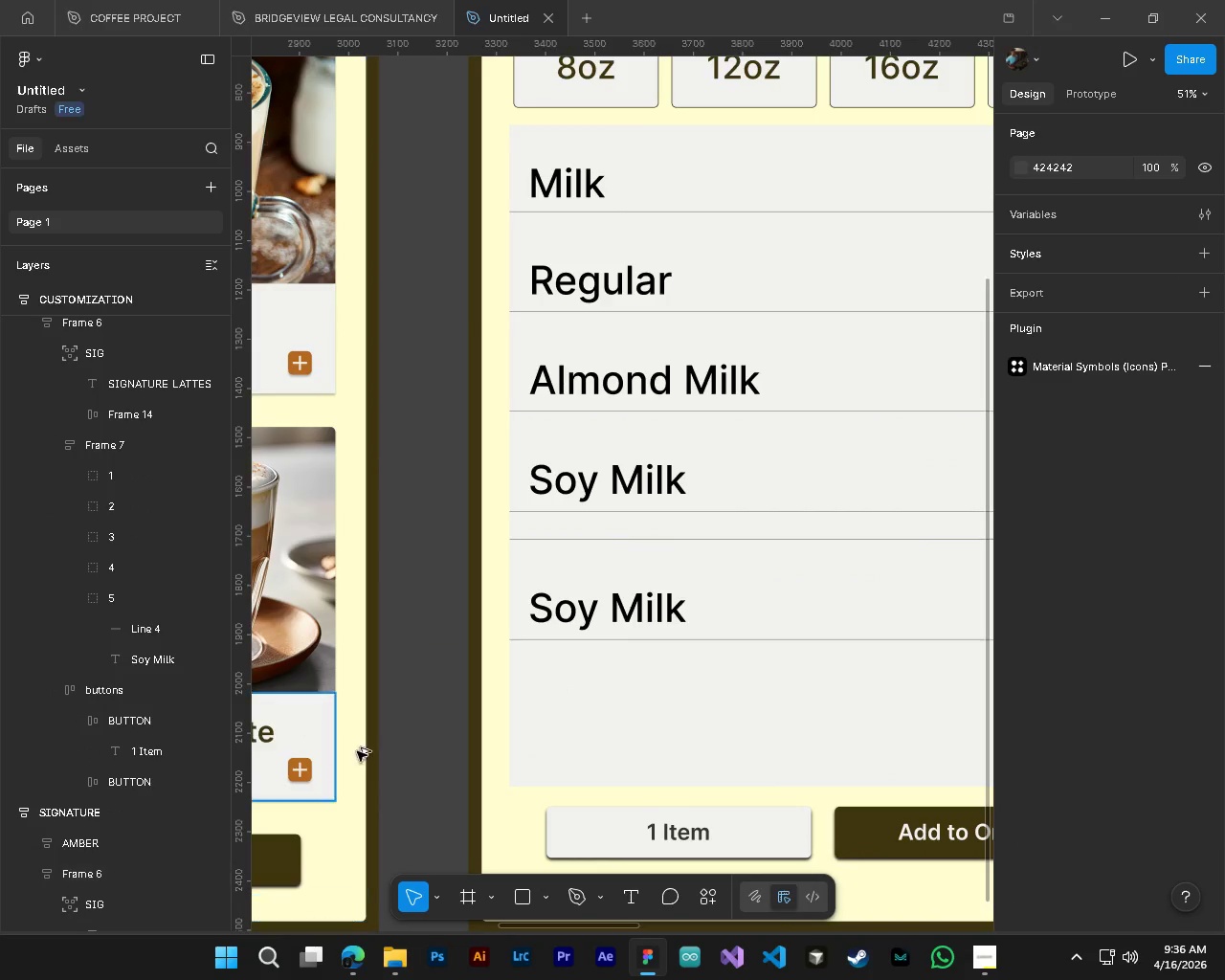 
hold_key(key=AltLeft, duration=0.73)
 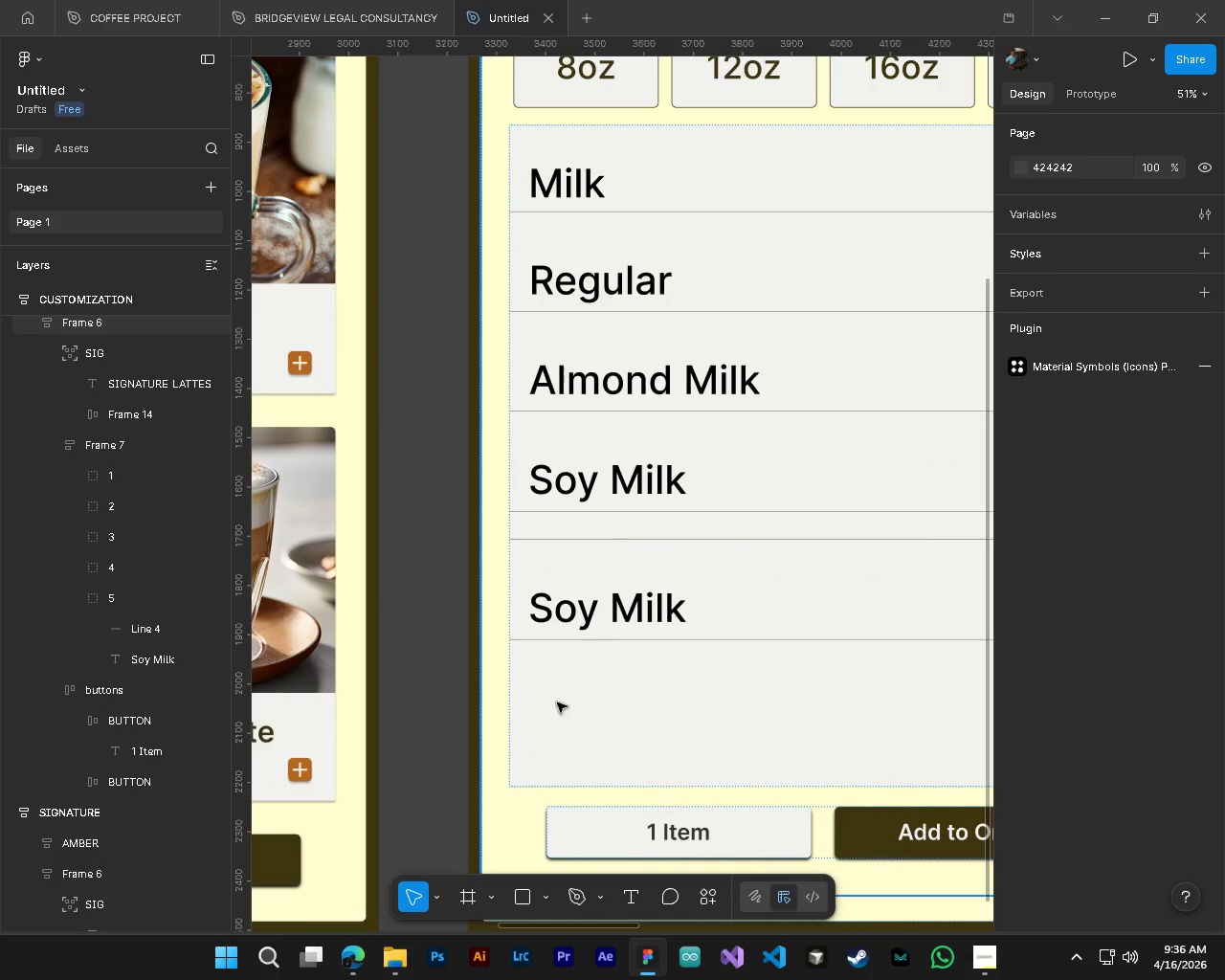 
key(Alt+AltLeft)
 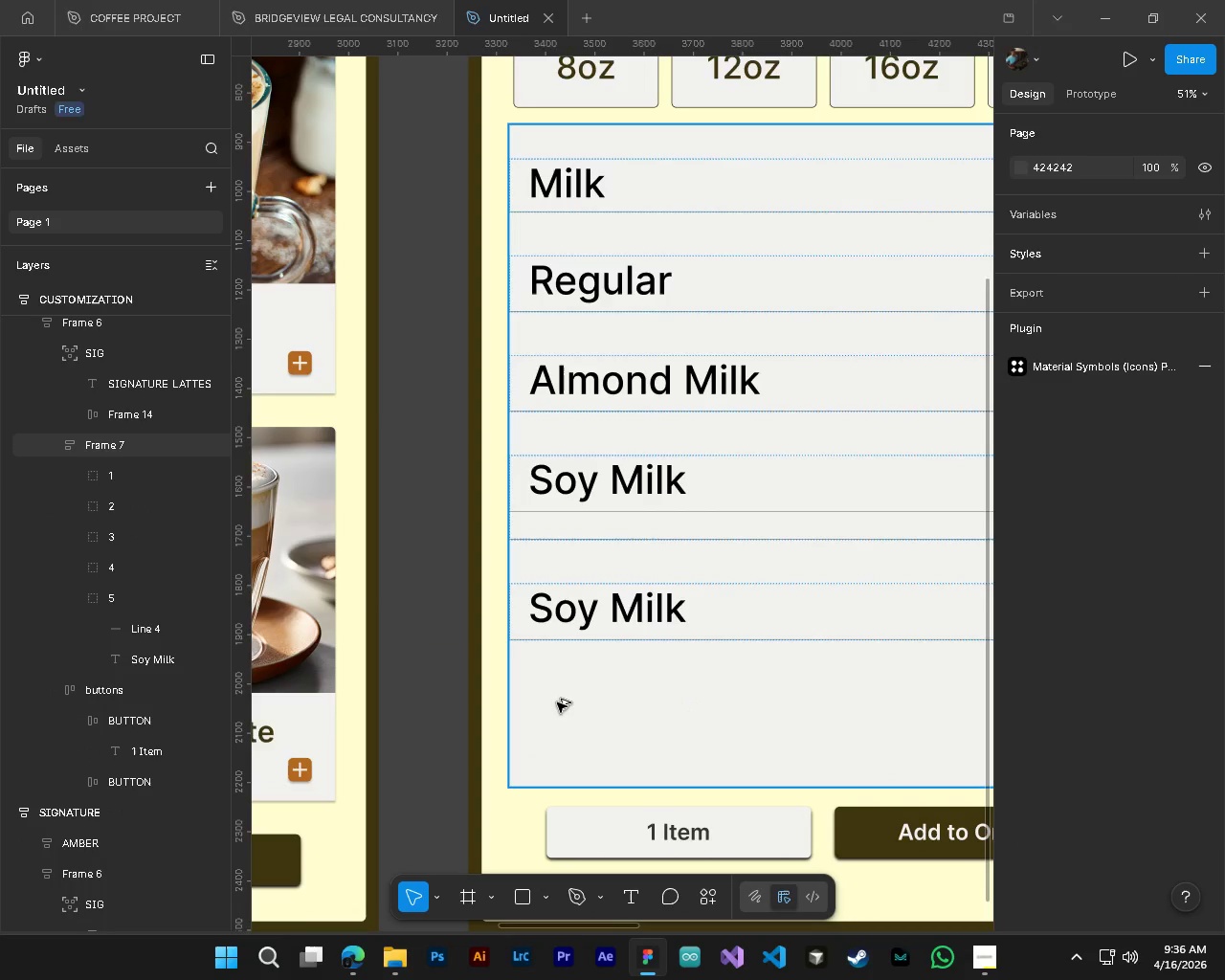 
hold_key(key=ControlLeft, duration=0.78)
hold_key(key=AltLeft, duration=0.73)
scroll: coordinate [557, 702], scroll_direction: down, amount: 4.0
 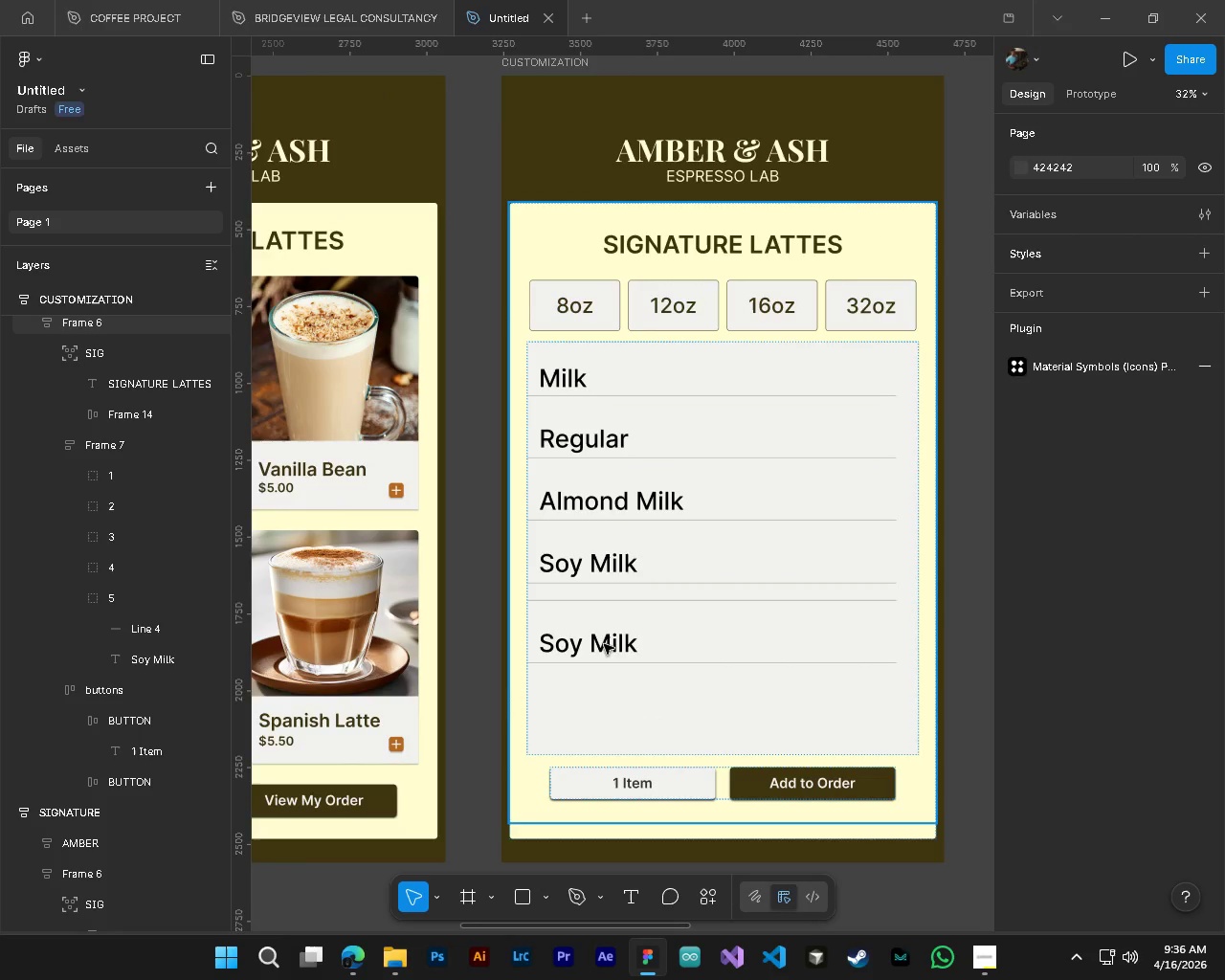 
key(T)
 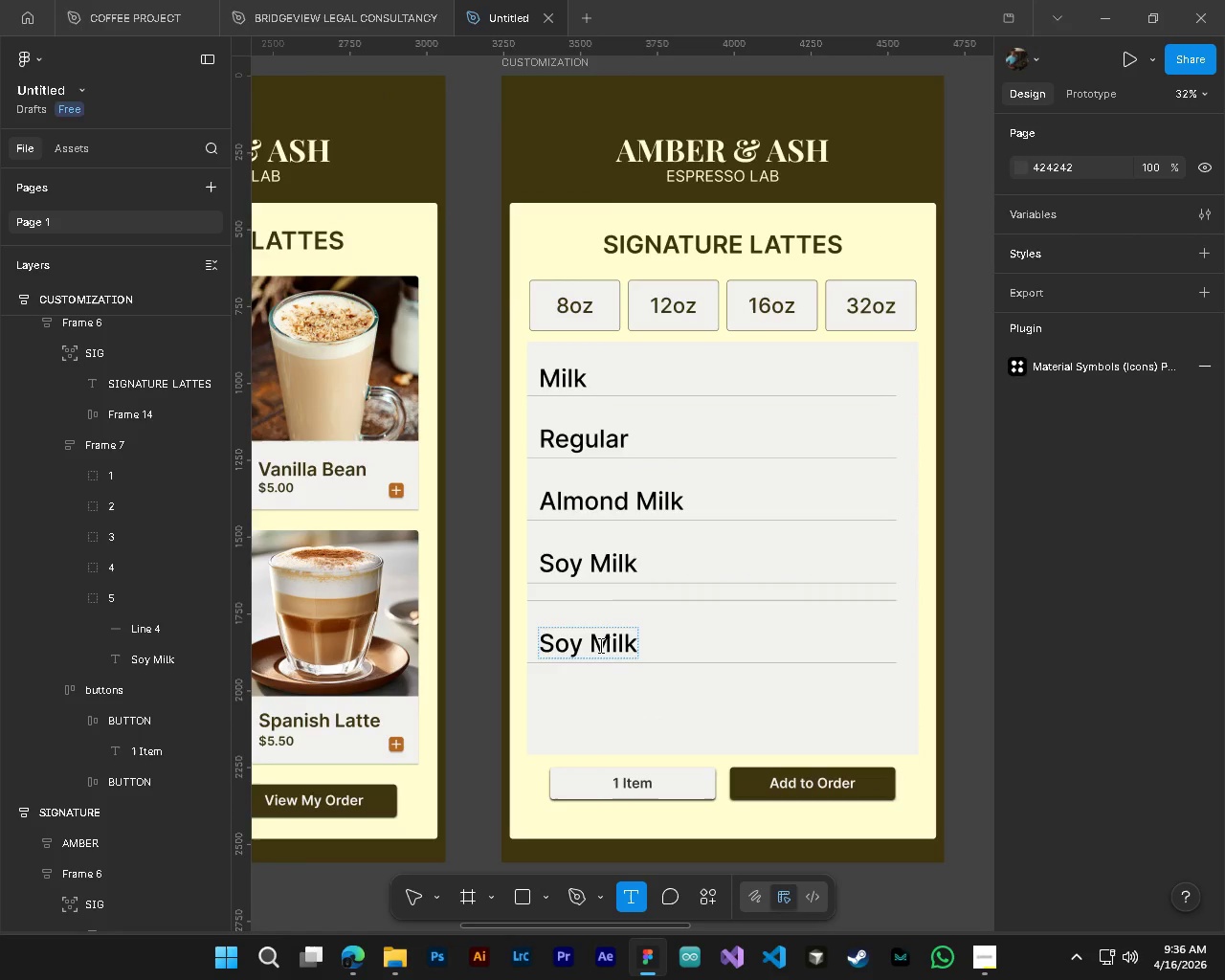 
left_click([599, 645])
 